 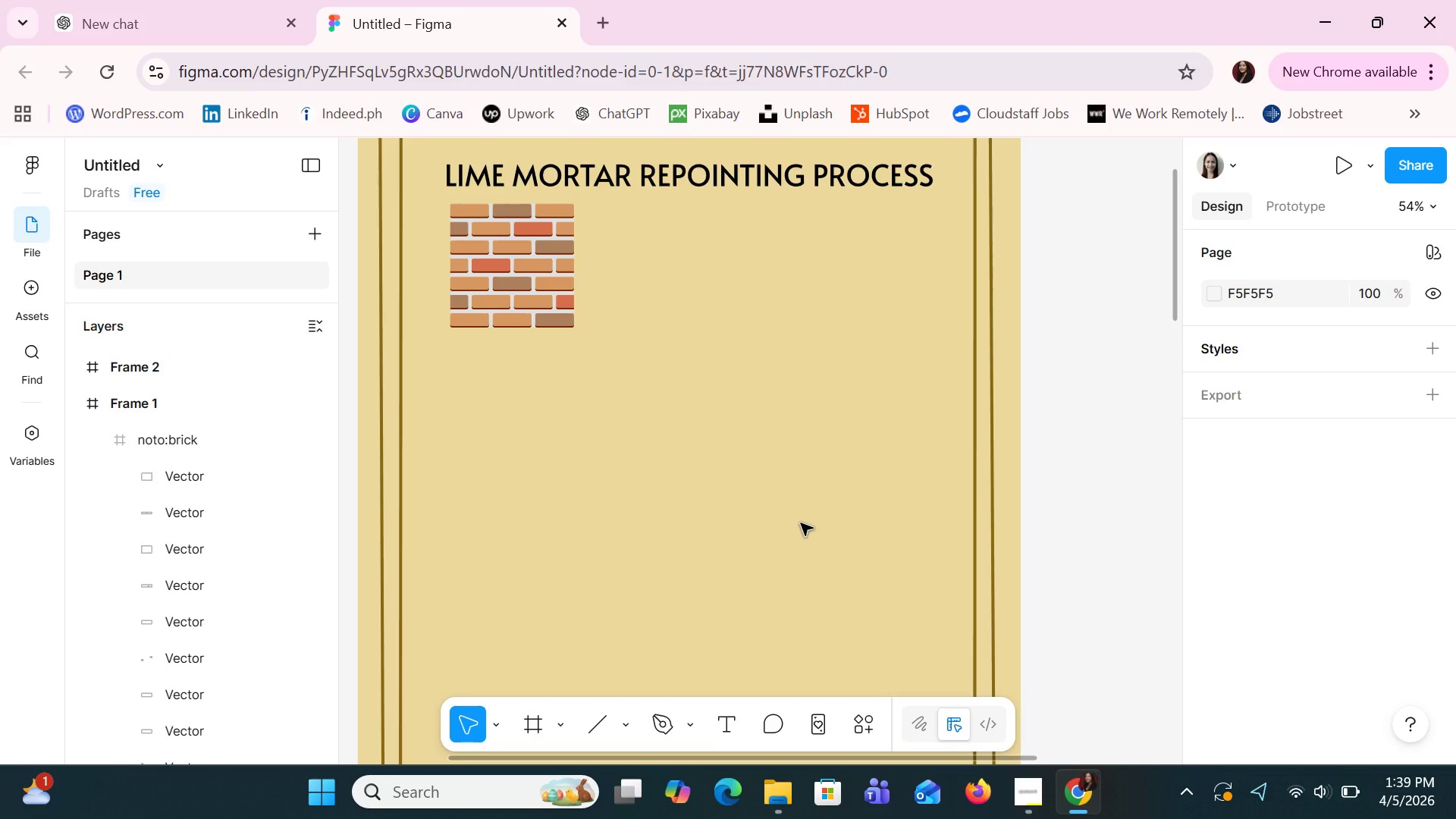 
hold_key(key=ControlLeft, duration=0.92)
scroll: coordinate [814, 533], scroll_direction: down, amount: 3.0
 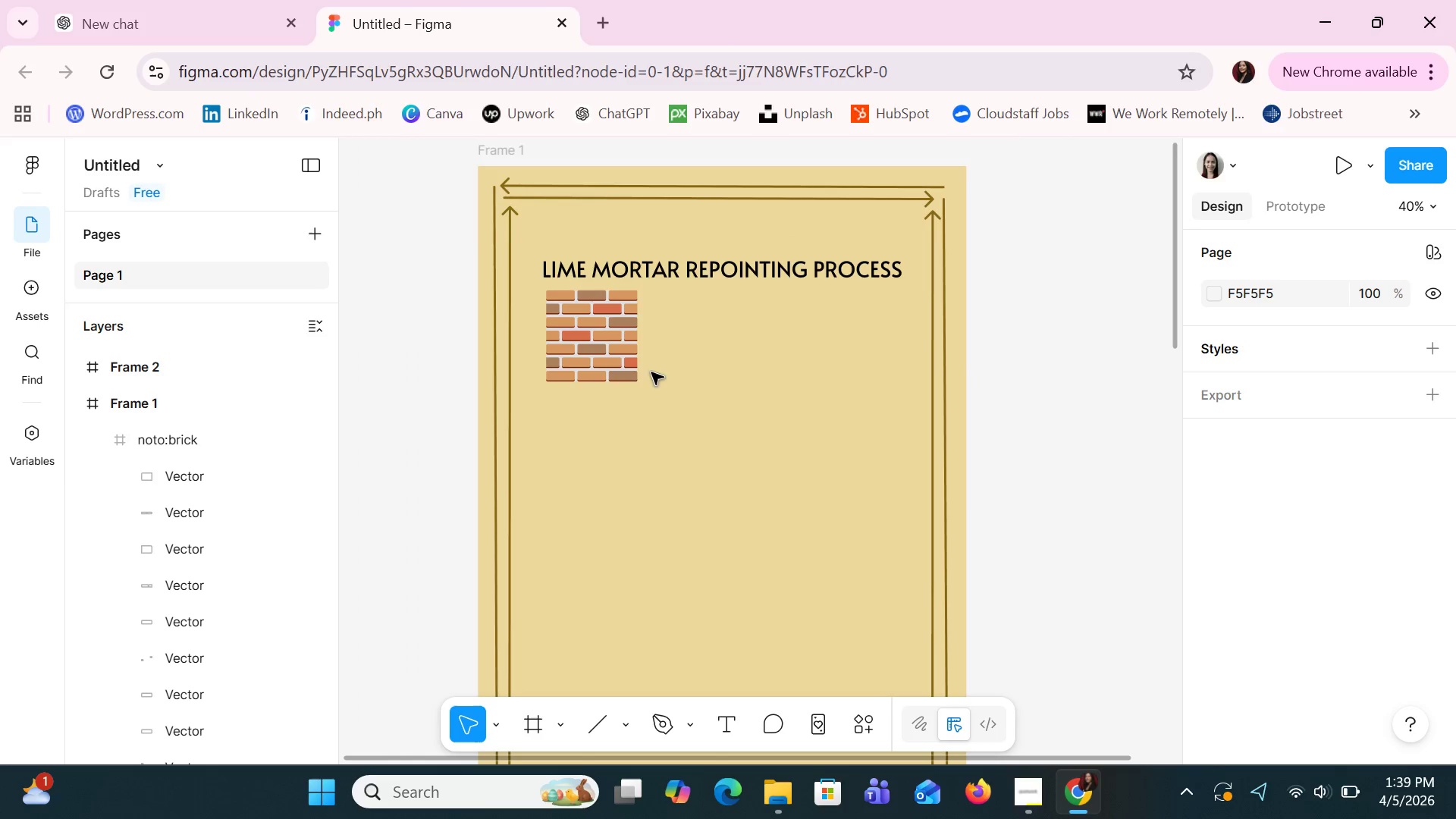 
left_click([621, 315])
 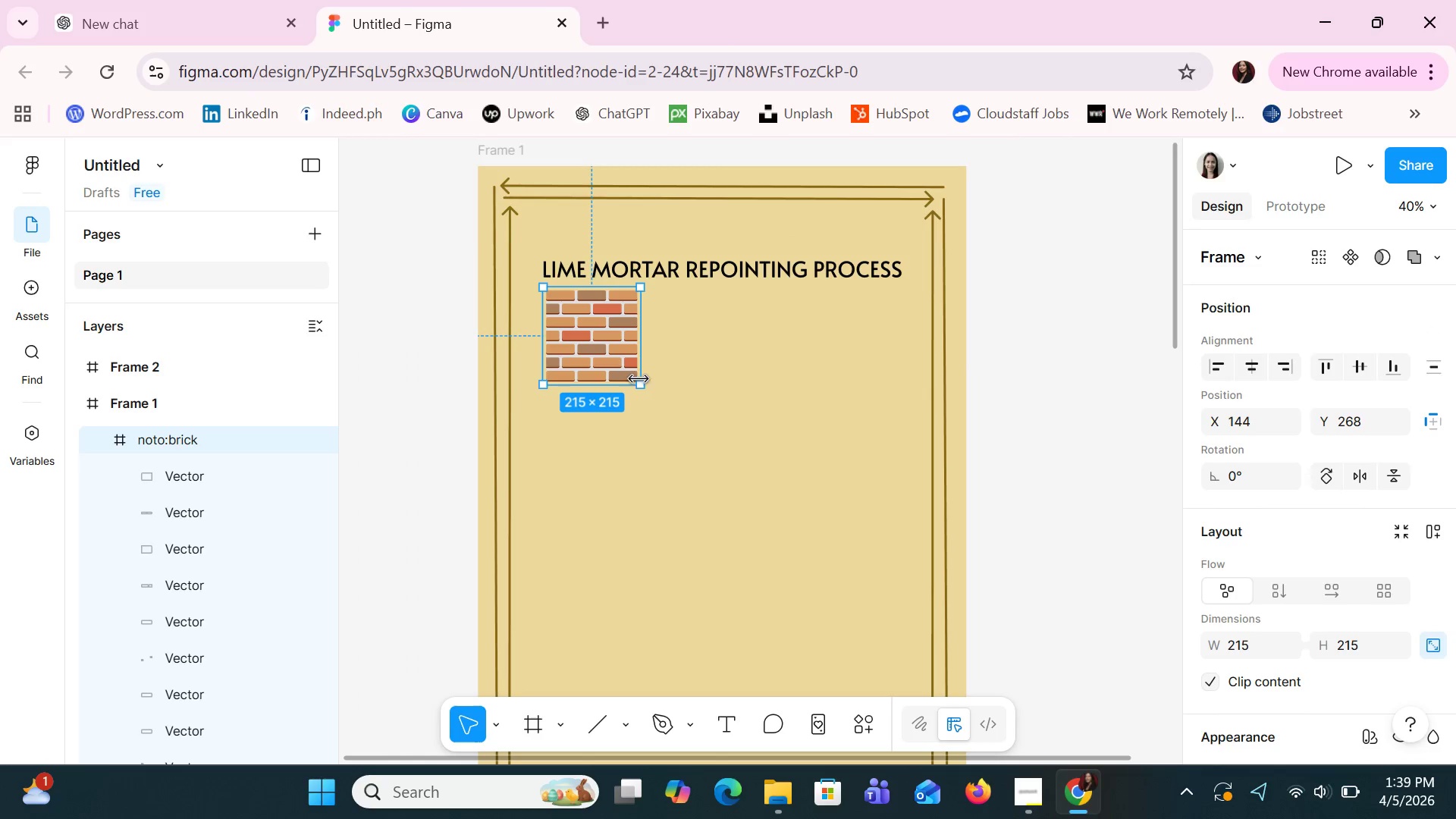 
left_click_drag(start_coordinate=[637, 381], to_coordinate=[572, 315])
 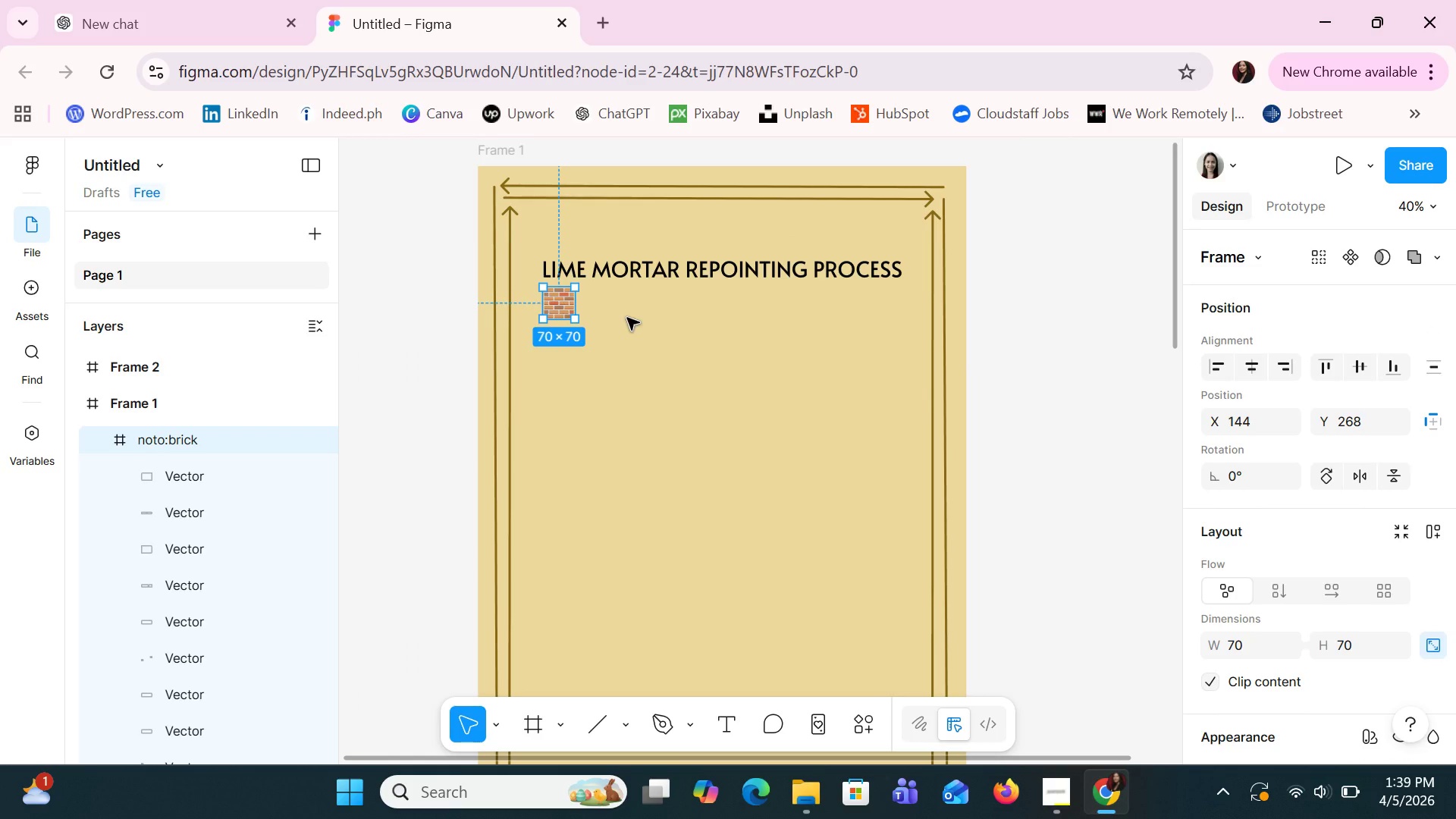 
key(Delete)
 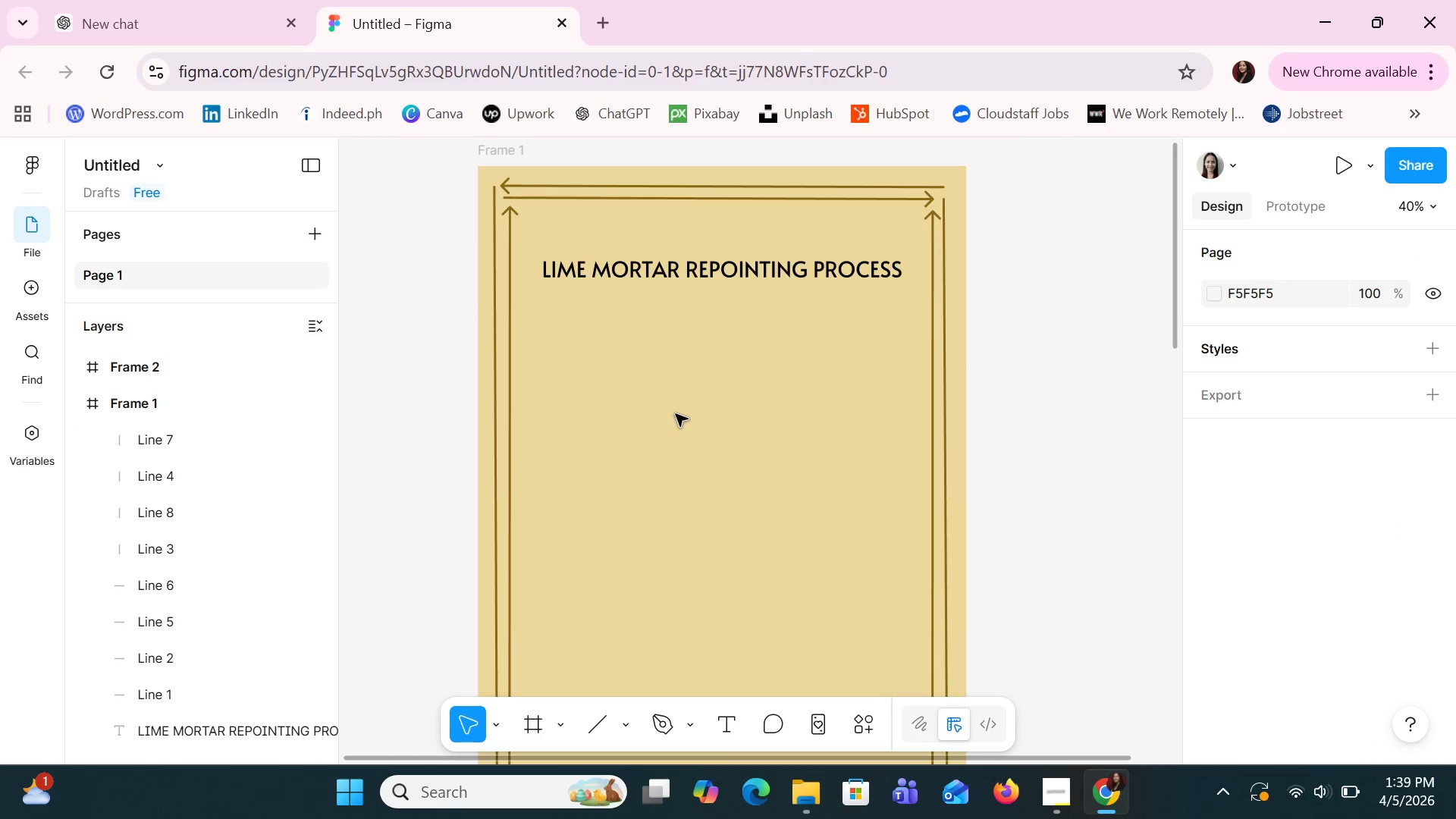 
hold_key(key=ControlLeft, duration=1.52)
 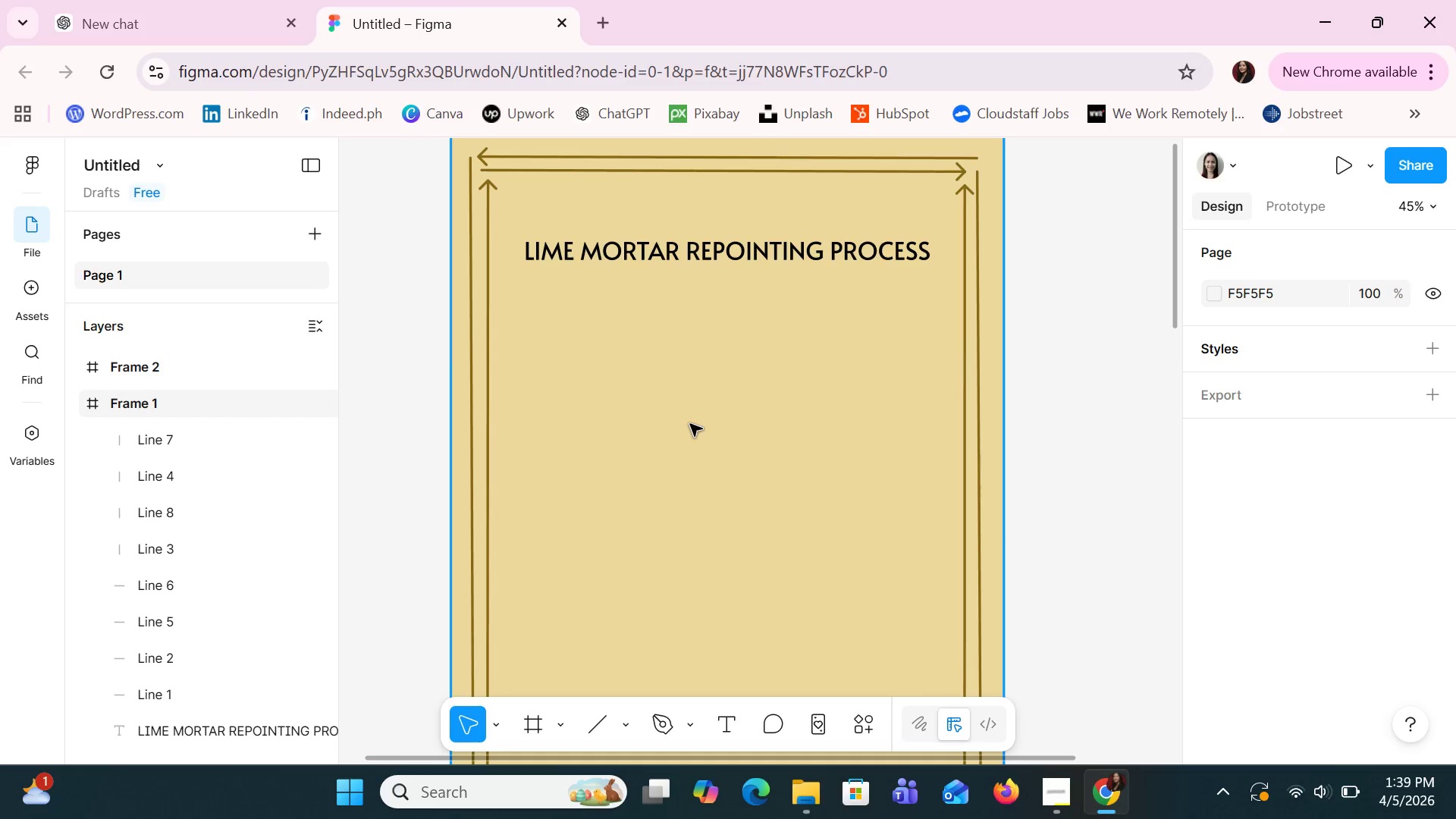 
hold_key(key=ControlLeft, duration=0.94)
 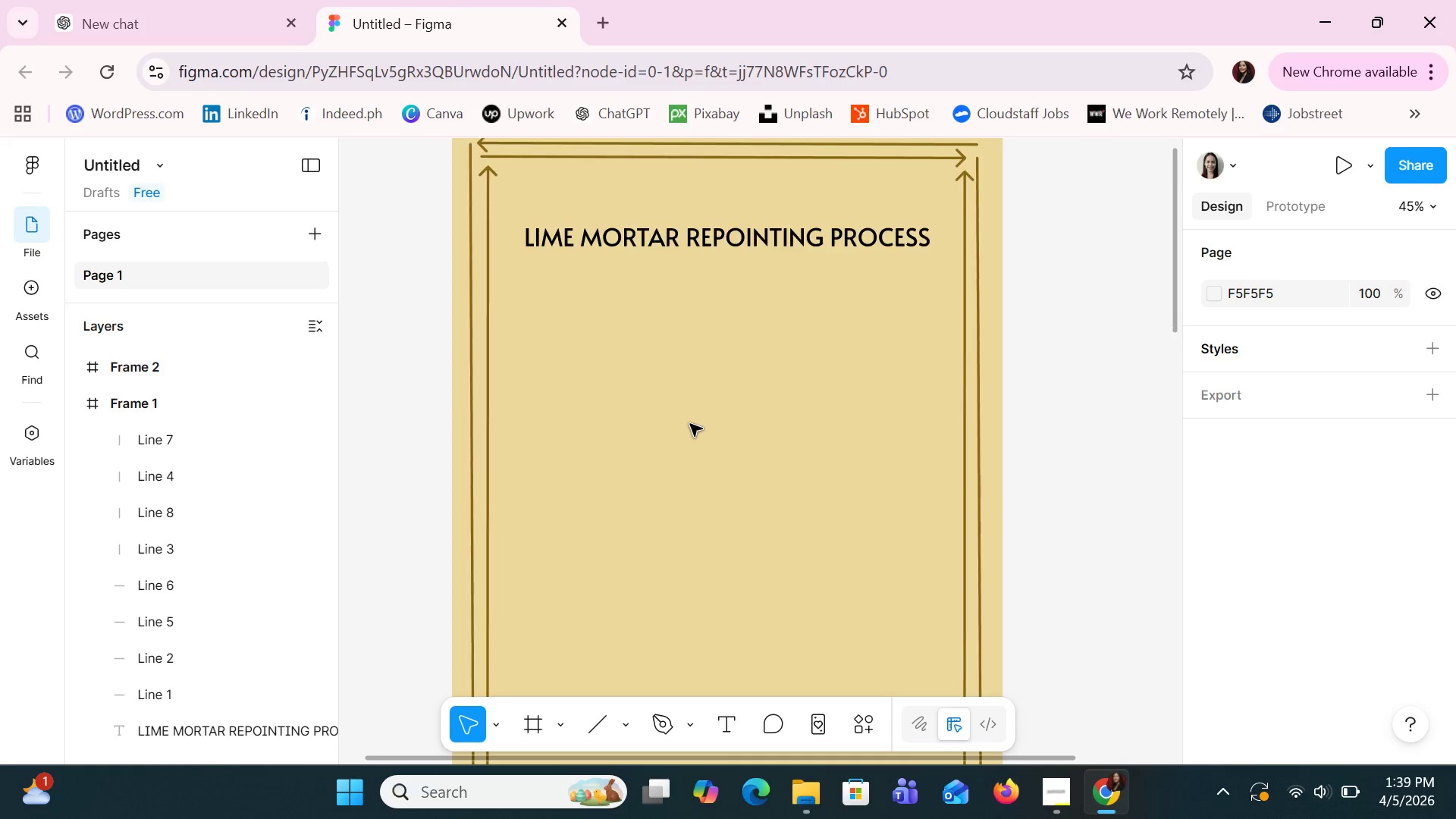 
scroll: coordinate [689, 422], scroll_direction: up, amount: 2.0
 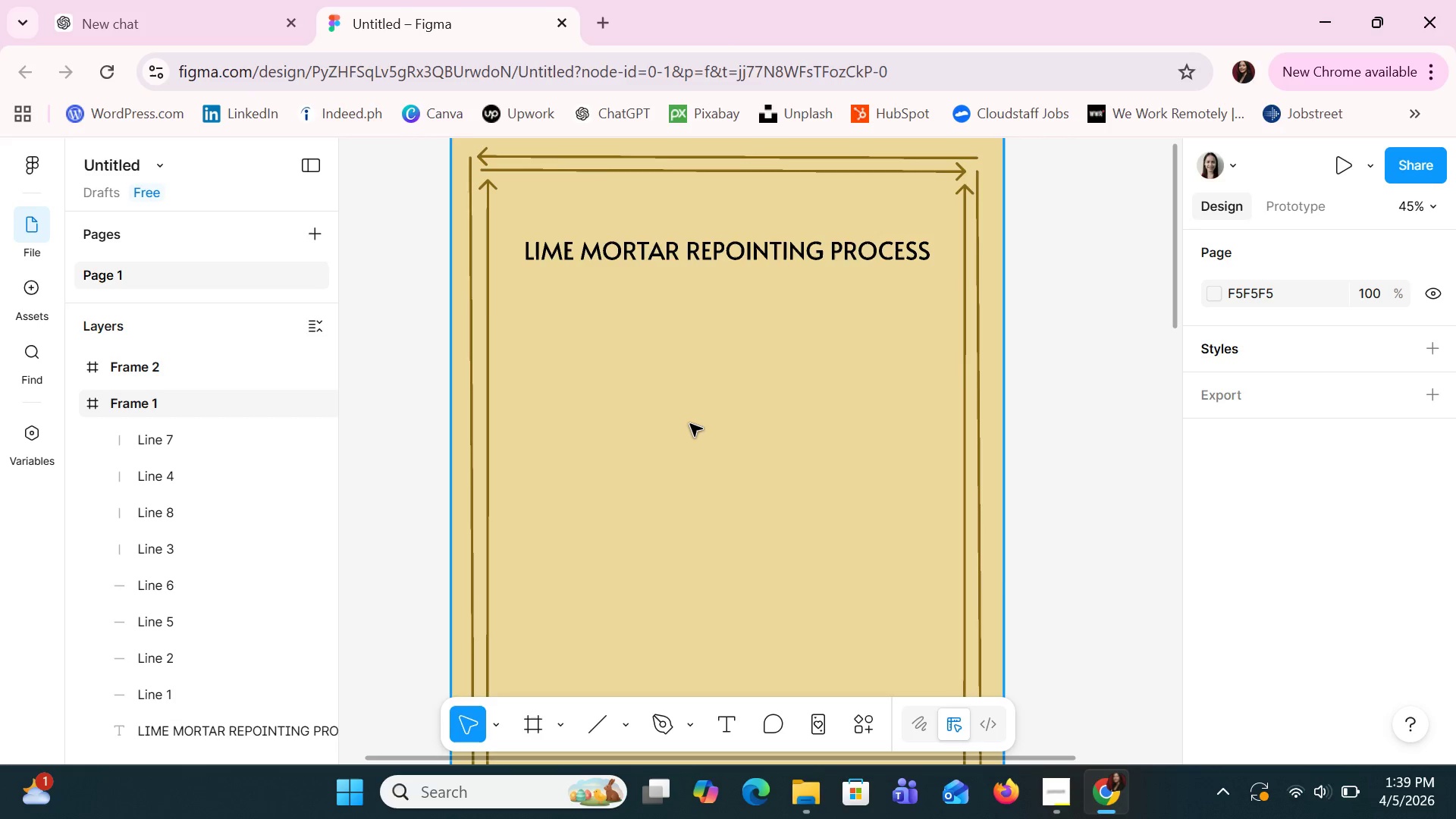 
hold_key(key=ControlLeft, duration=1.52)
 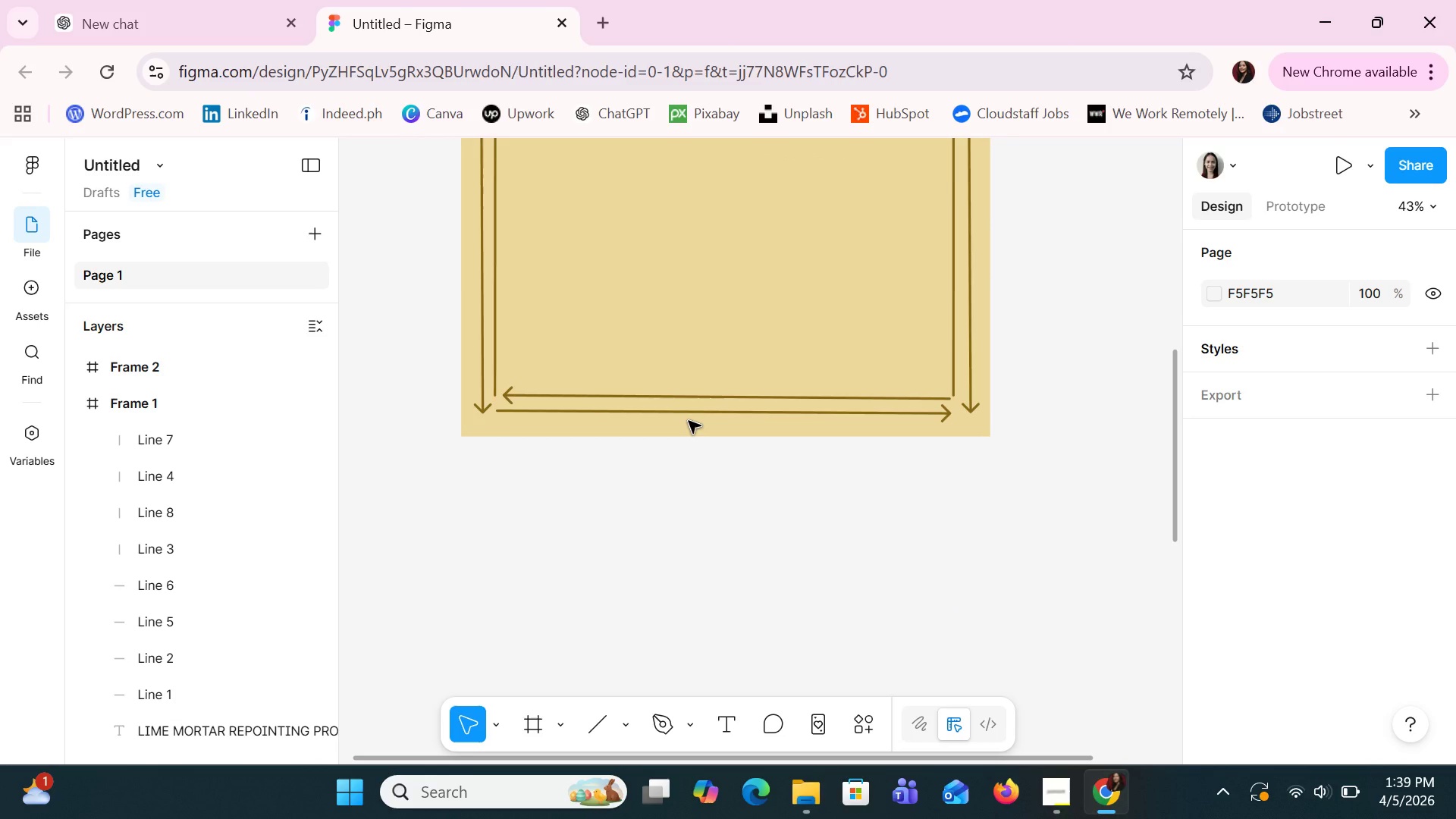 
scroll: coordinate [689, 424], scroll_direction: down, amount: 8.0
 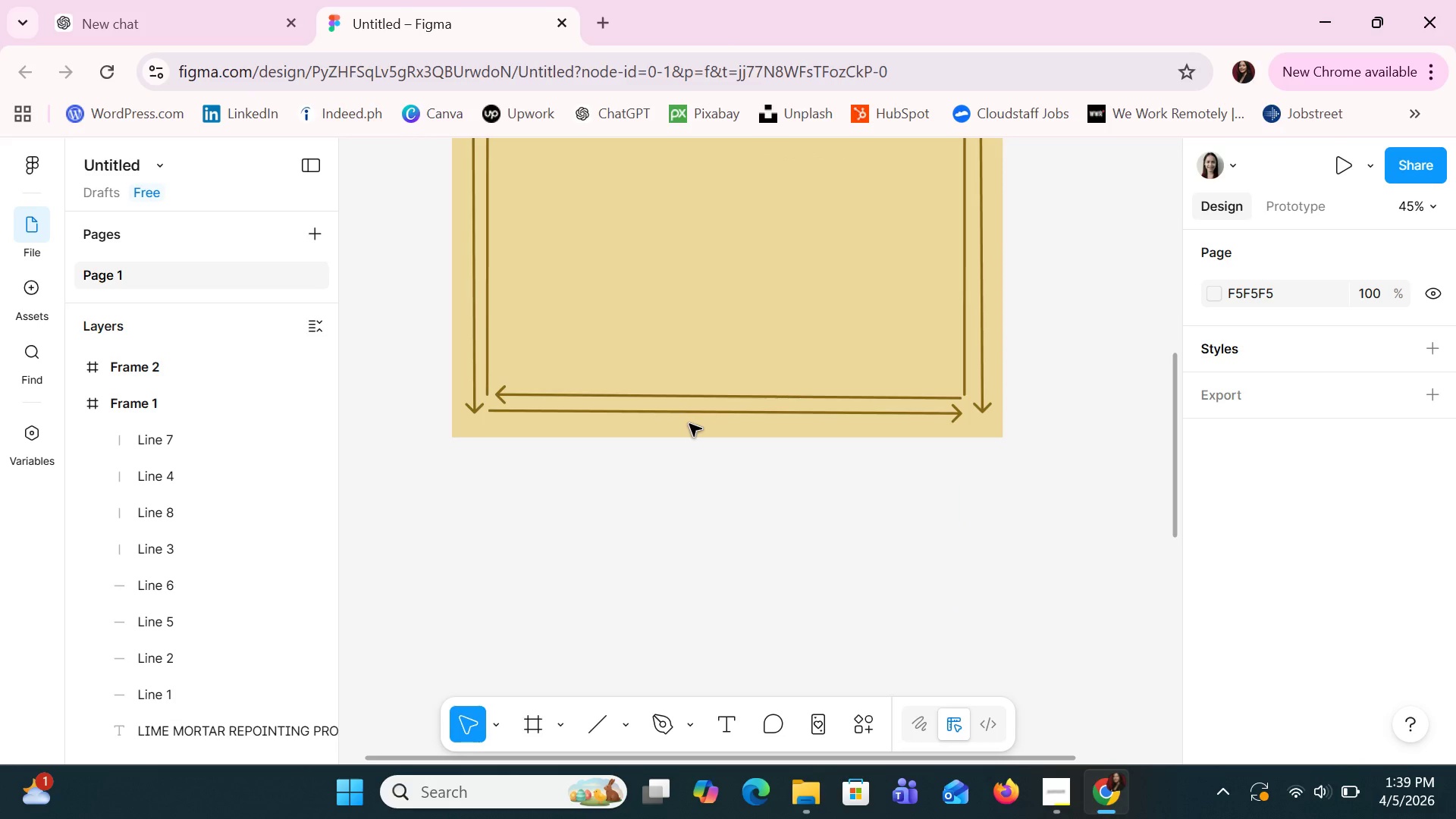 
key(Control+ControlLeft)
 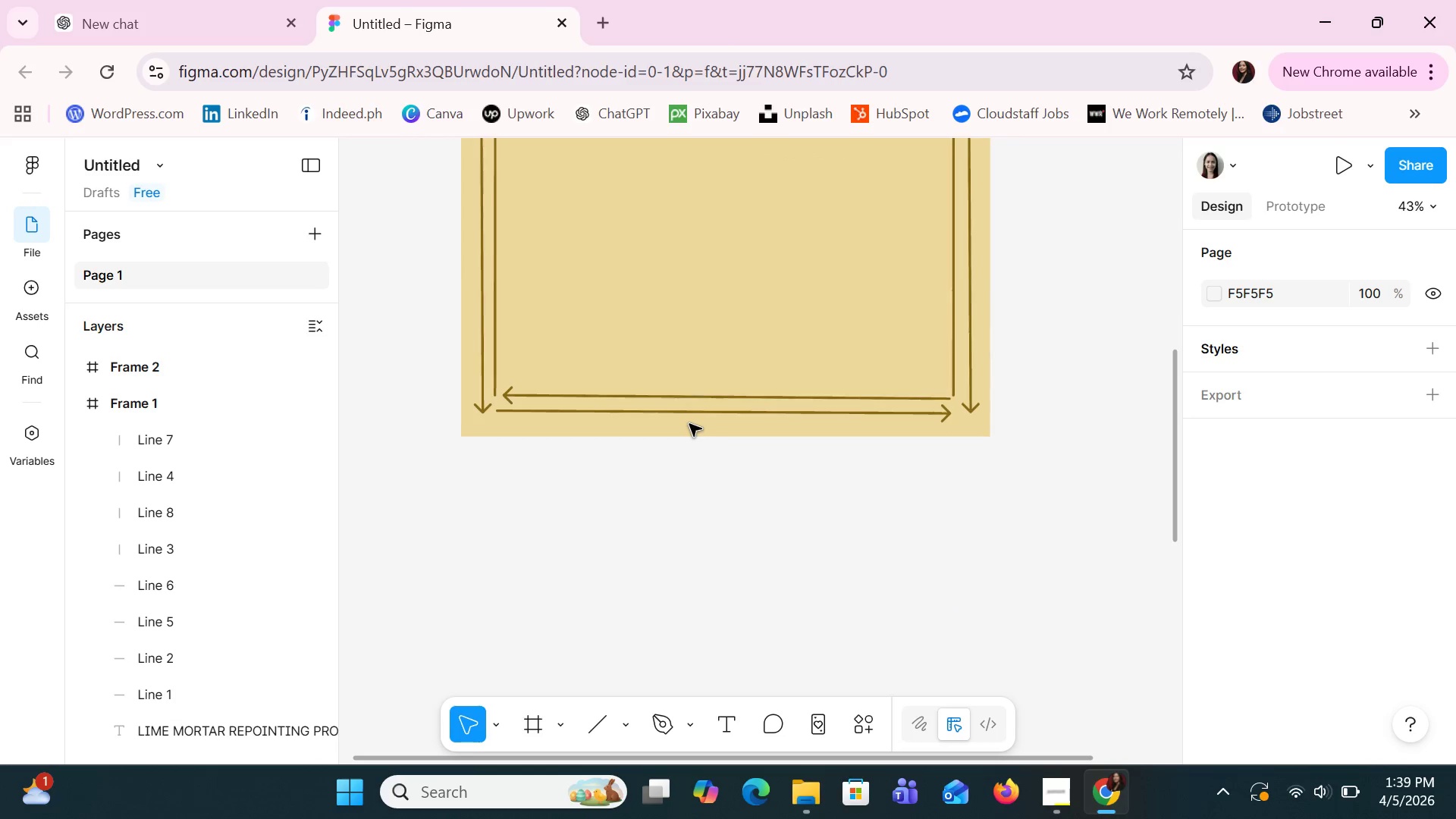 
key(Control+ControlLeft)
 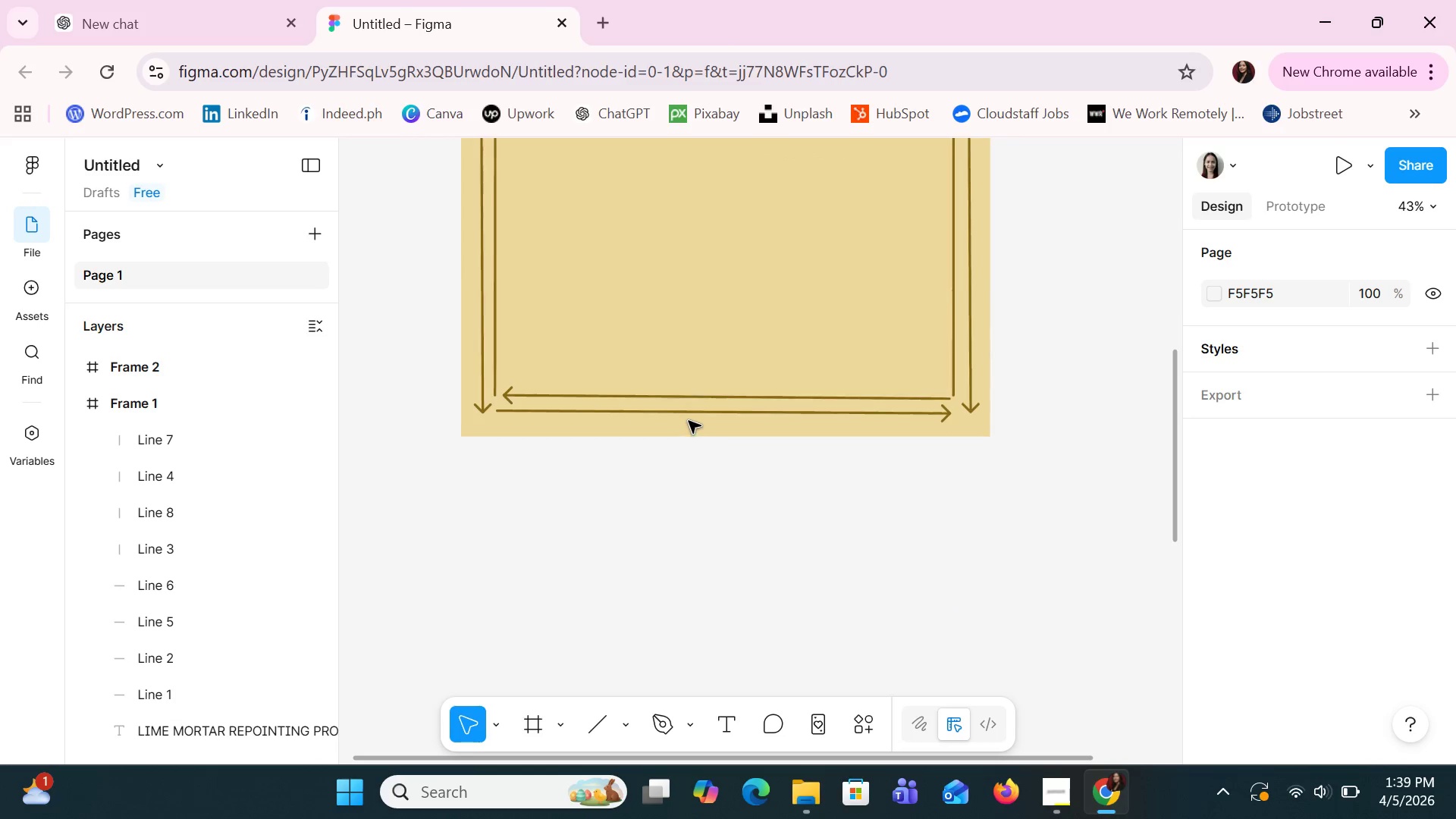 
key(Control+ControlLeft)
 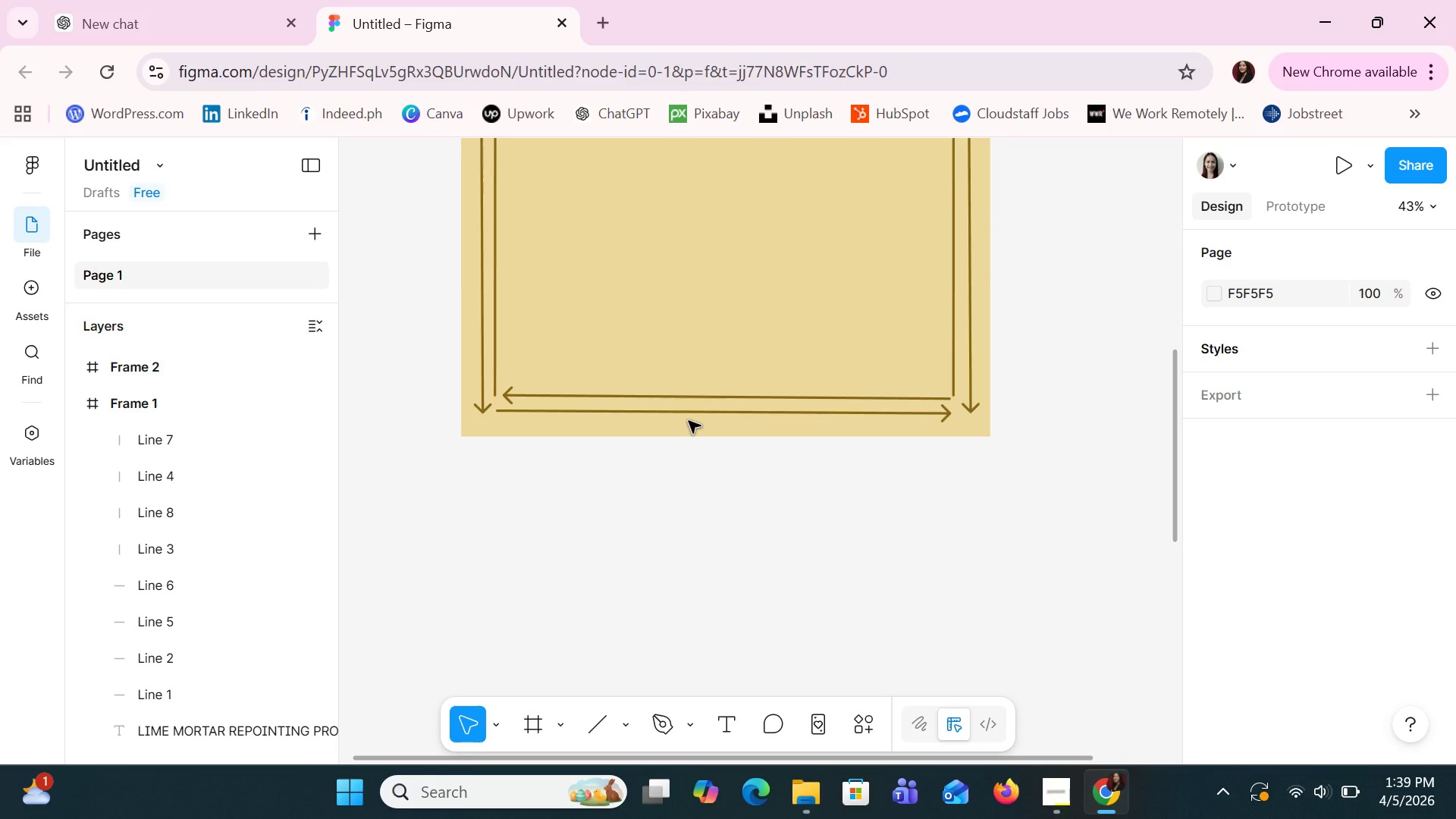 
scroll: coordinate [689, 424], scroll_direction: down, amount: 1.0
 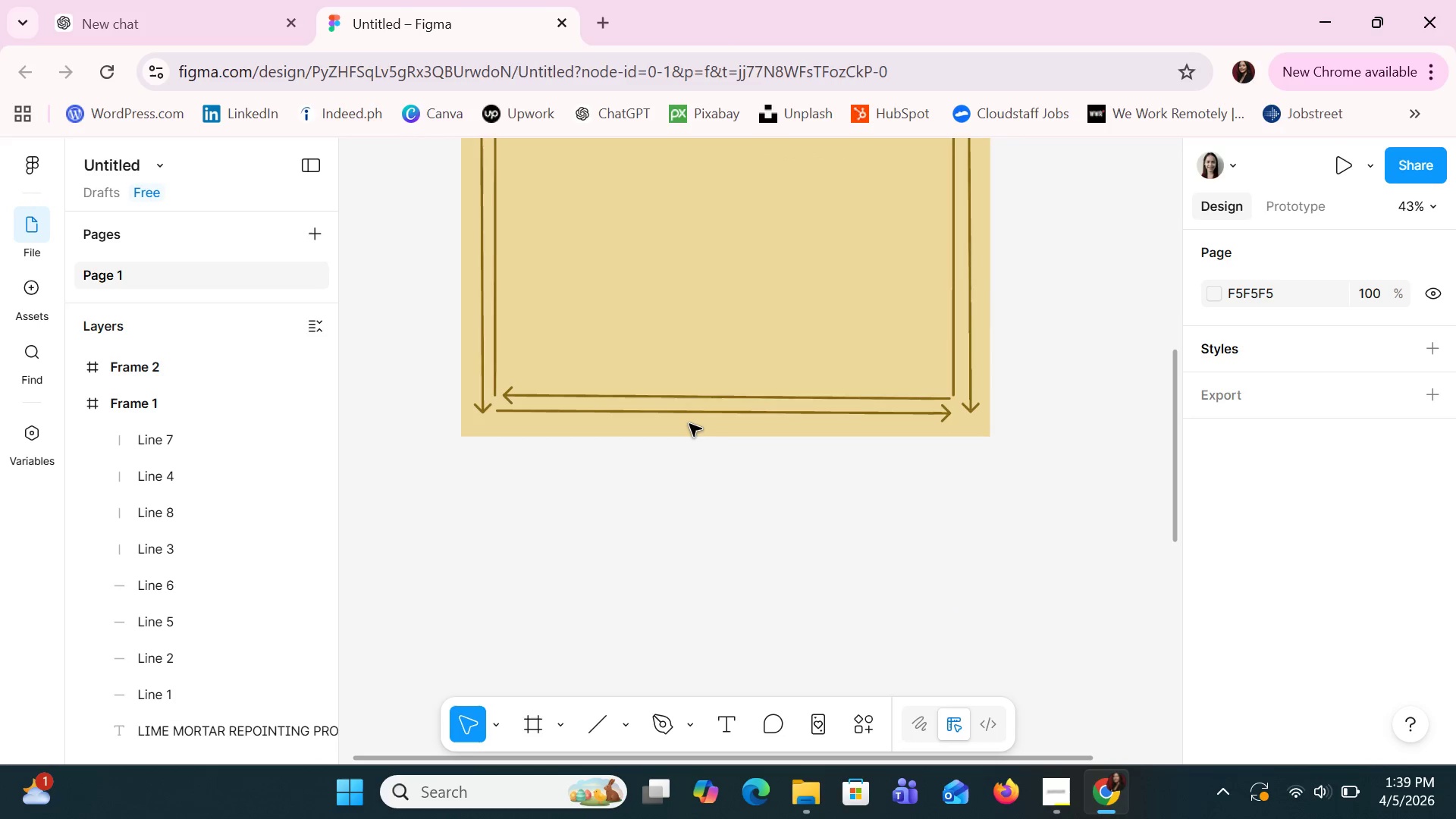 
scroll: coordinate [689, 421], scroll_direction: up, amount: 1.0
 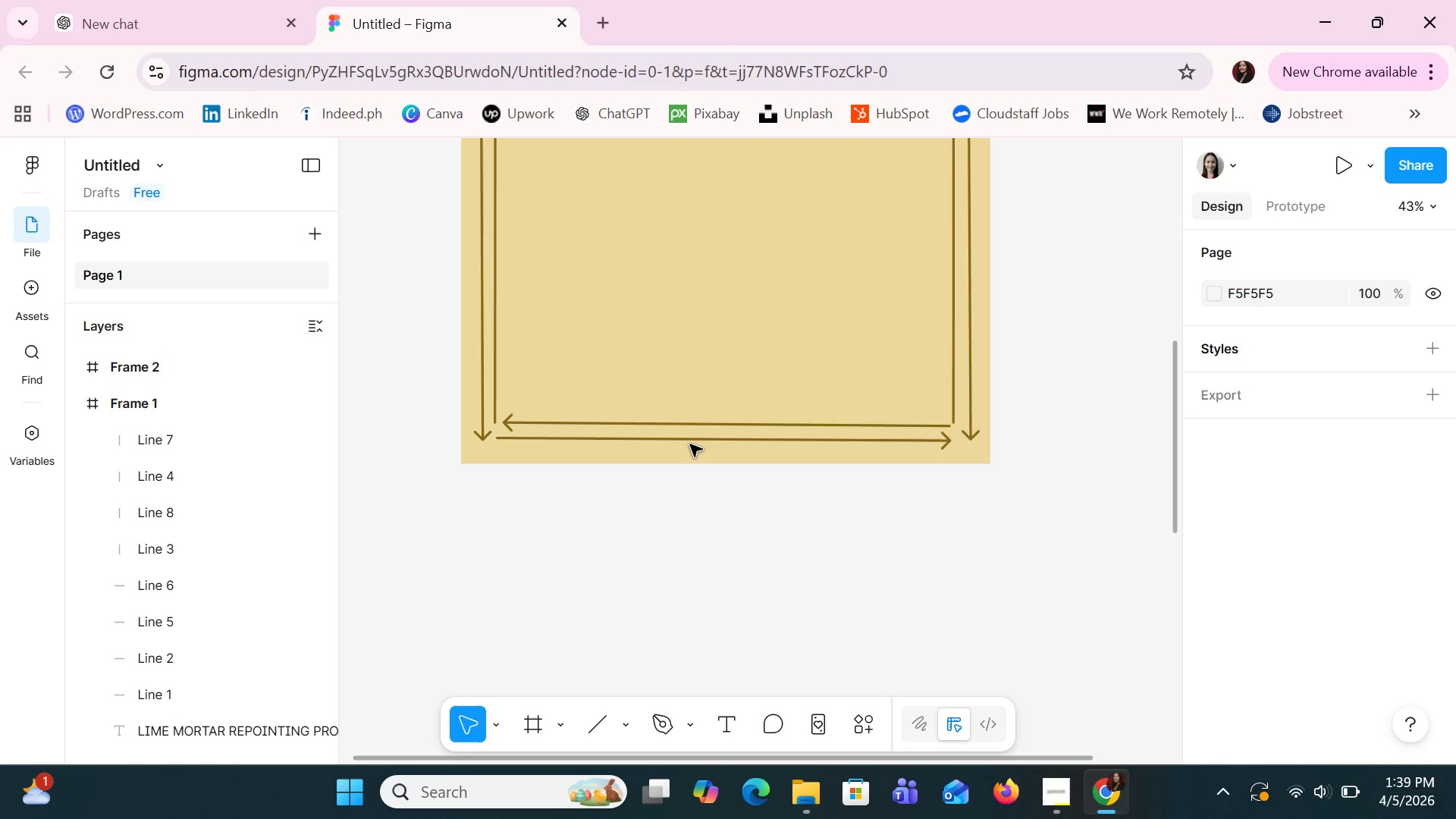 
hold_key(key=ControlLeft, duration=0.56)
scroll: coordinate [690, 444], scroll_direction: up, amount: 10.0
 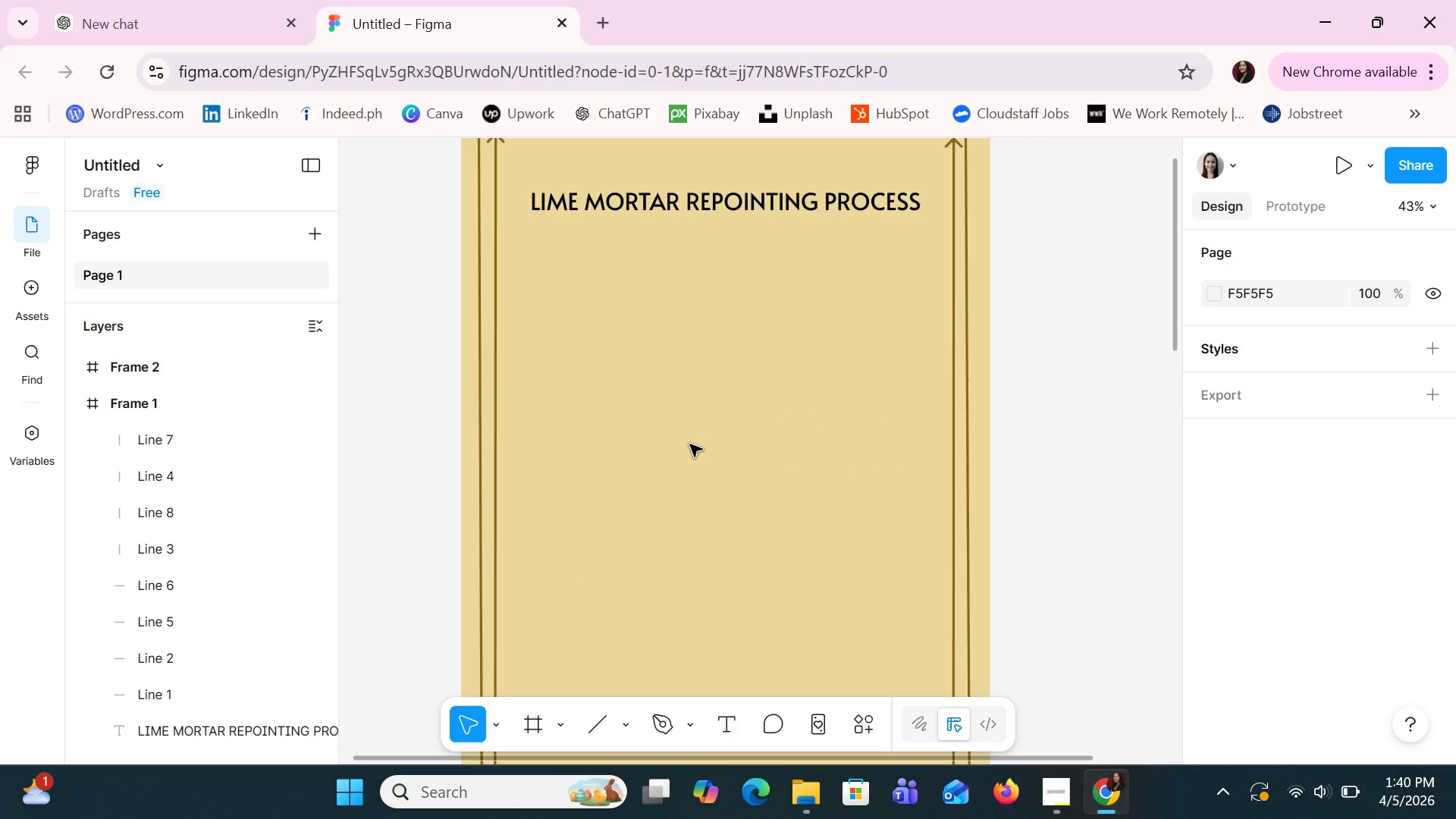 
hold_key(key=ControlLeft, duration=0.45)
 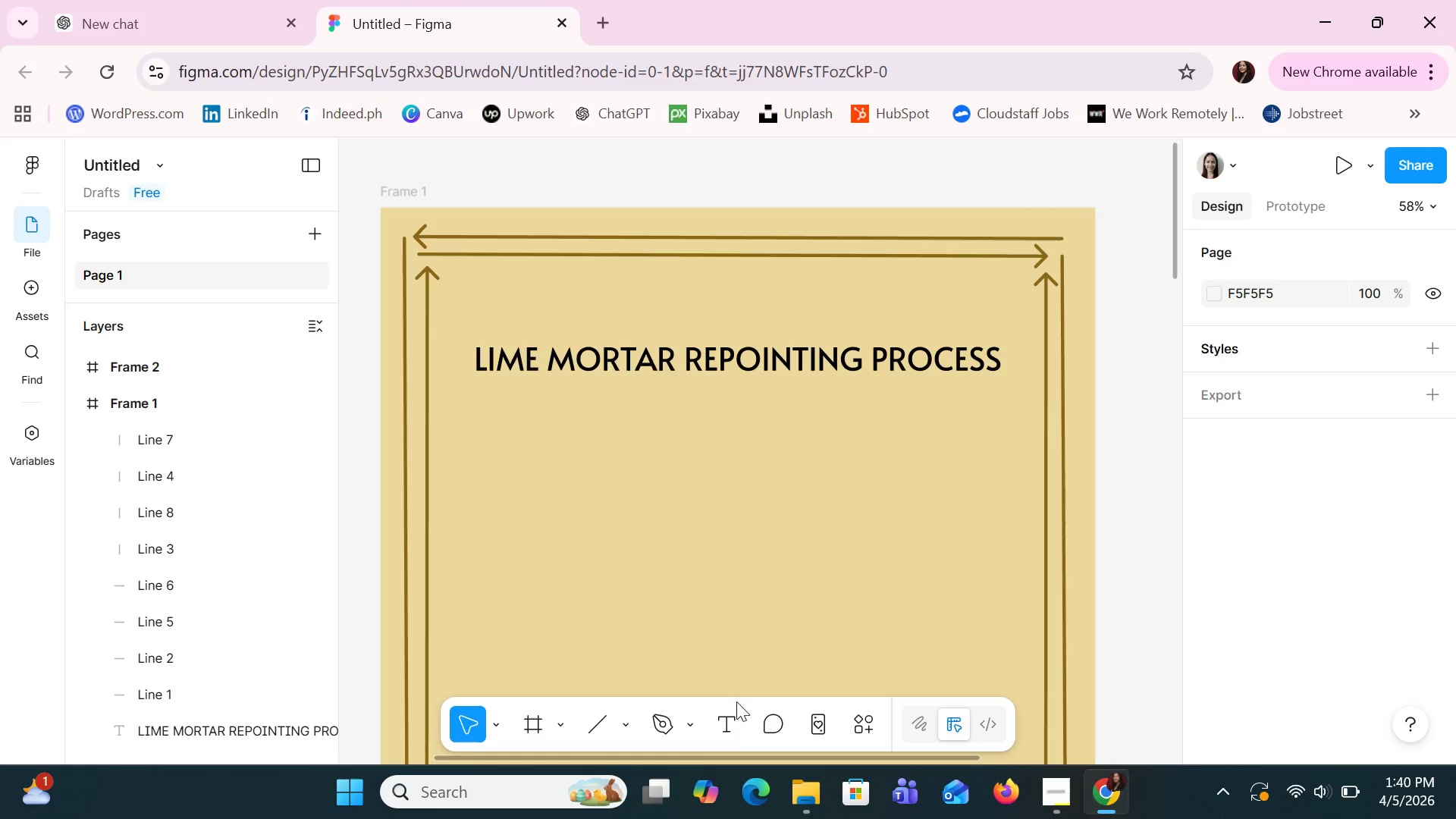 
wait(6.69)
 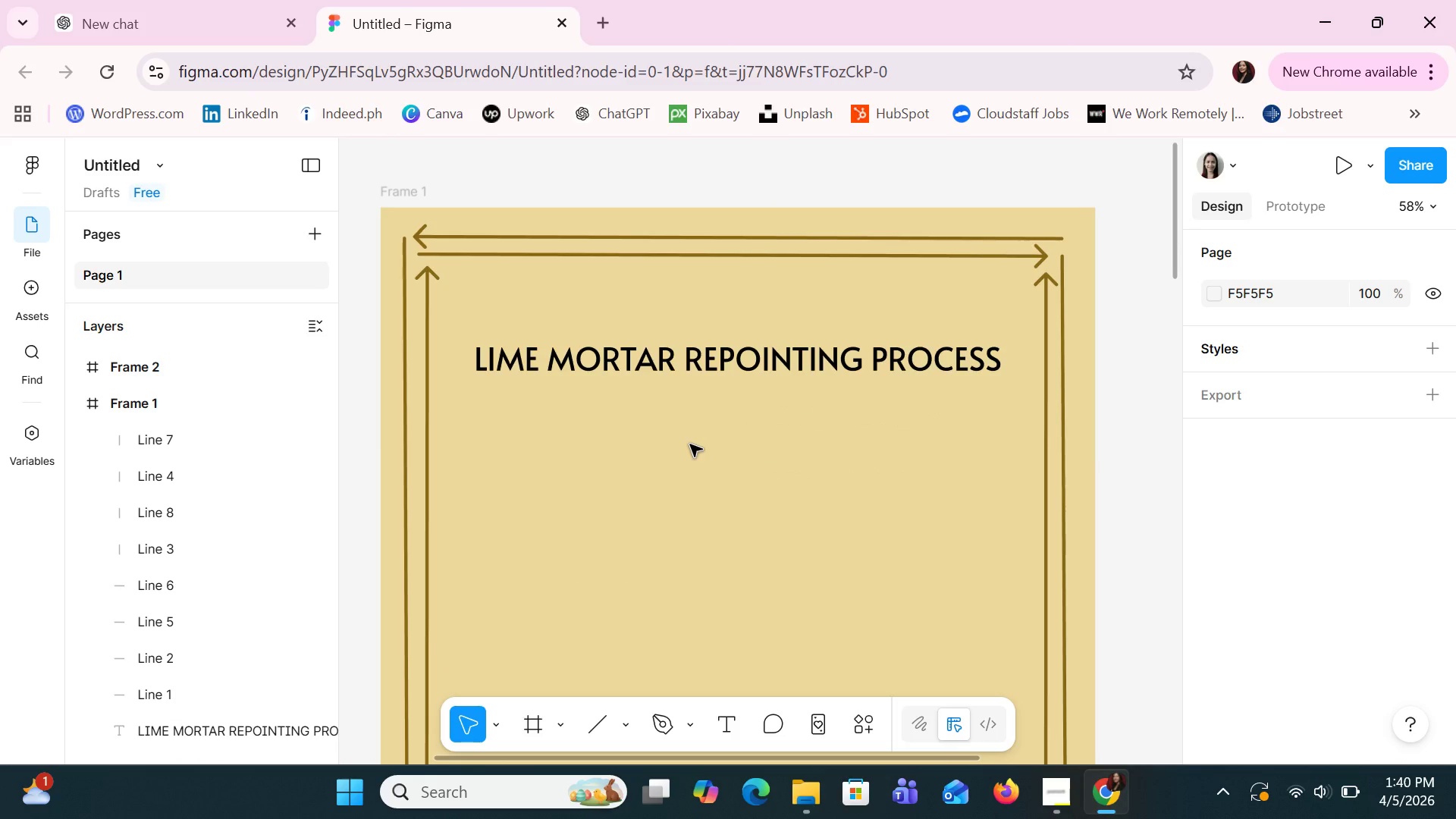 
left_click([724, 730])
 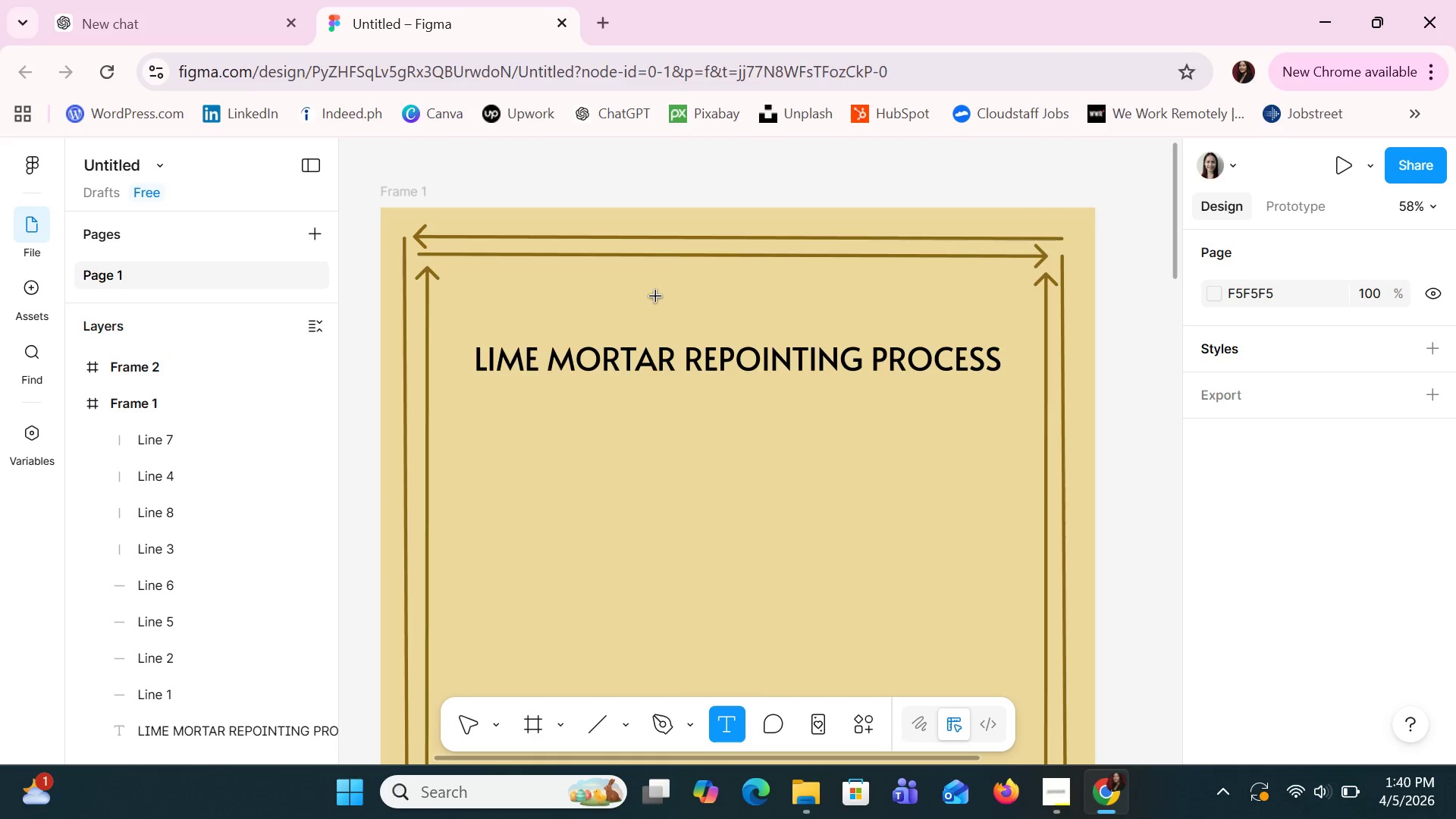 
left_click_drag(start_coordinate=[651, 294], to_coordinate=[783, 331])
 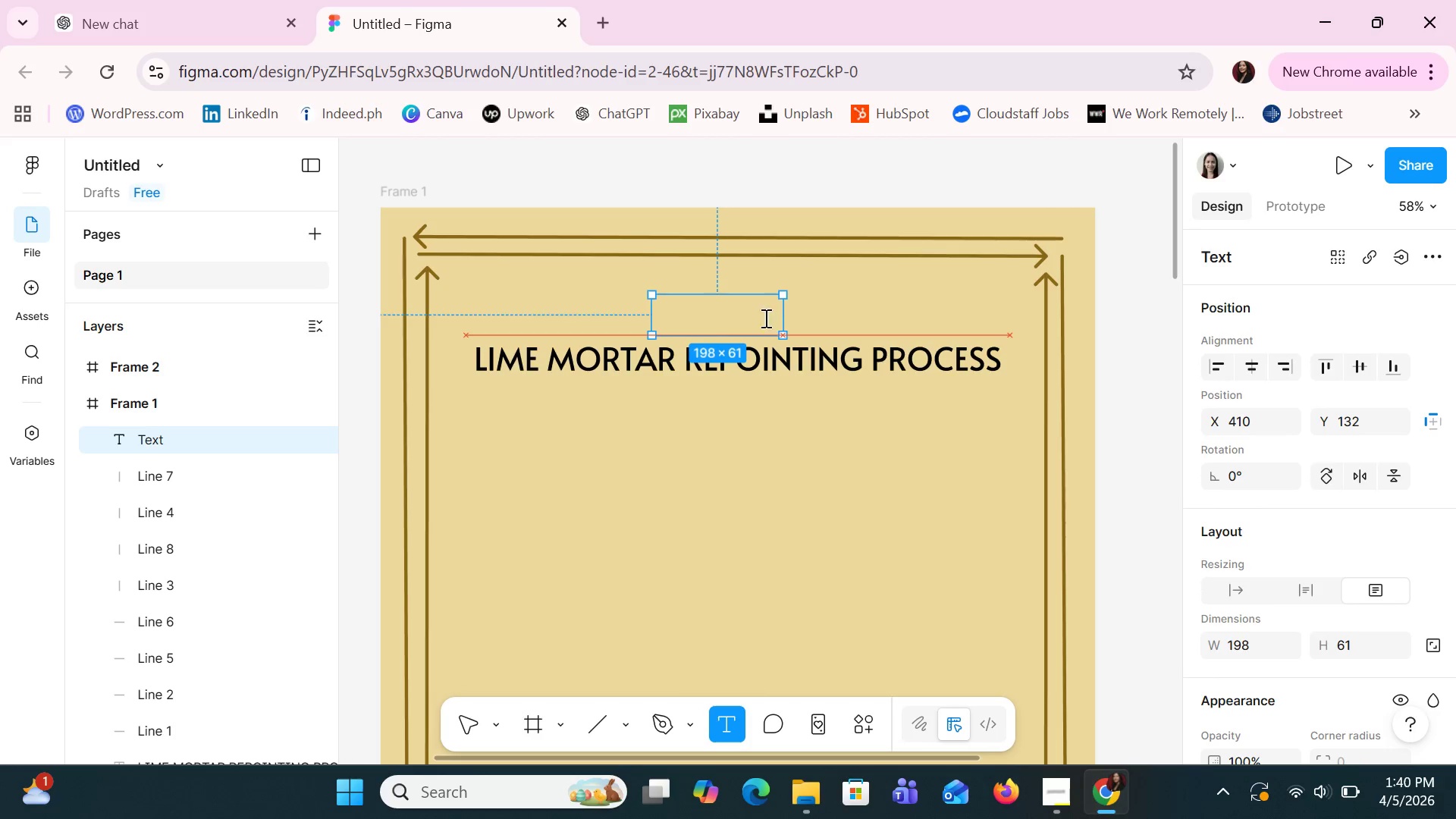 
left_click([761, 314])
 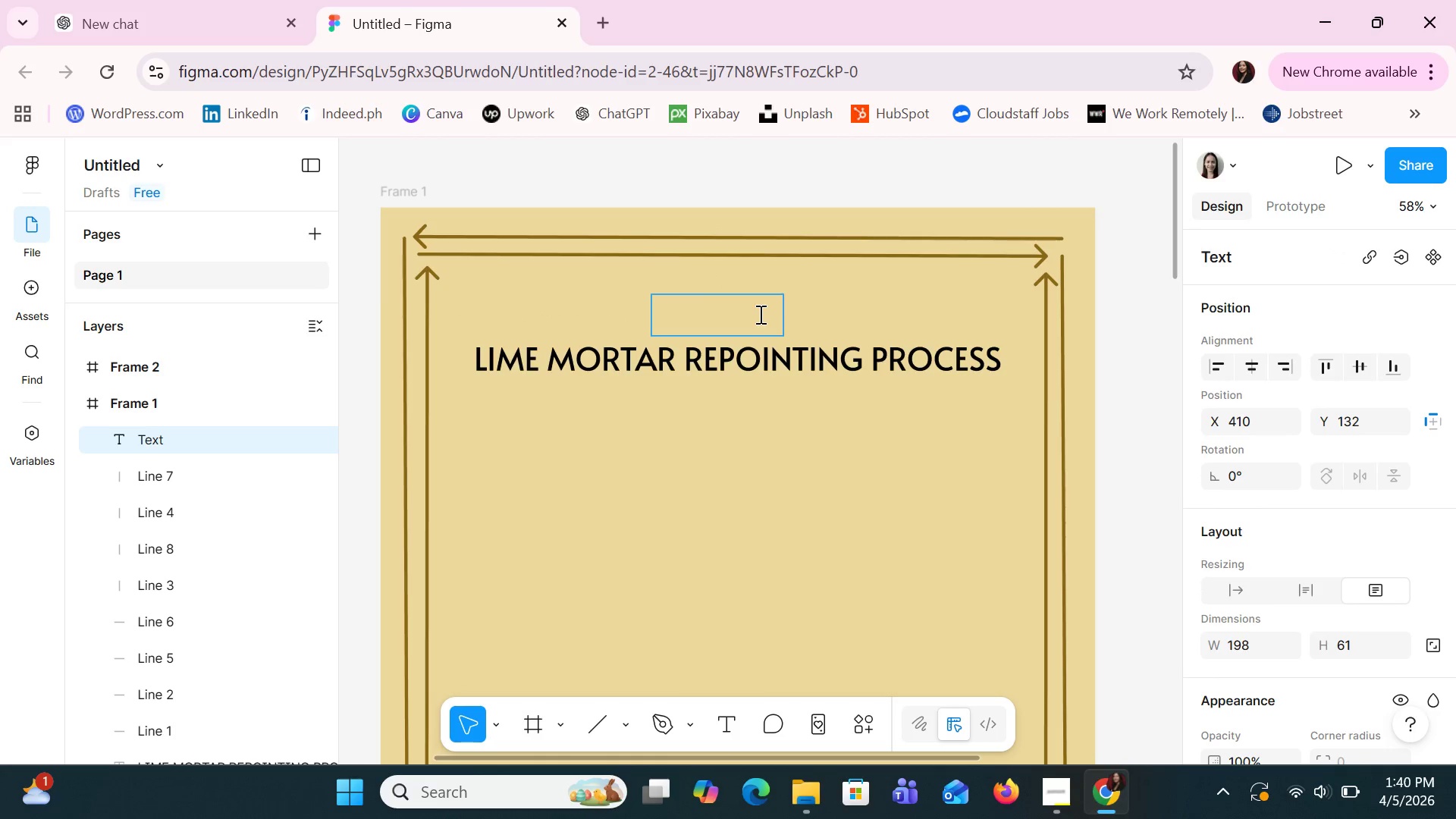 
type(THE)
 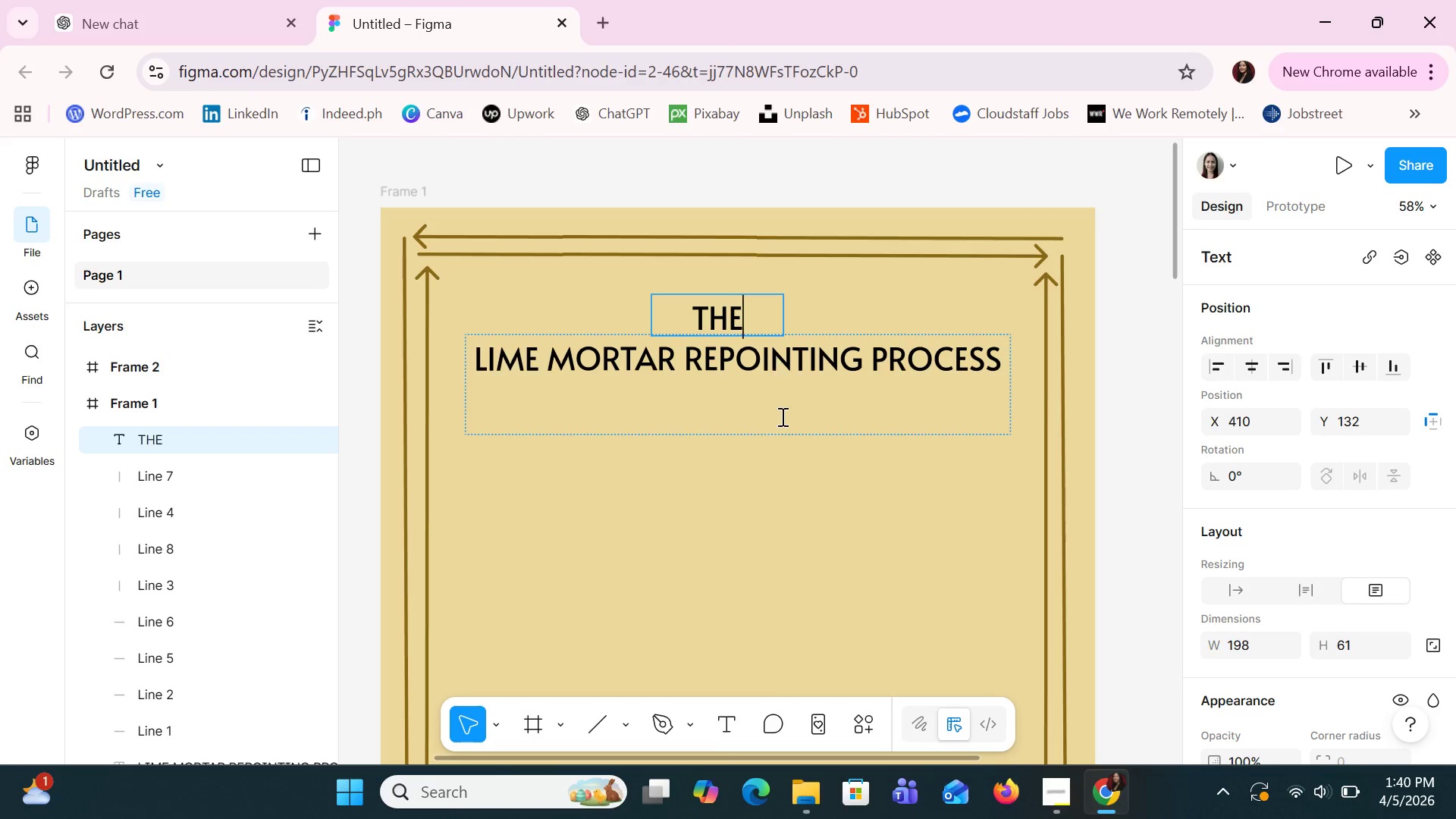 
left_click([781, 464])
 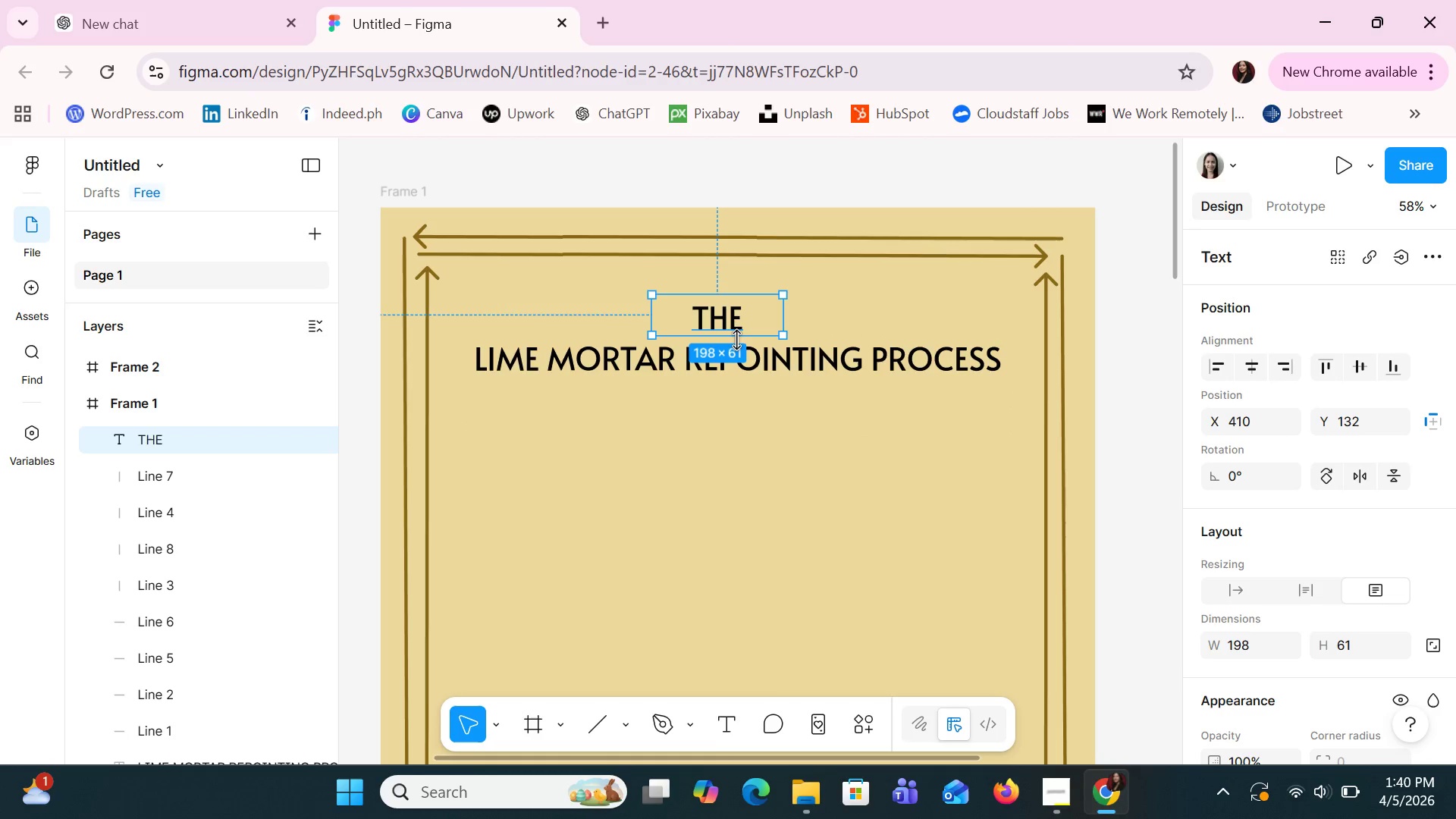 
left_click([735, 332])
 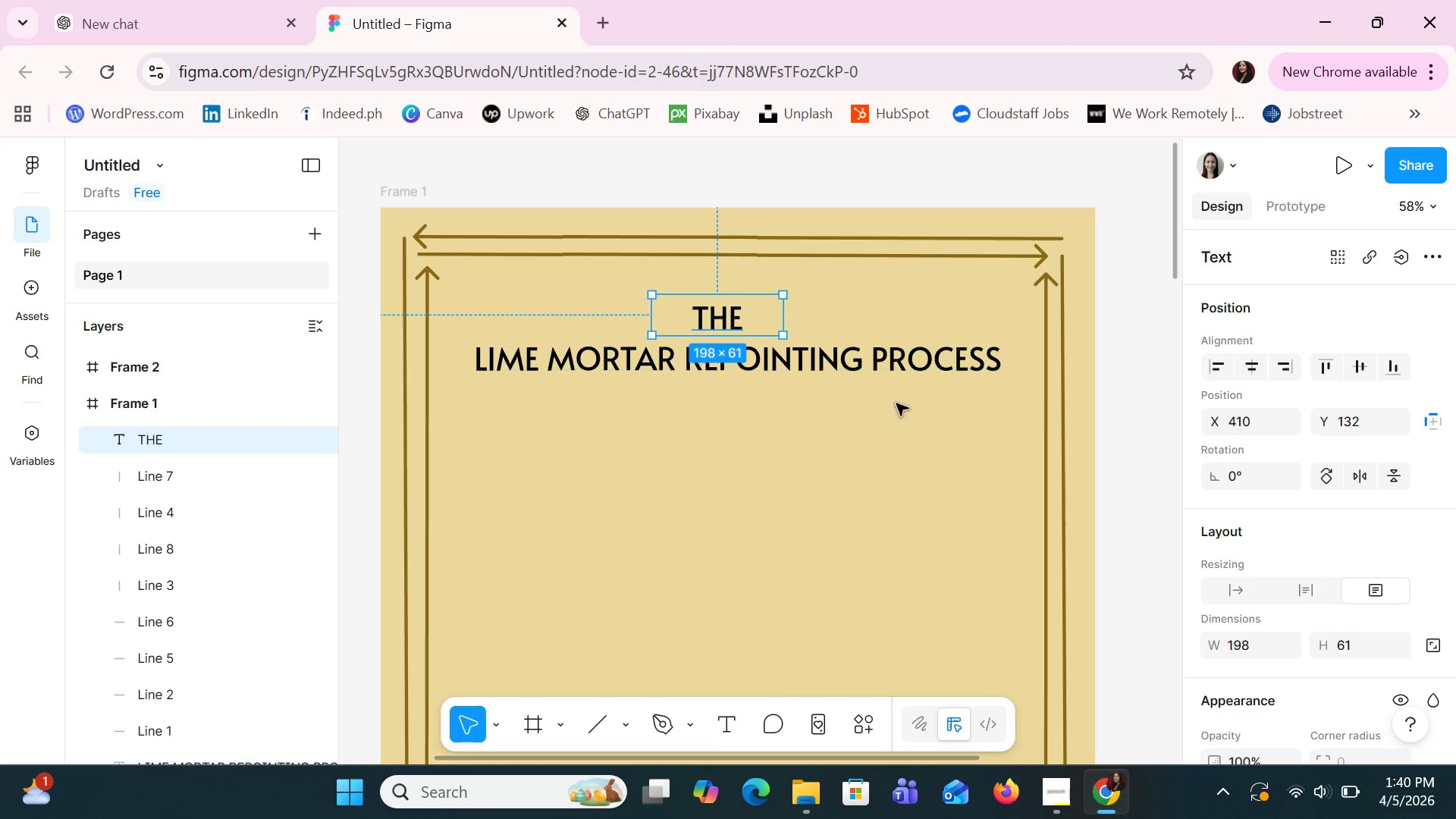 
scroll: coordinate [1267, 494], scroll_direction: down, amount: 3.0
 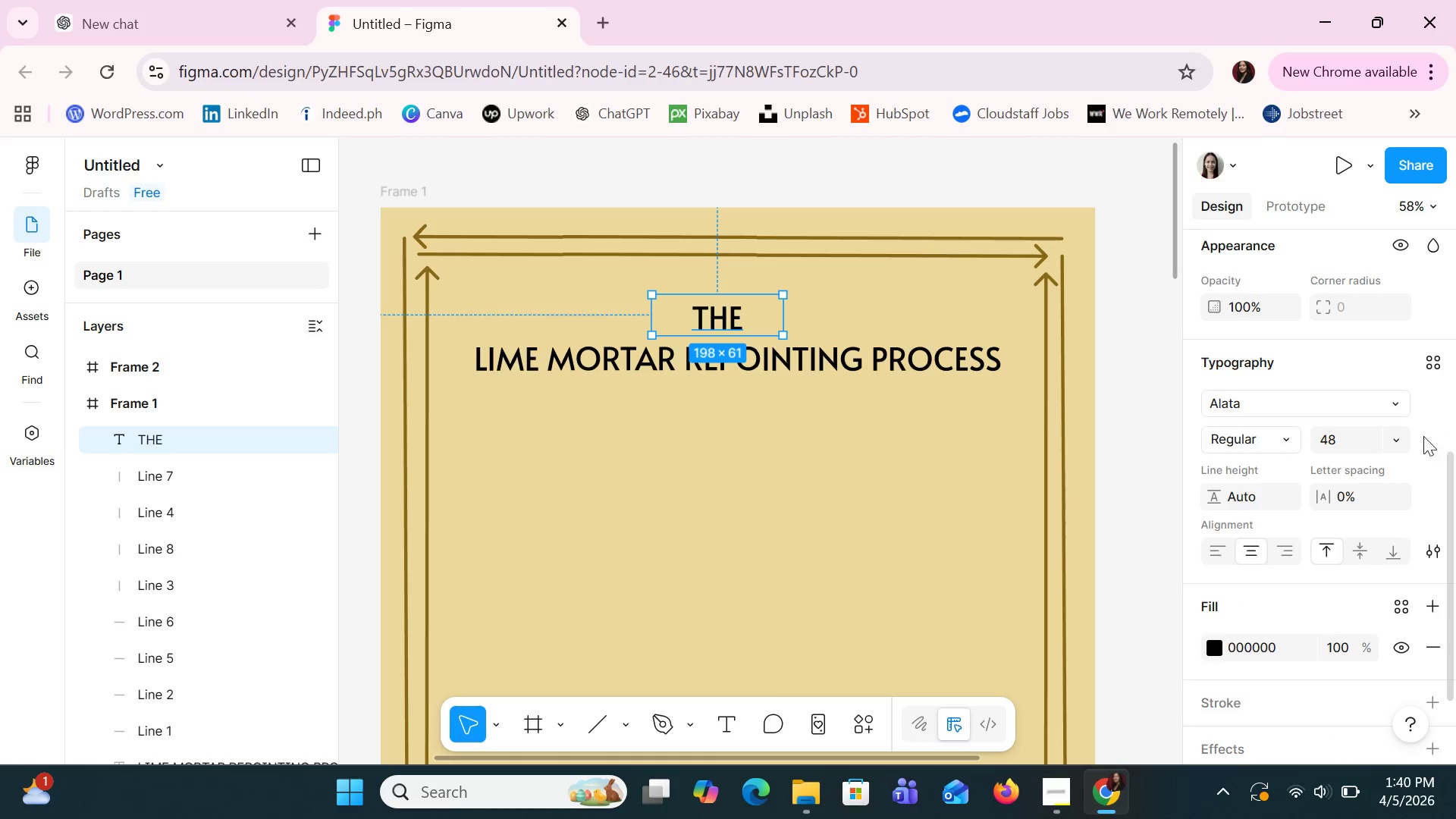 
left_click([1400, 438])
 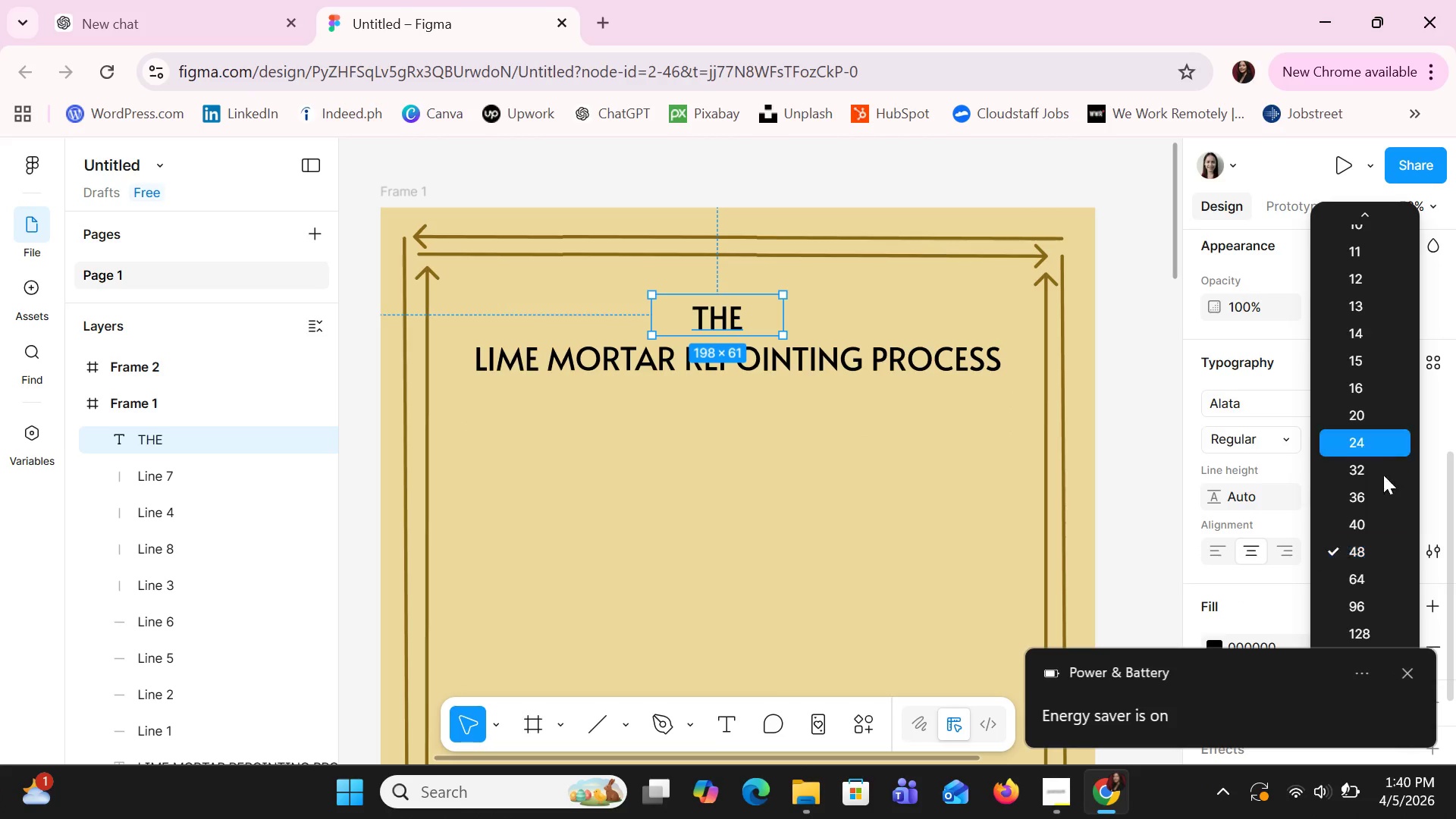 
left_click([1368, 520])
 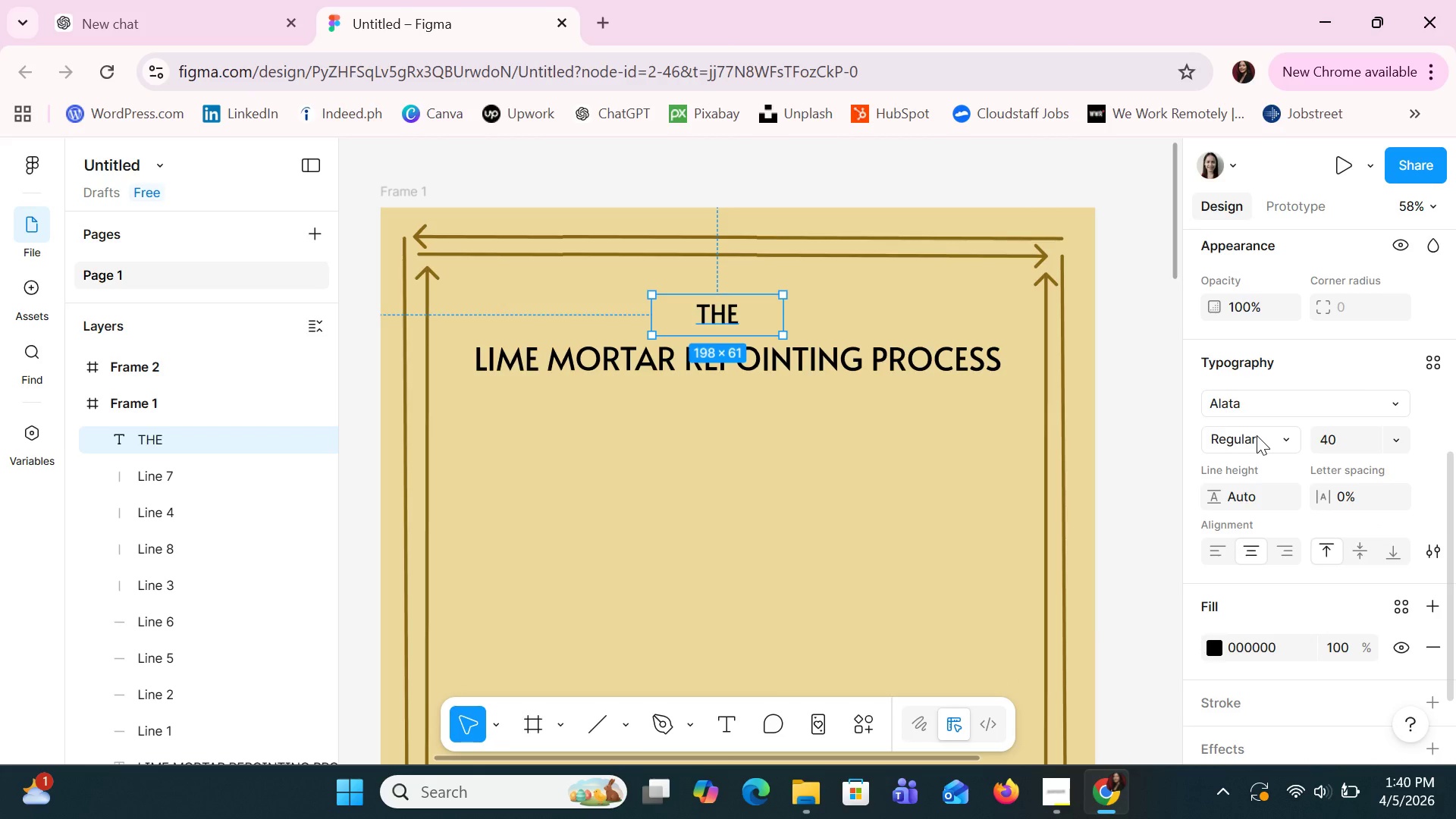 
wait(29.7)
 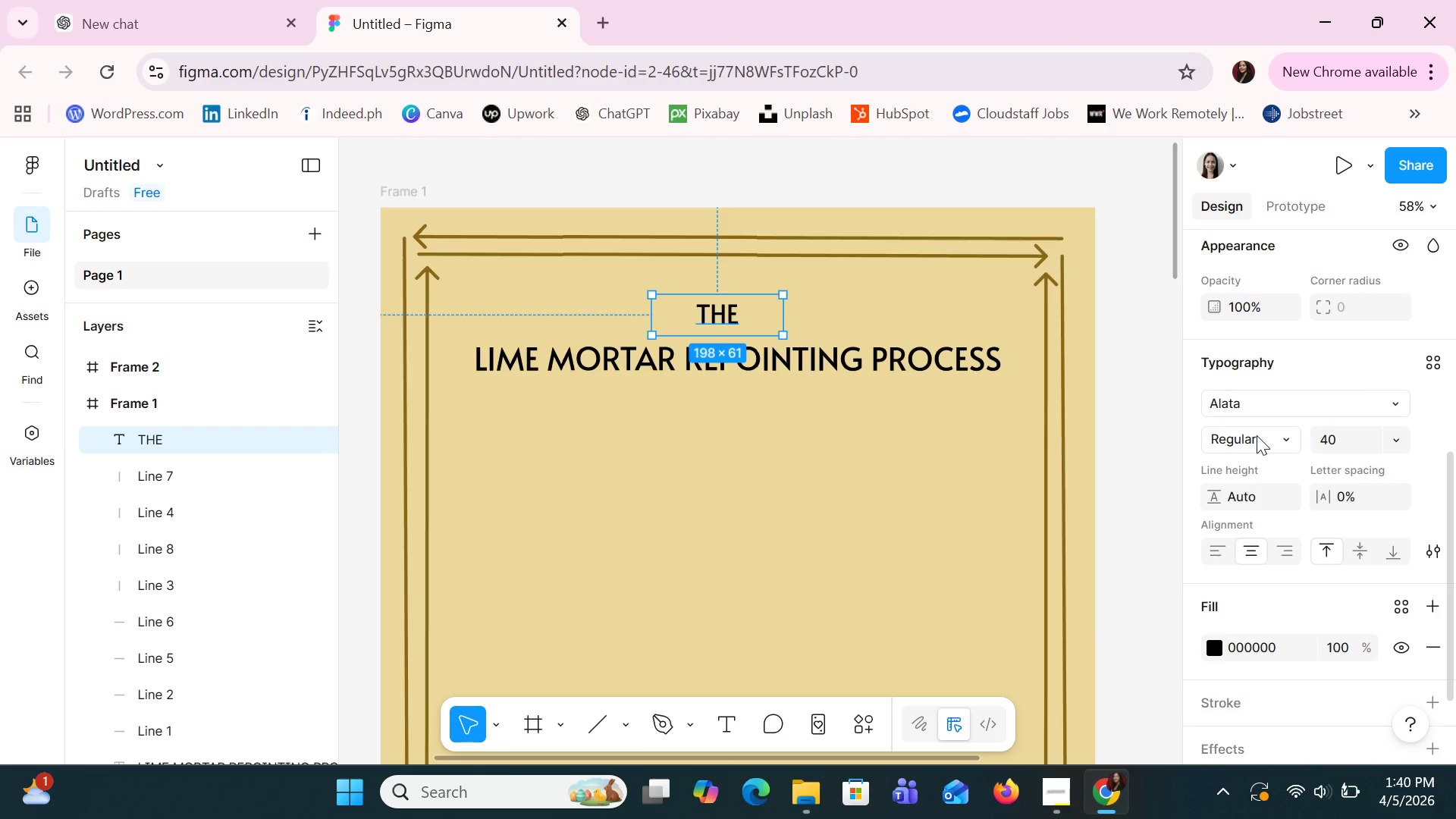 
scroll: coordinate [1341, 488], scroll_direction: down, amount: 5.0
 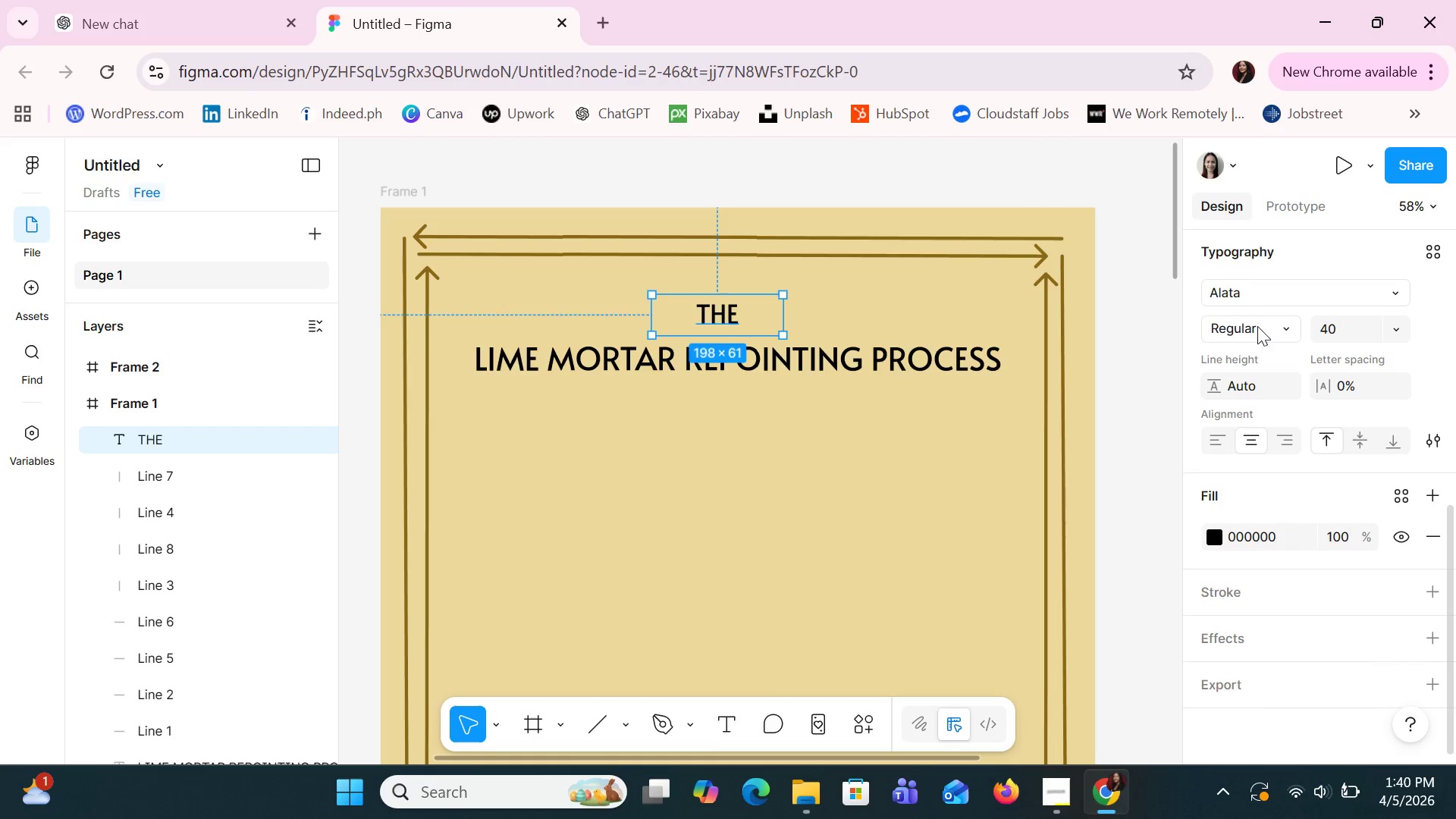 
left_click([1265, 293])
 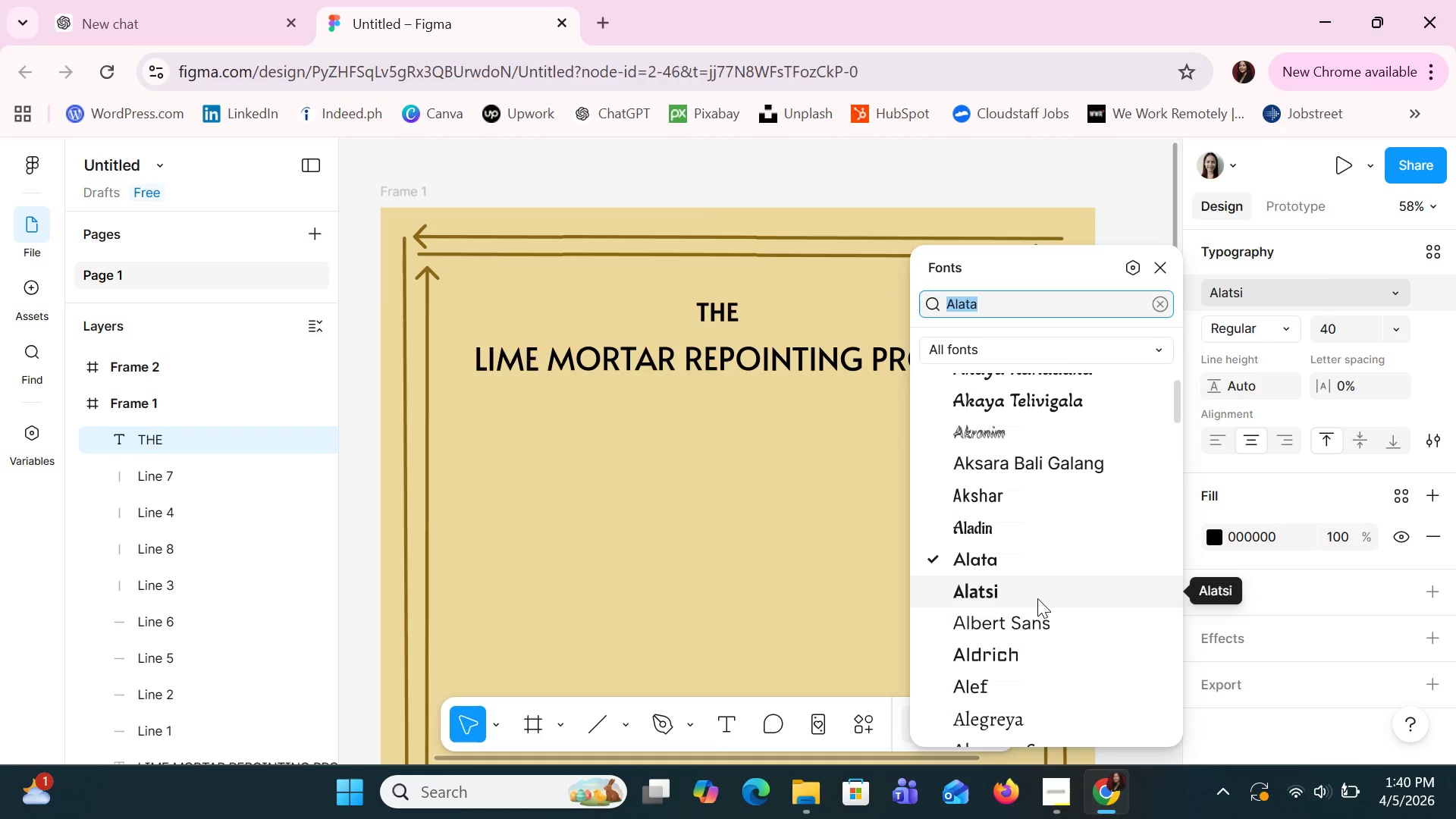 
scroll: coordinate [1034, 621], scroll_direction: down, amount: 2.0
 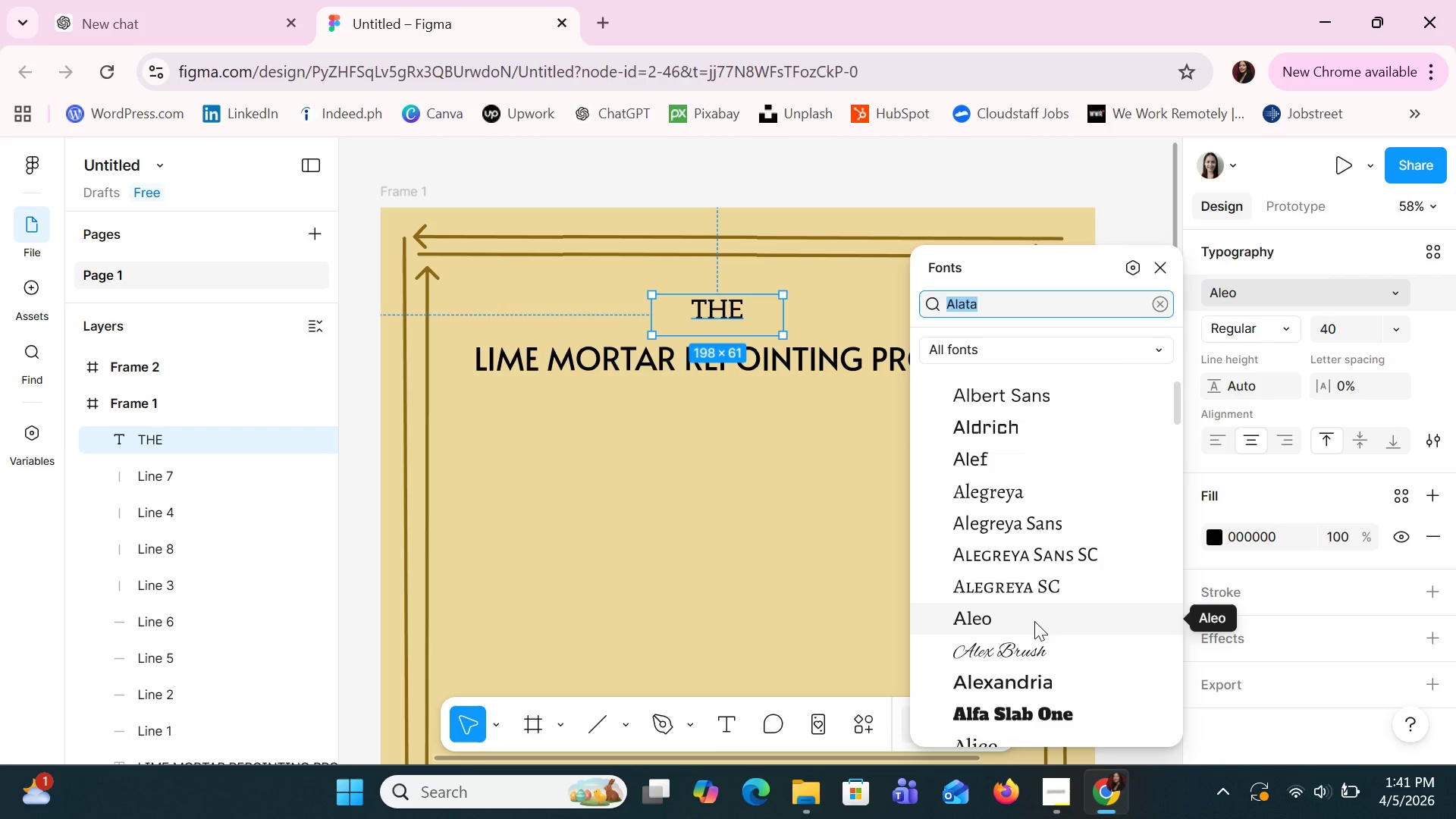 
wait(5.52)
 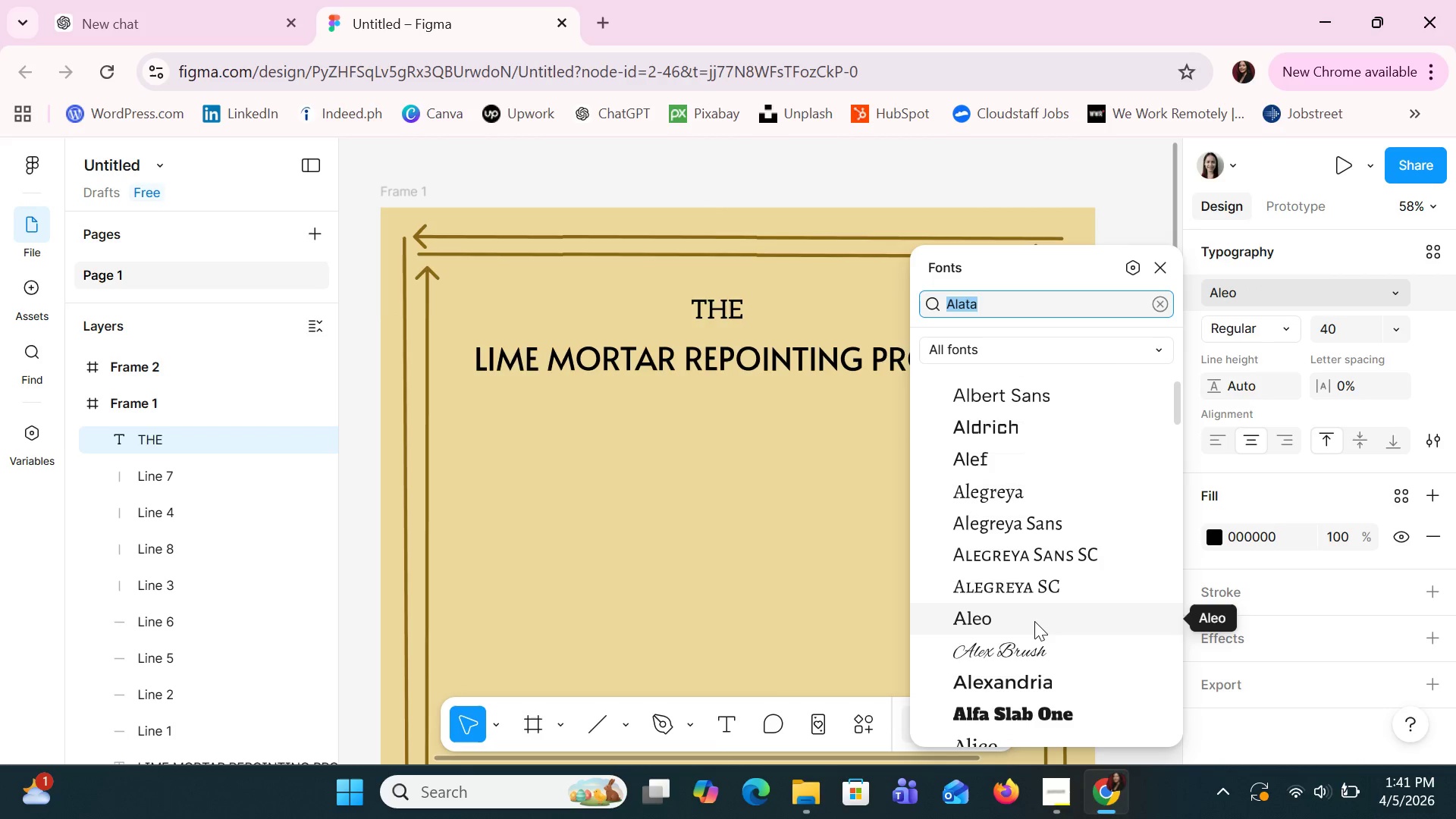 
left_click([1034, 621])
 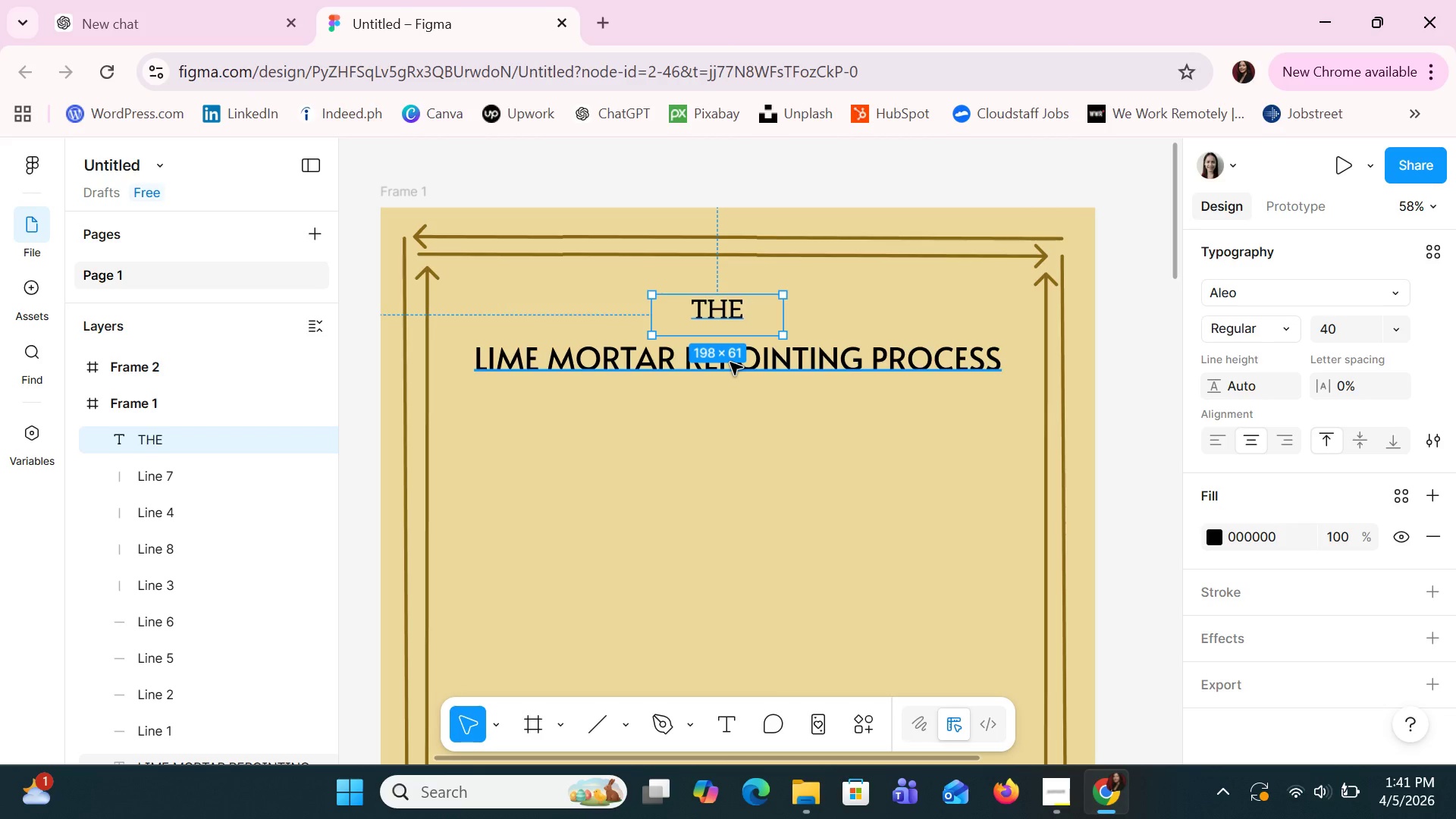 
type(Th)
 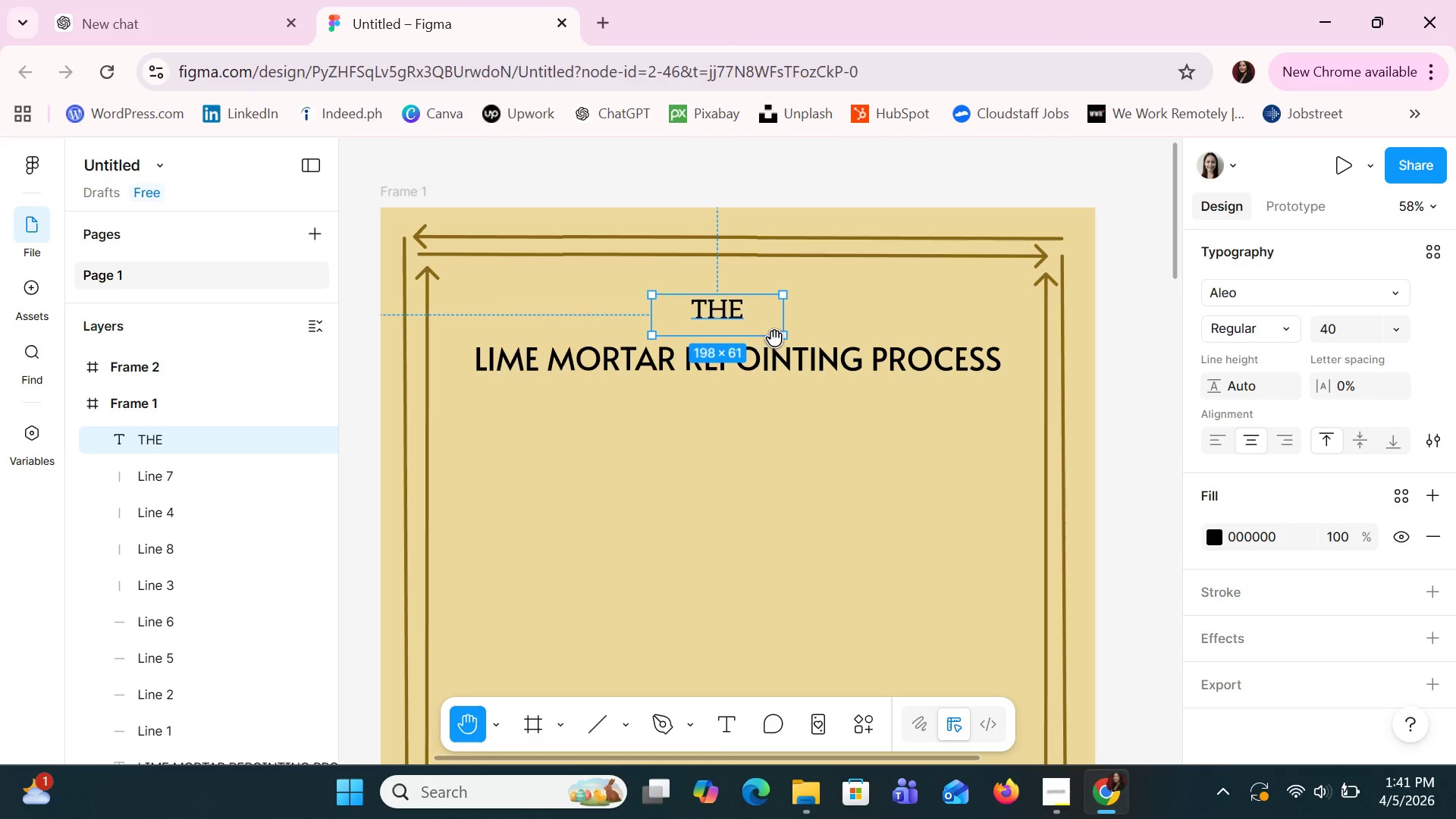 
double_click([752, 322])
 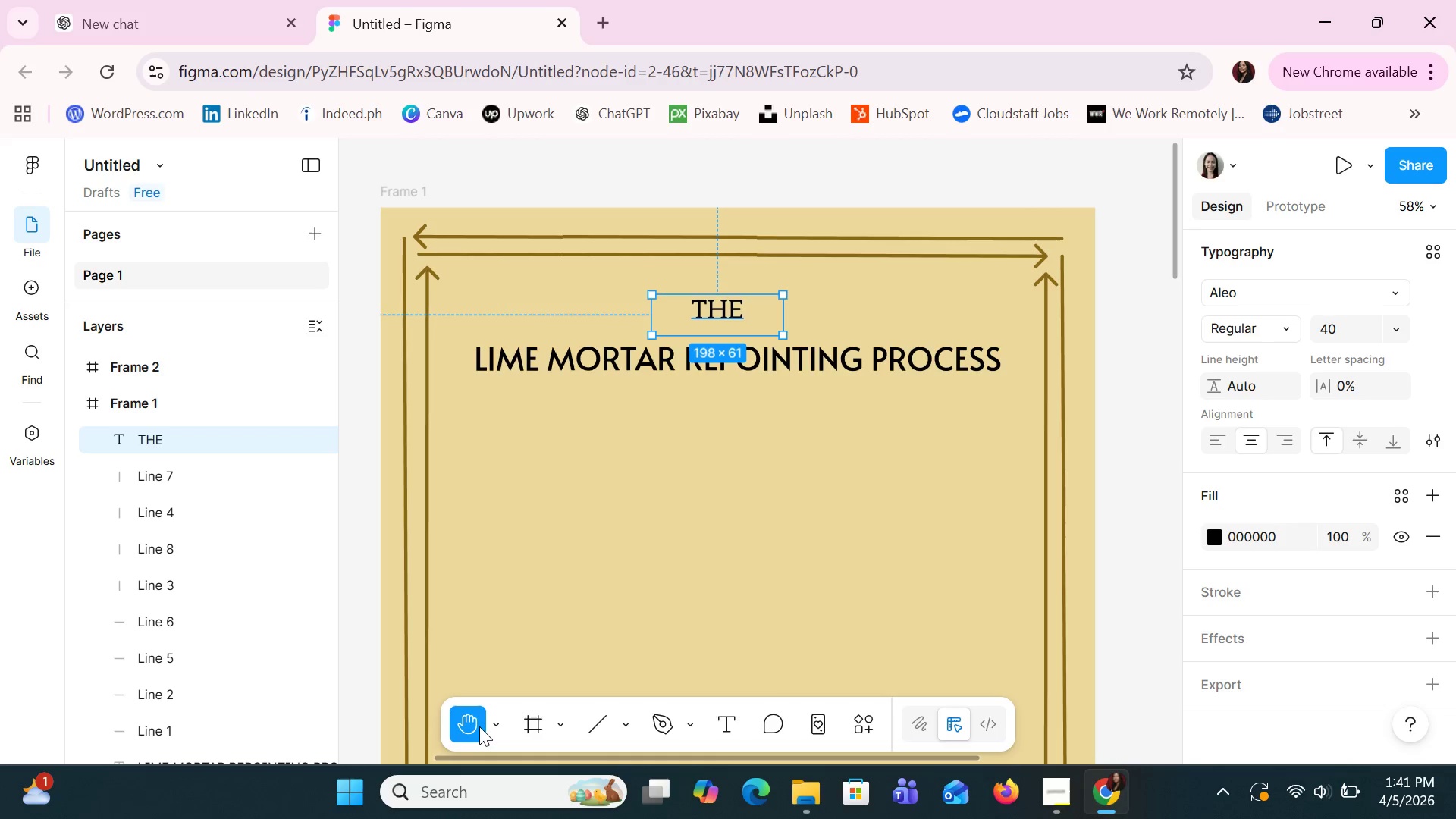 
double_click([494, 723])
 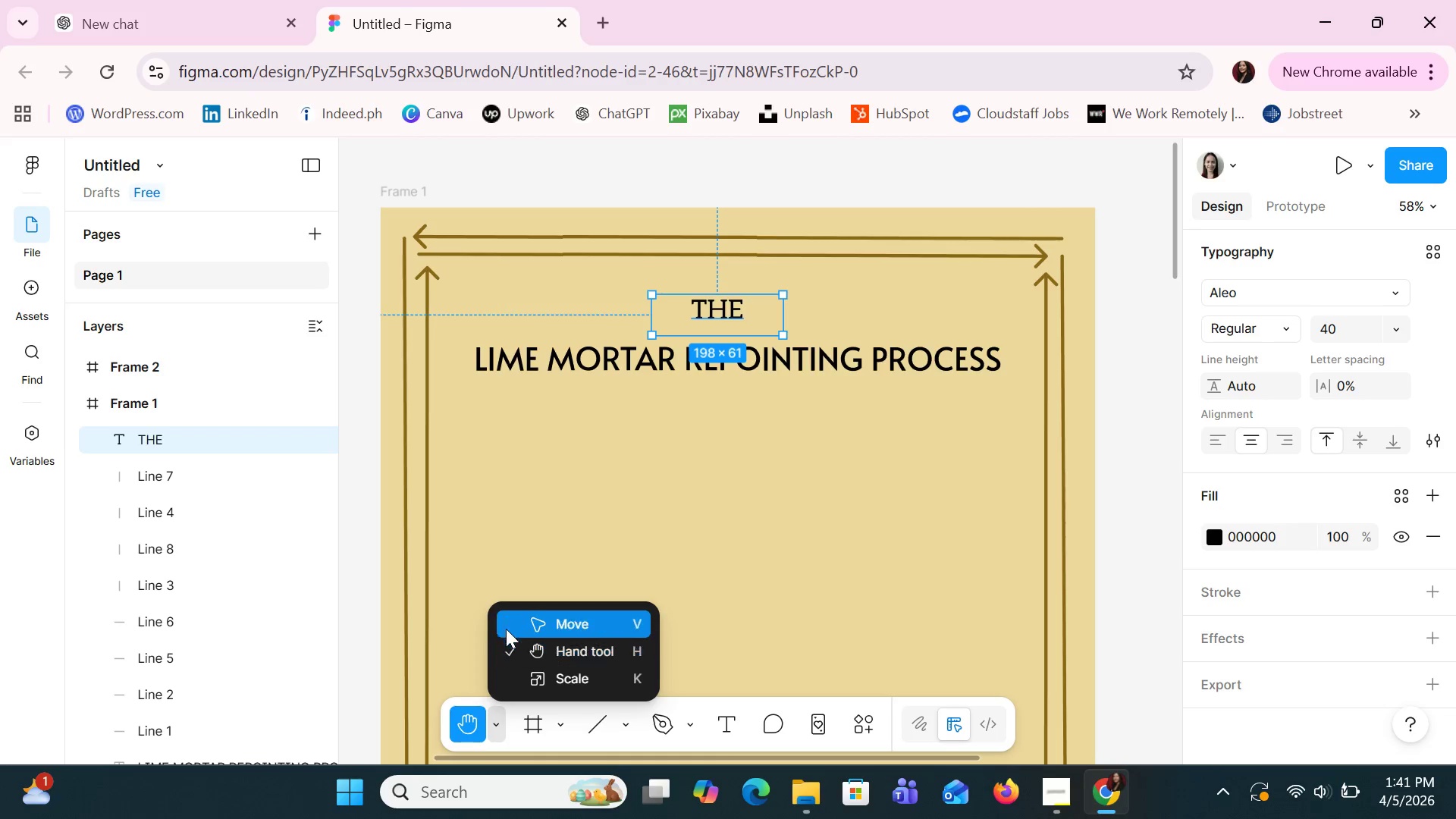 
left_click([510, 614])
 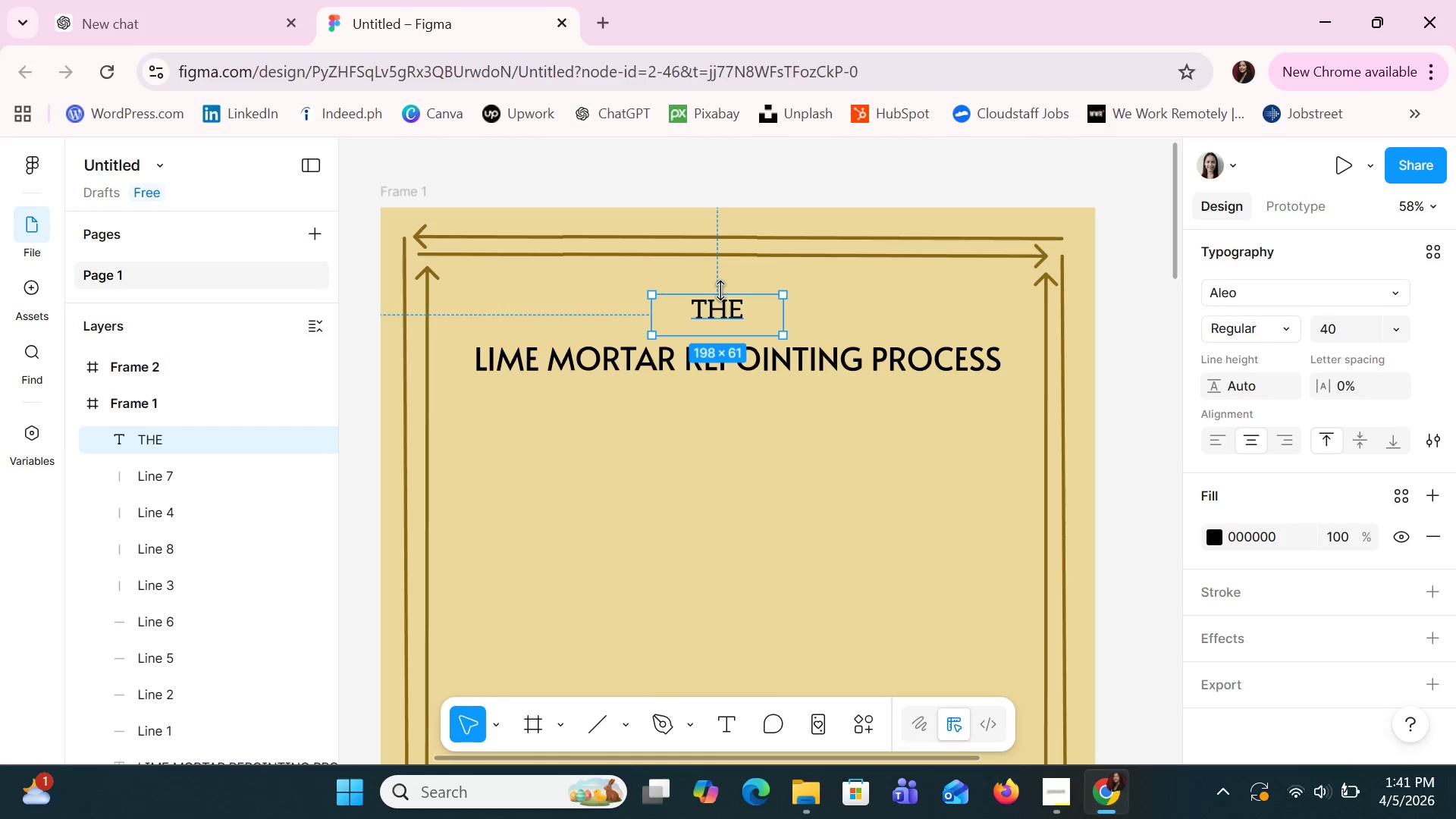 
double_click([730, 297])
 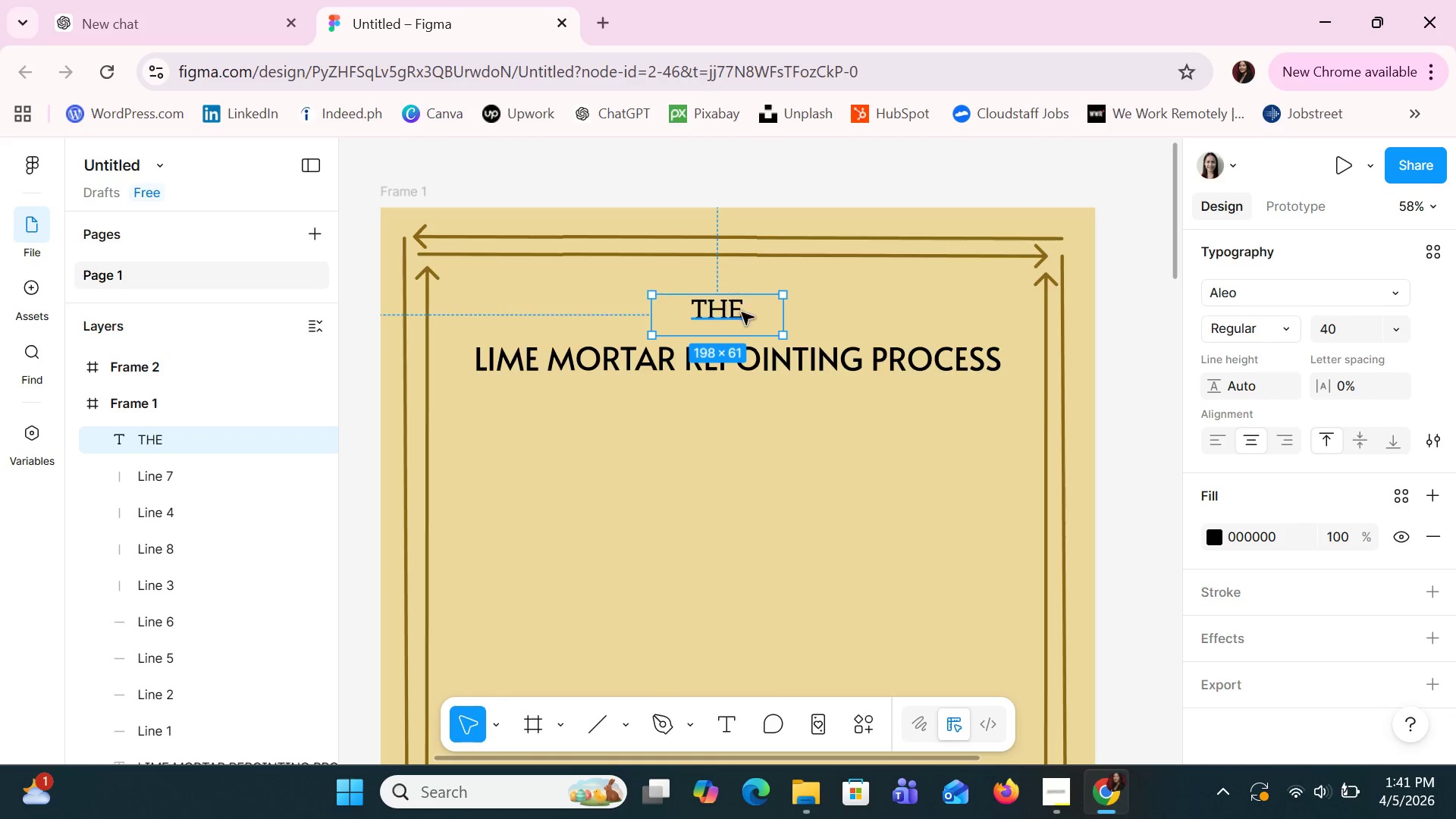 
triple_click([744, 315])
 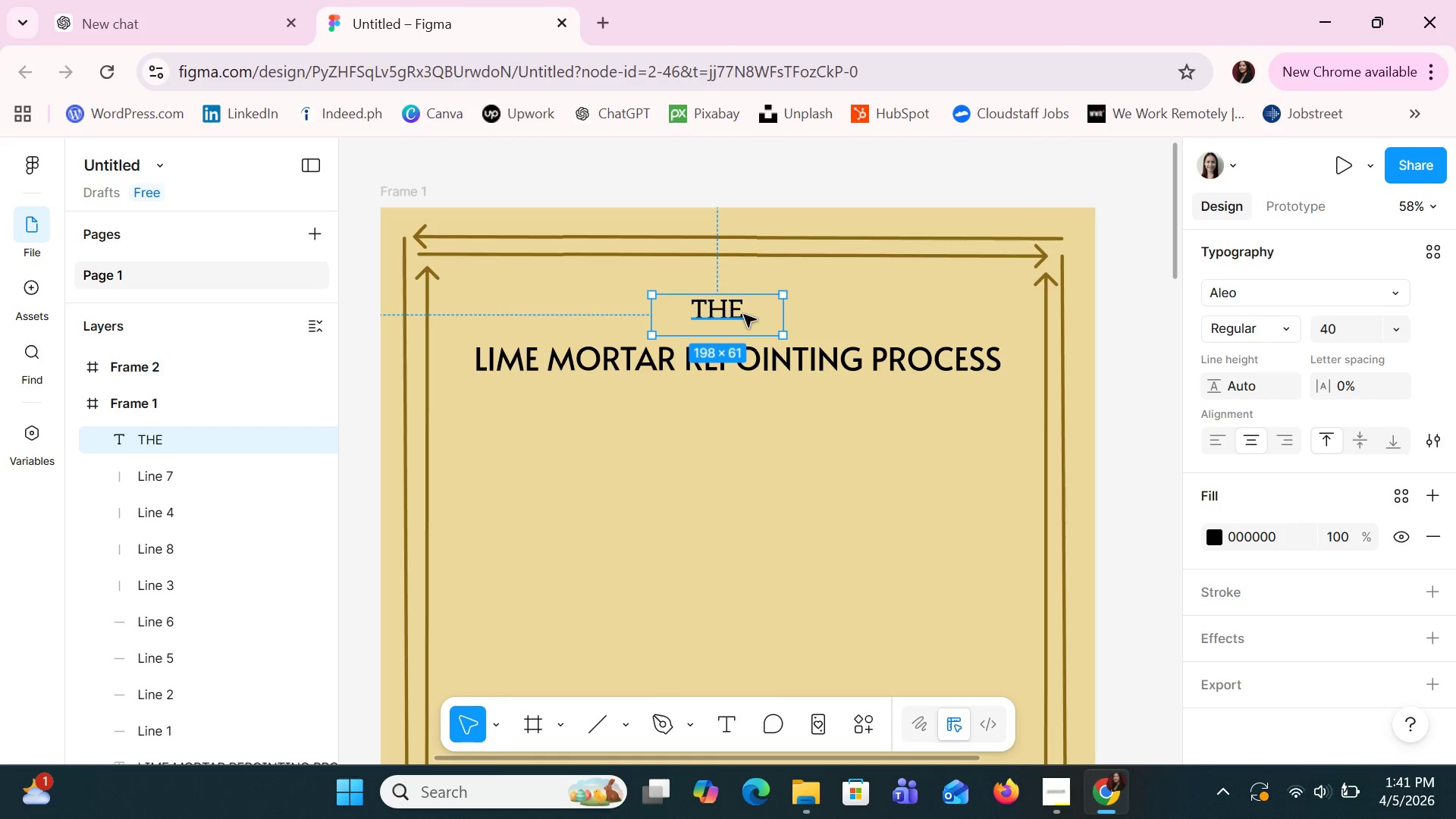 
triple_click([744, 315])
 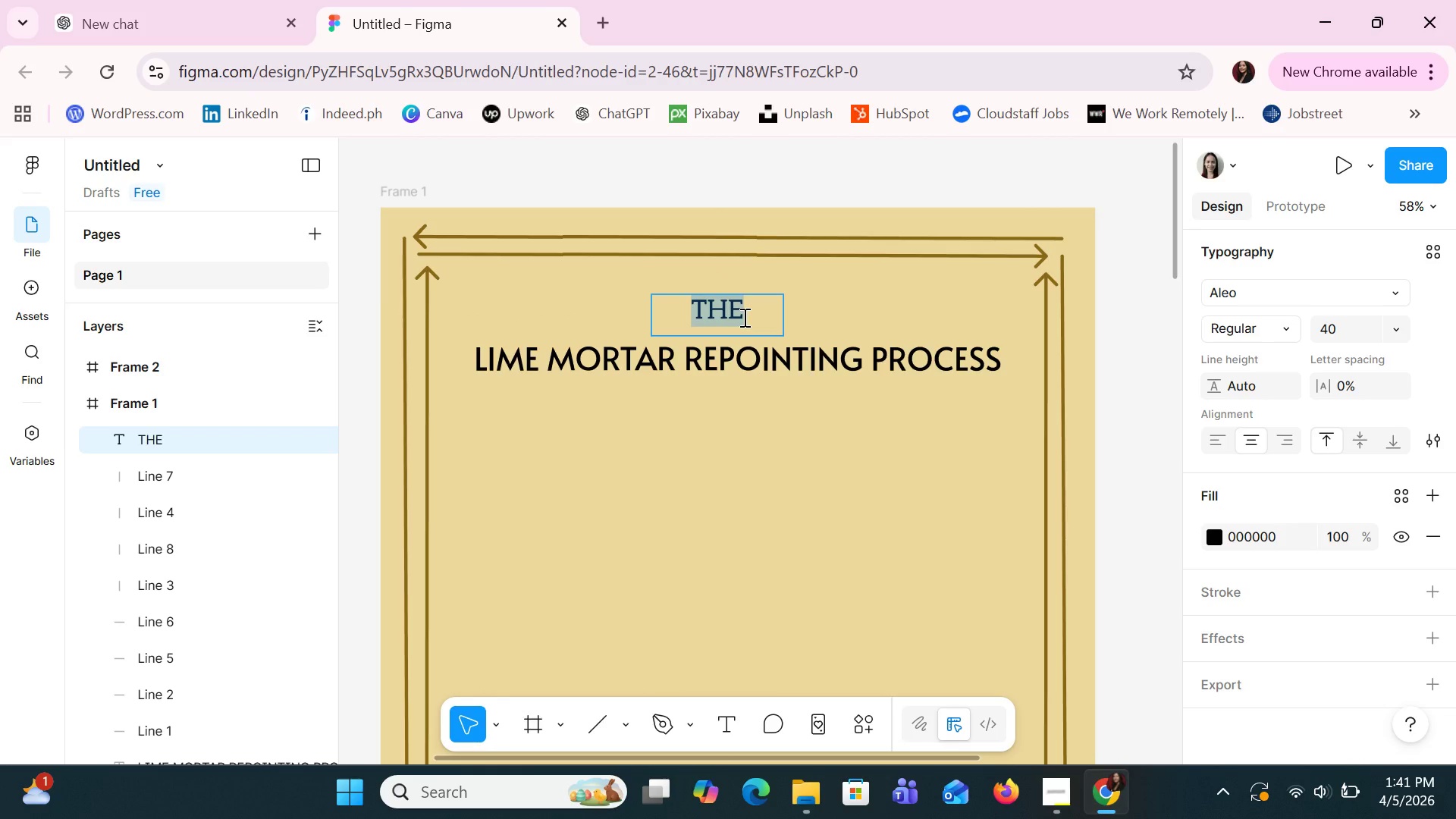 
type(The)
 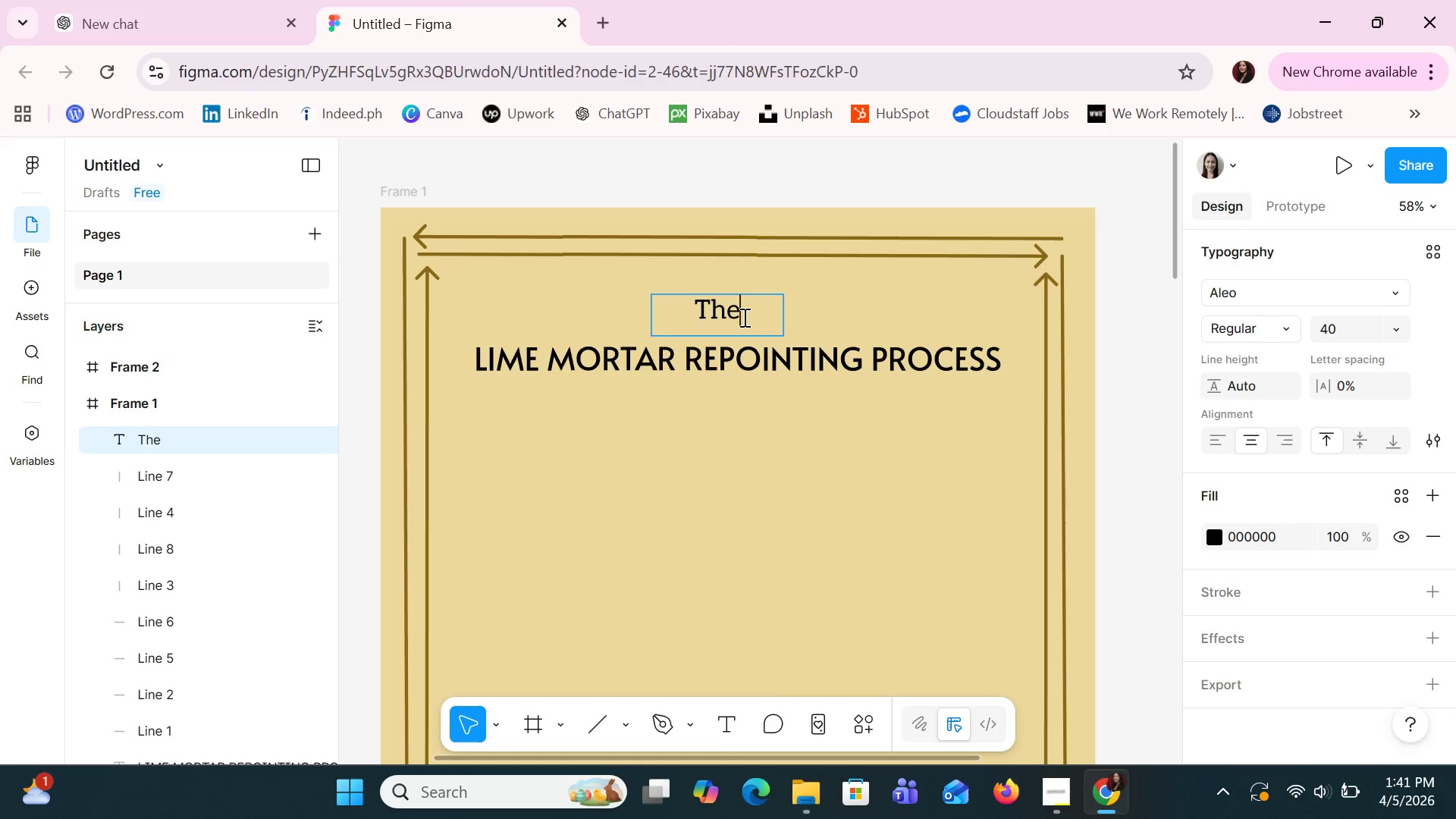 
key(Enter)
 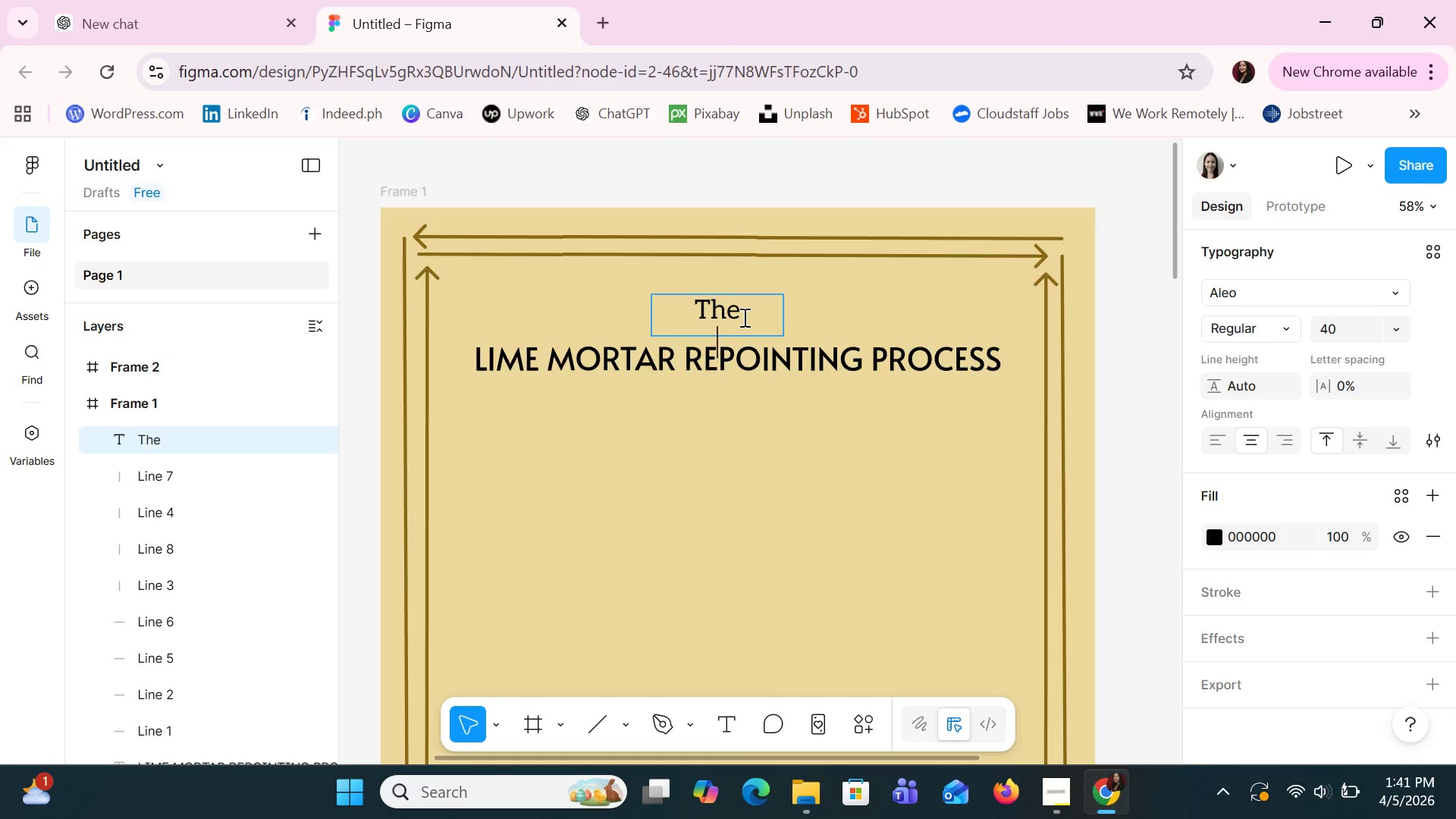 
key(Backspace)
 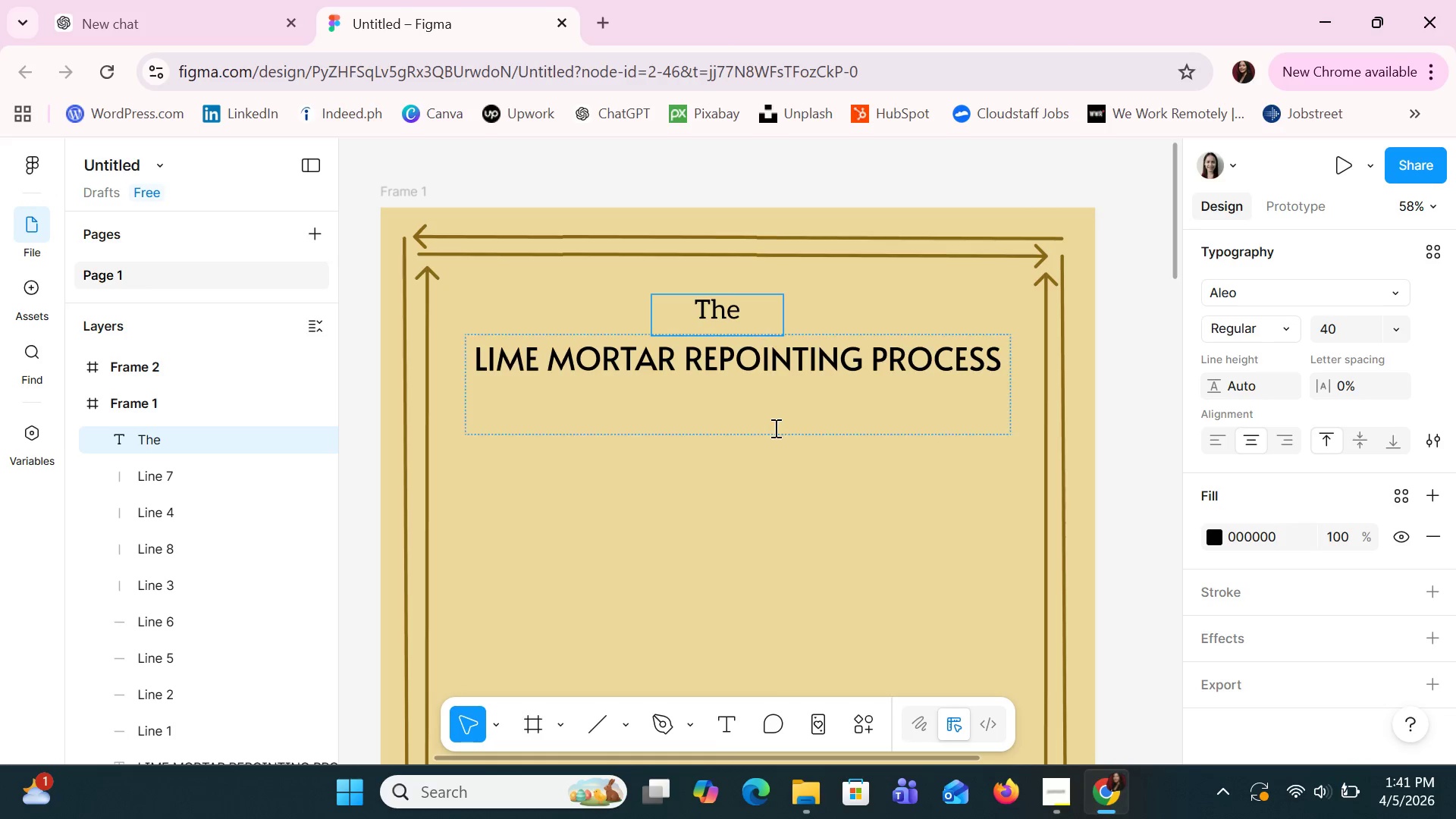 
left_click([795, 520])
 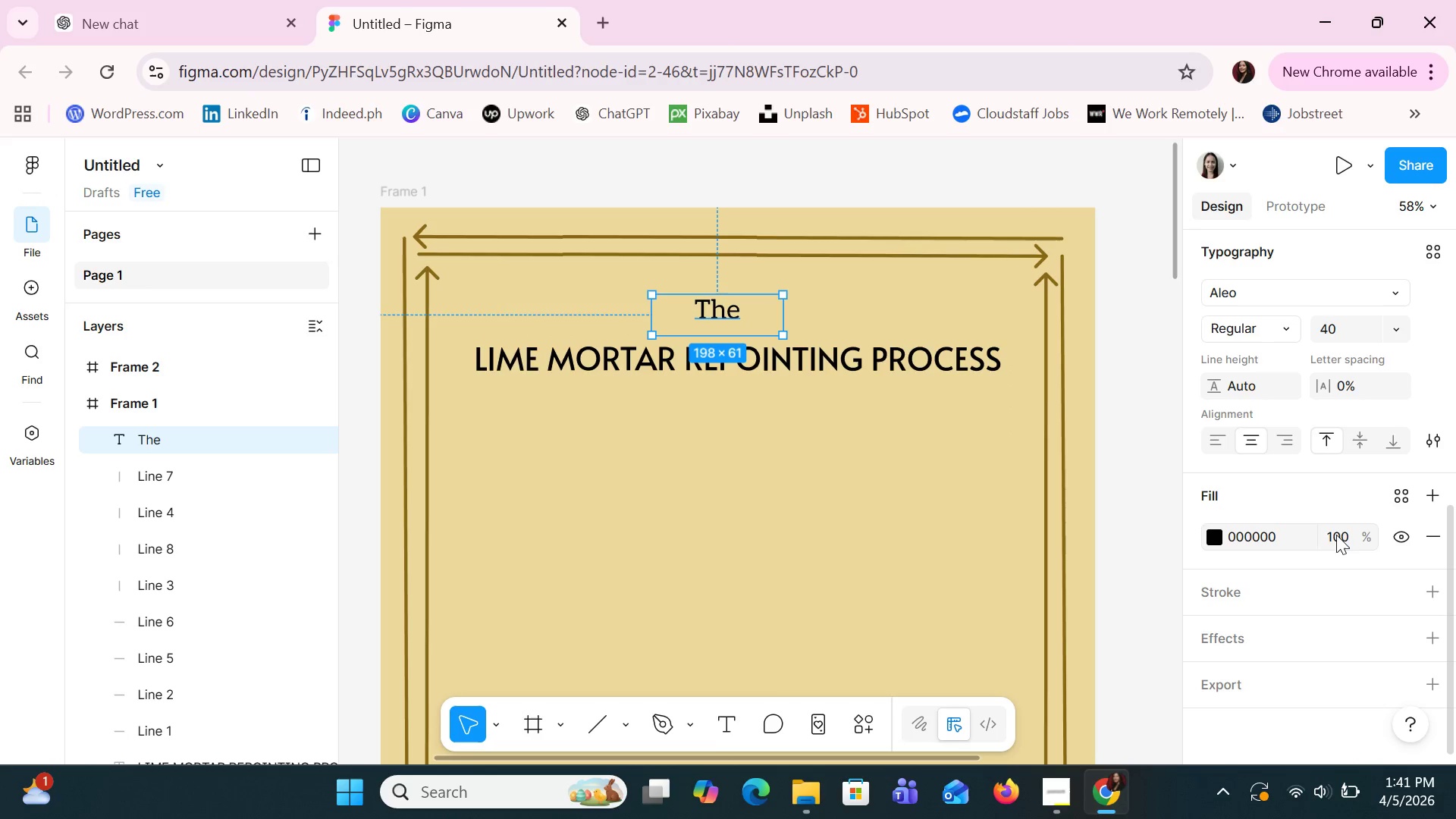 
scroll: coordinate [1294, 588], scroll_direction: down, amount: 6.0
 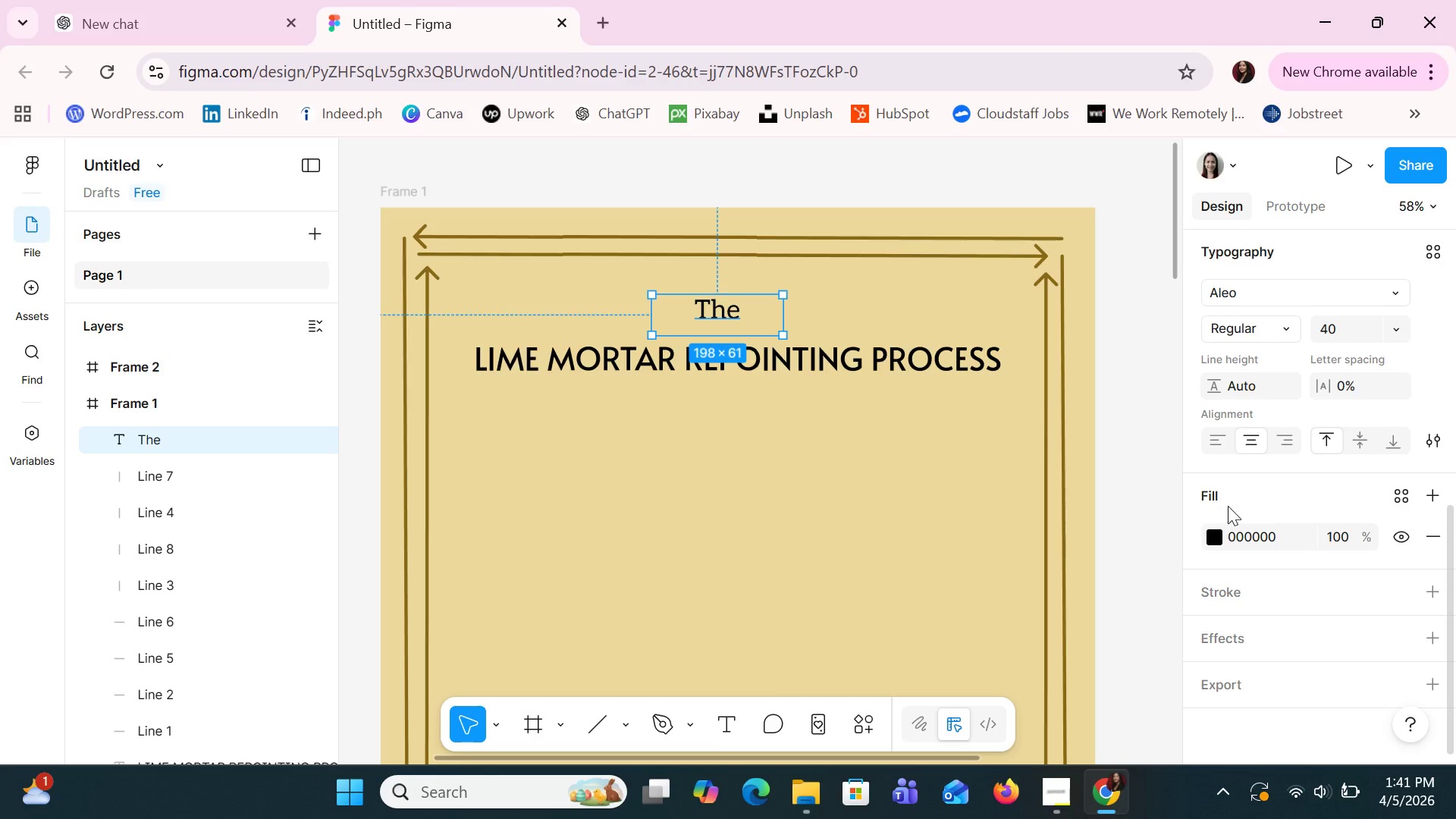 
left_click([1228, 506])
 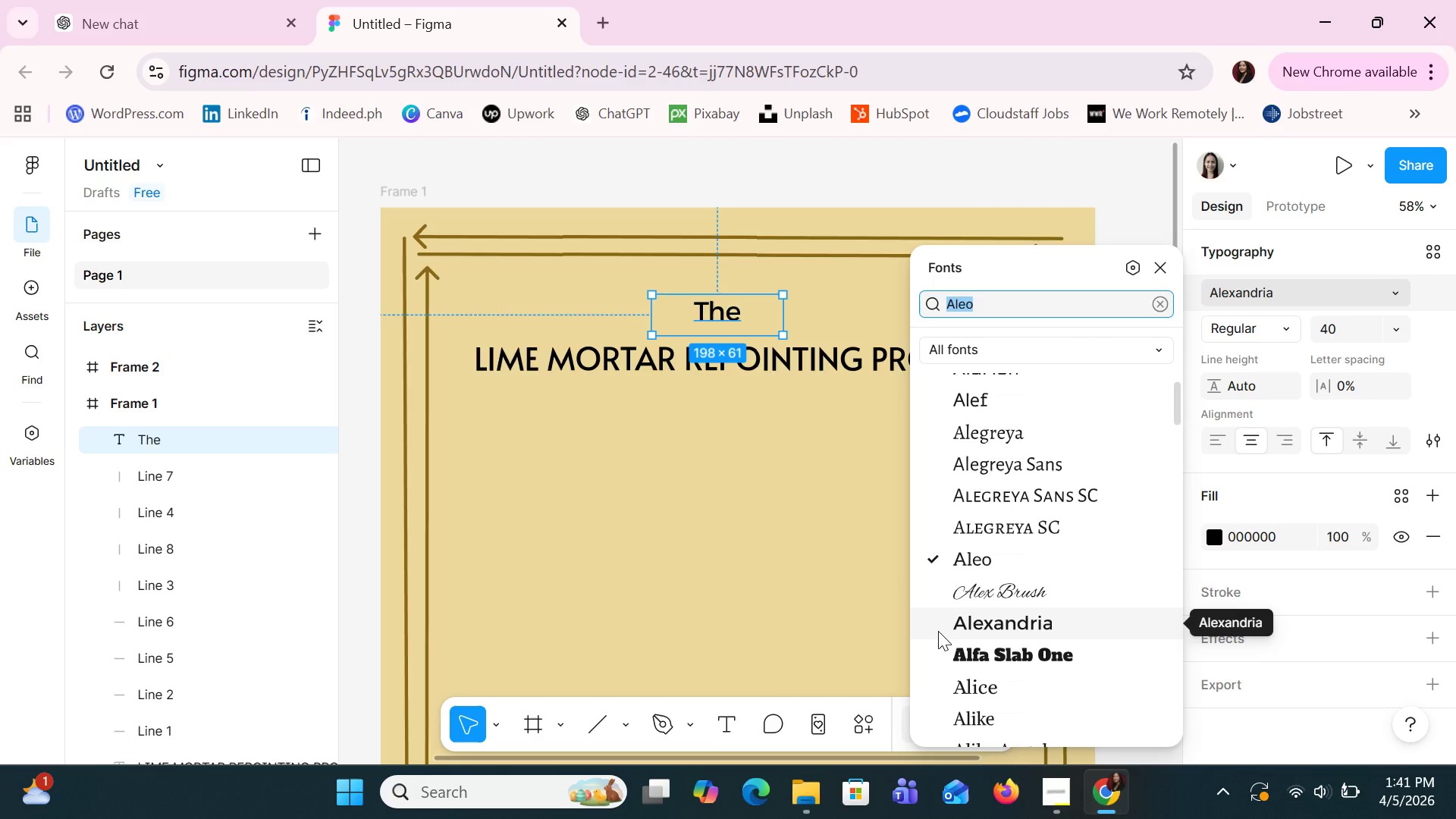 
wait(5.19)
 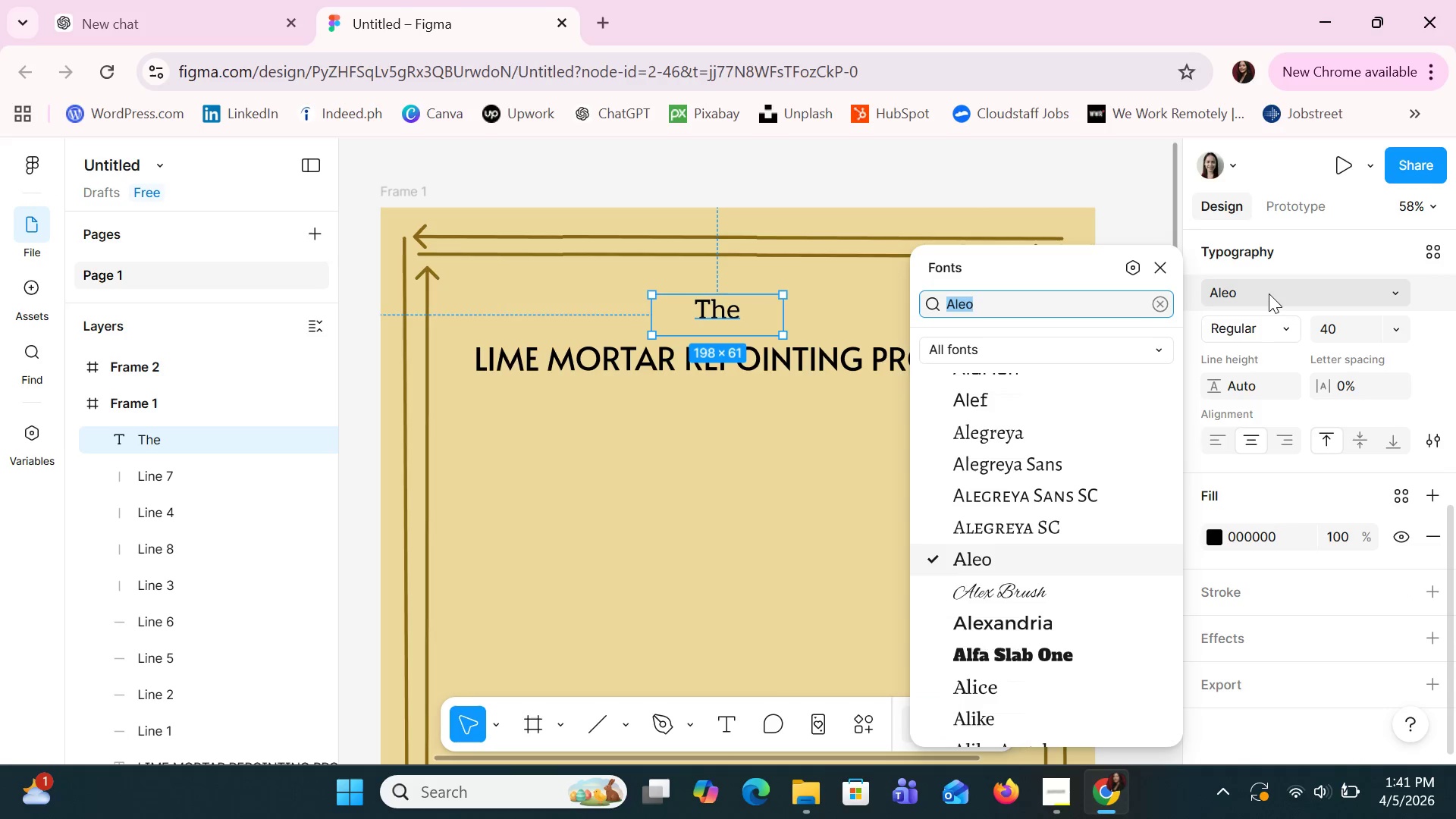 
scroll: coordinate [1001, 577], scroll_direction: down, amount: 5.0
 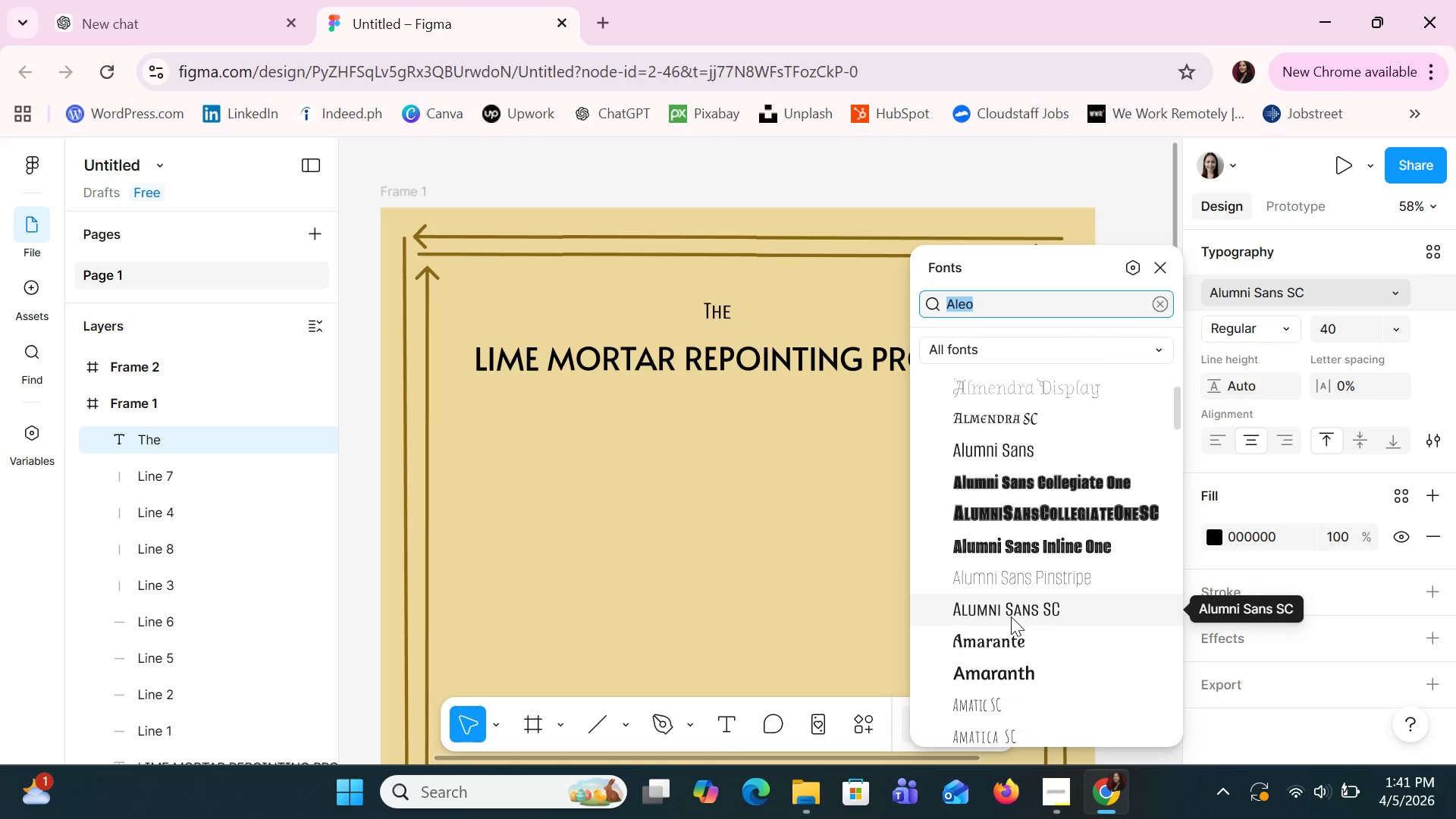 
wait(5.41)
 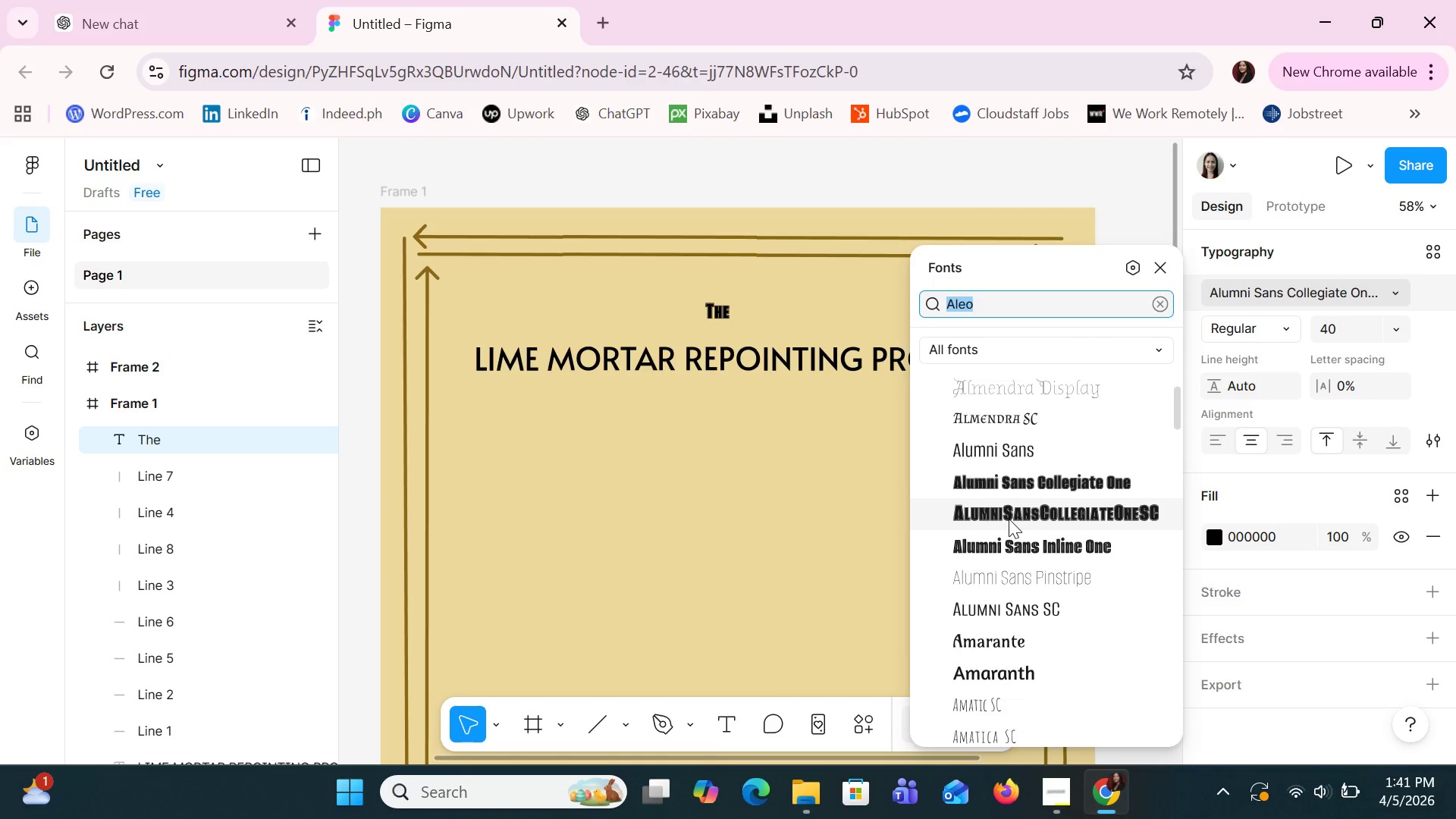 
scroll: coordinate [1011, 617], scroll_direction: down, amount: 1.0
 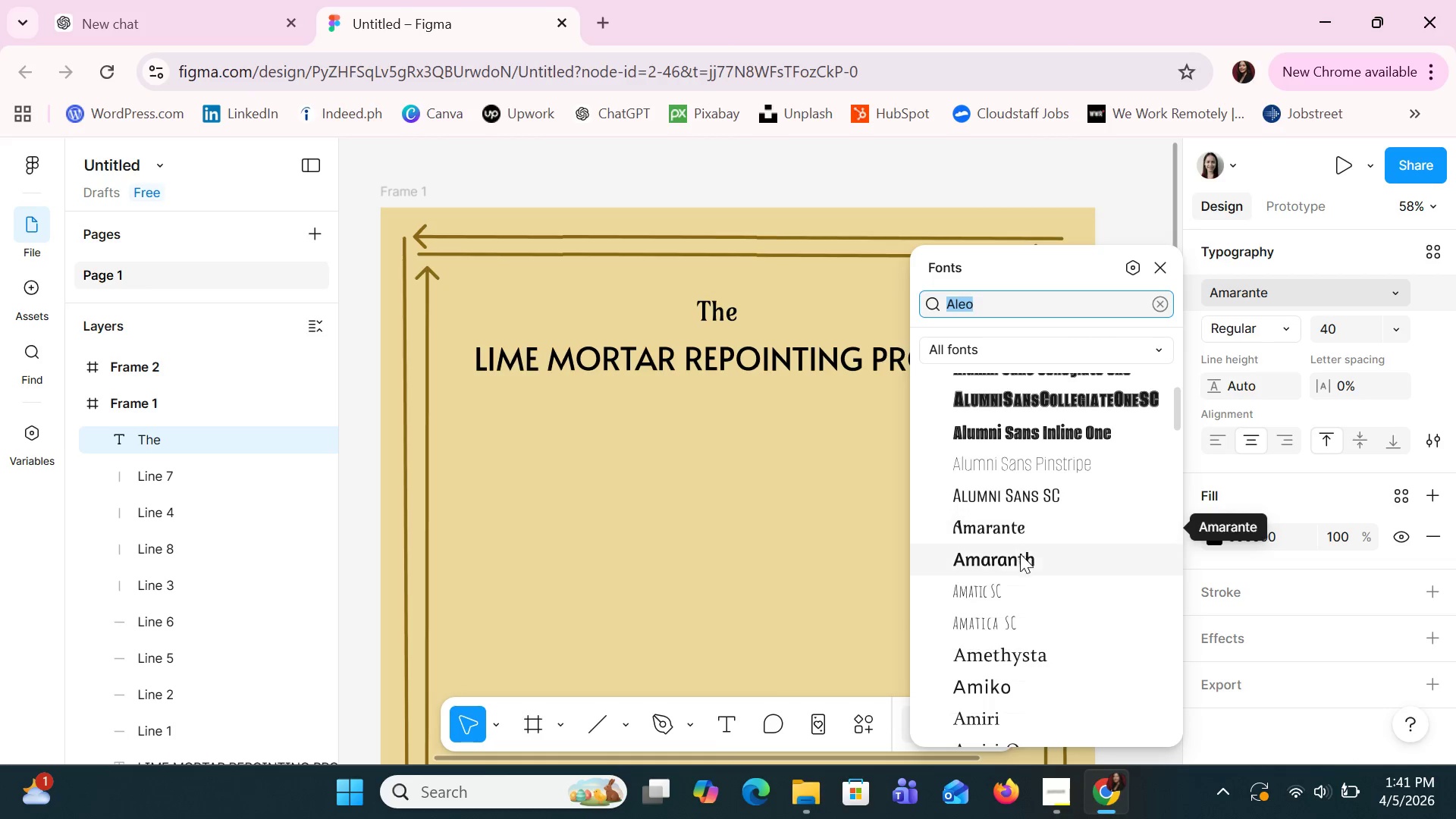 
wait(5.9)
 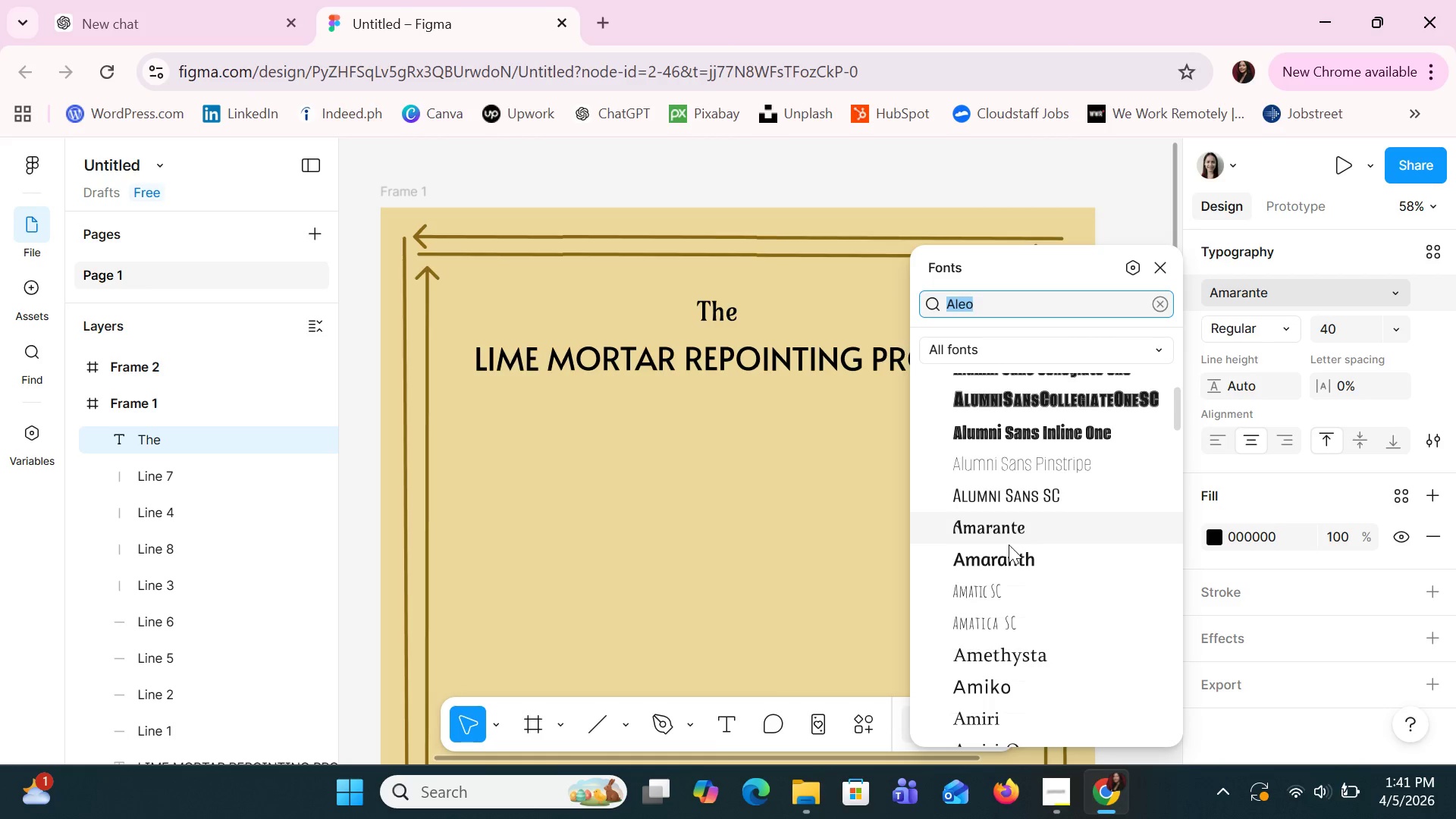 
left_click([1023, 537])
 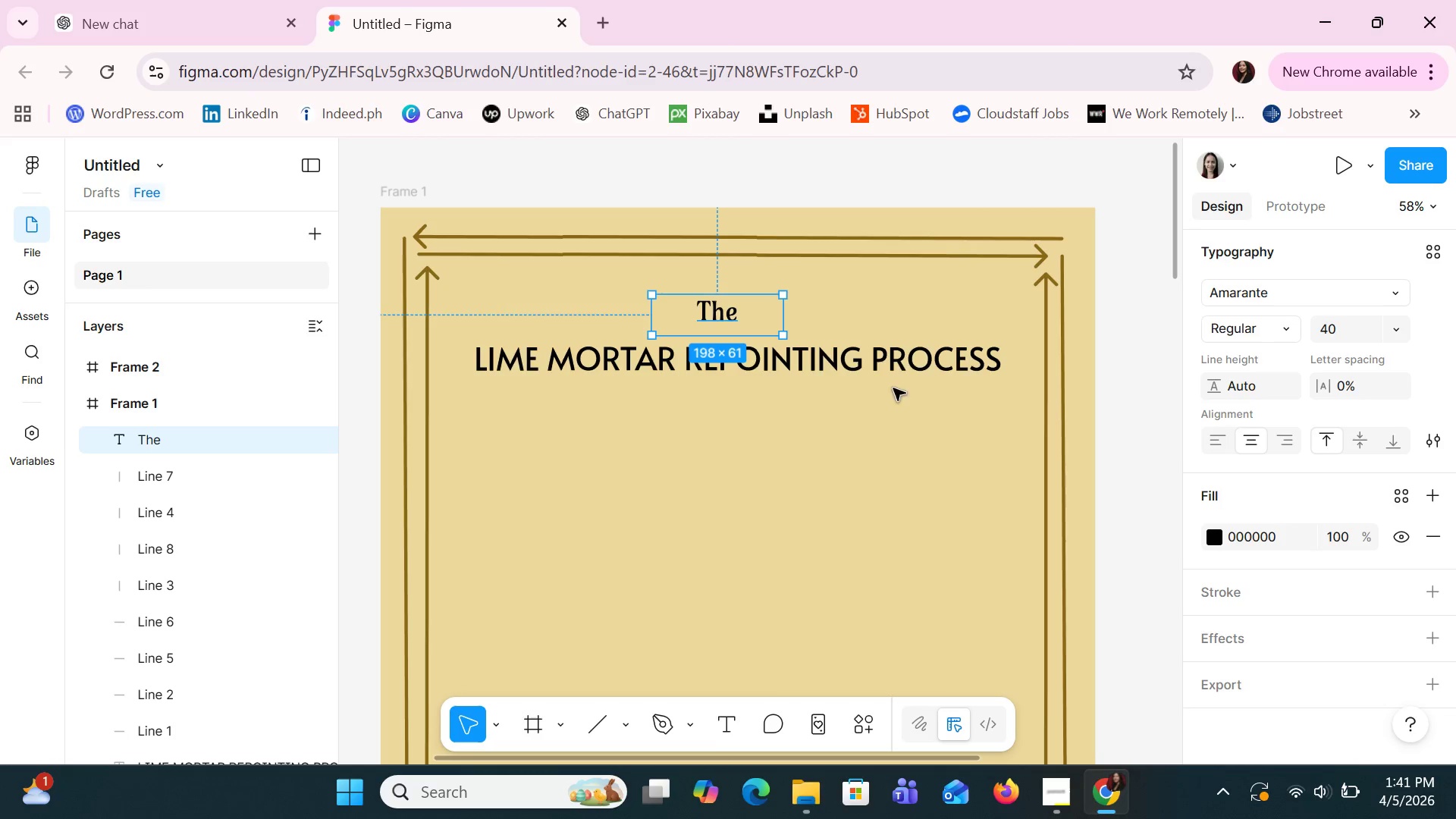 
left_click([899, 366])
 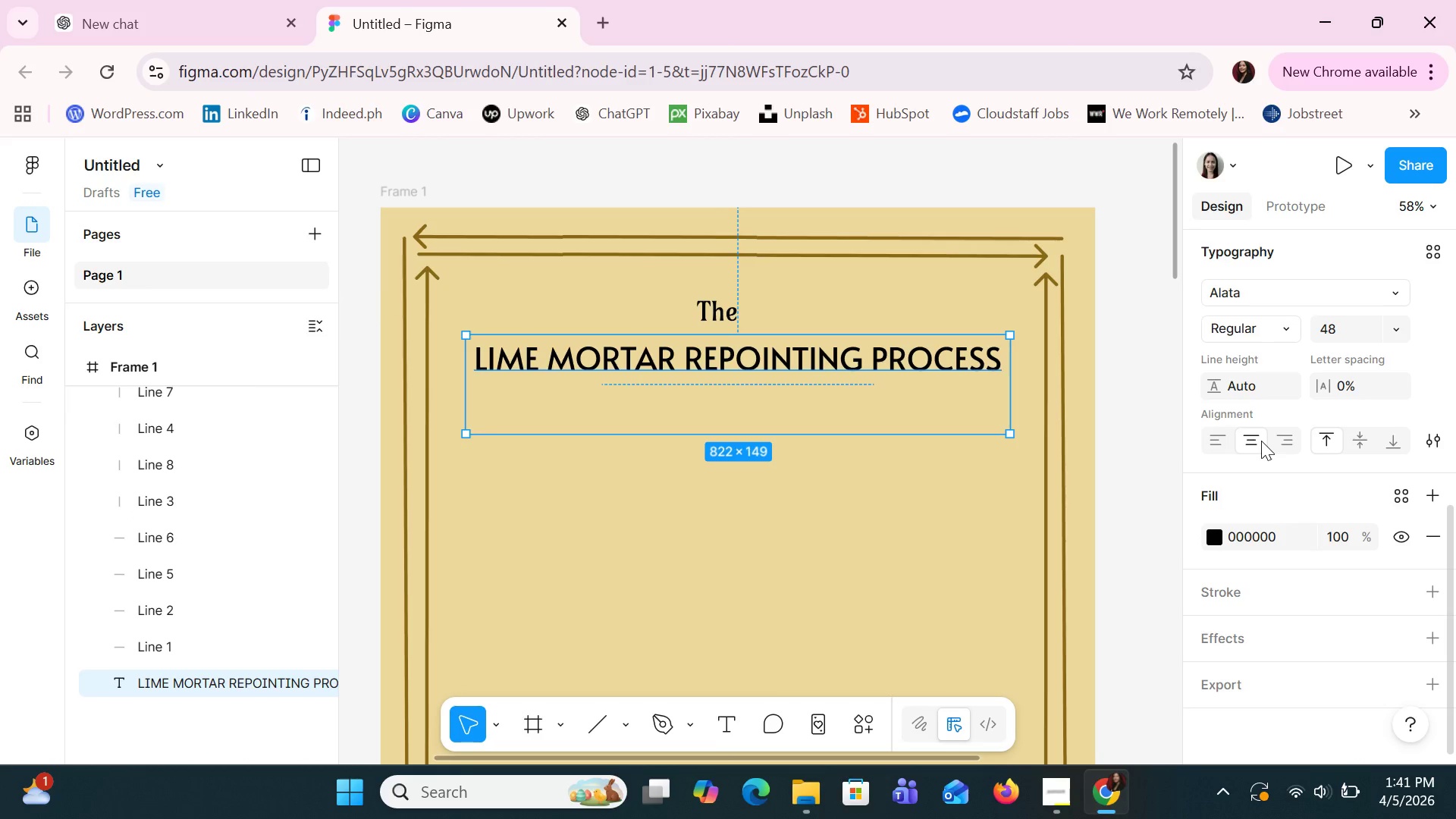 
left_click([1266, 328])
 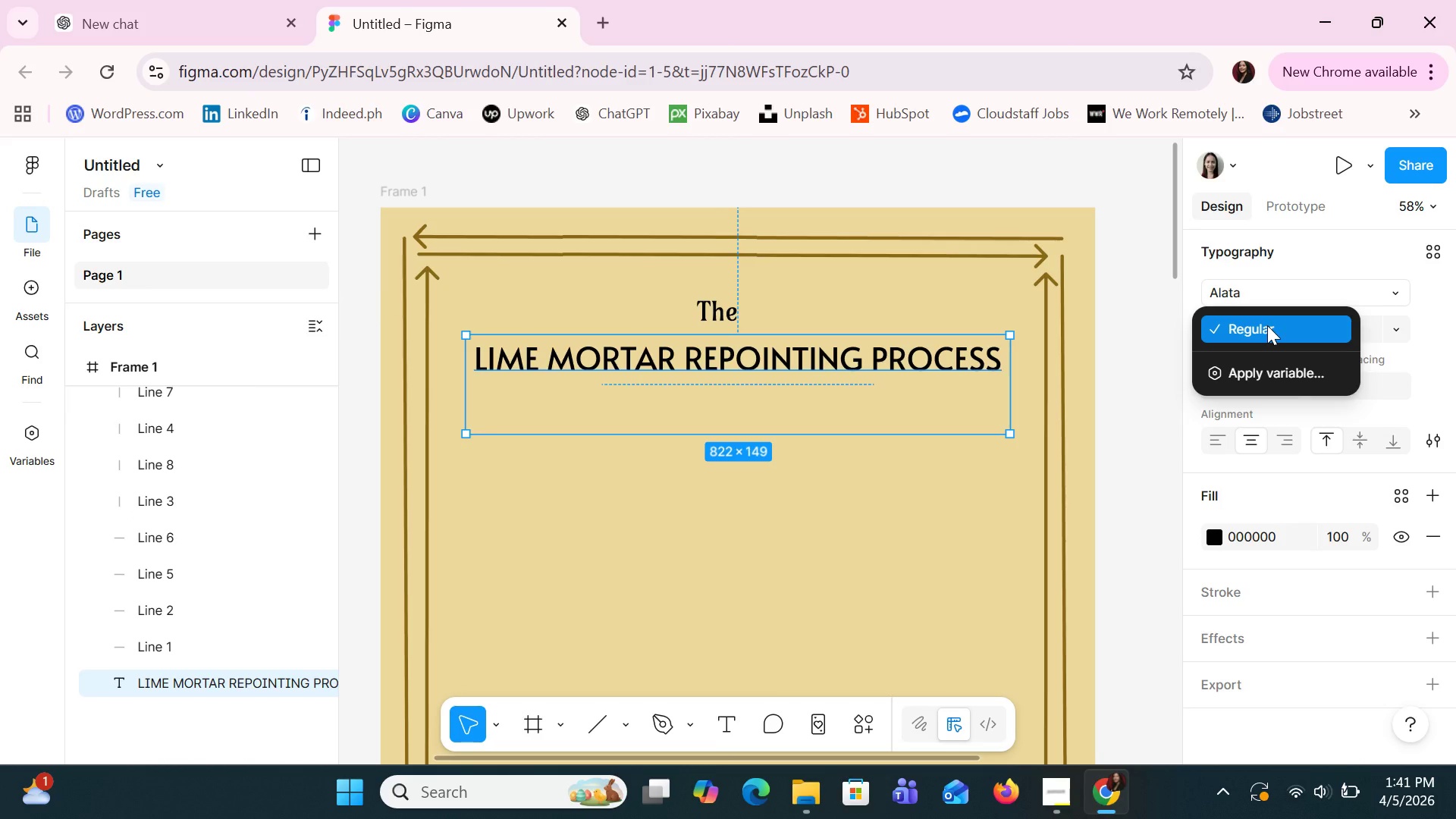 
left_click([1267, 325])
 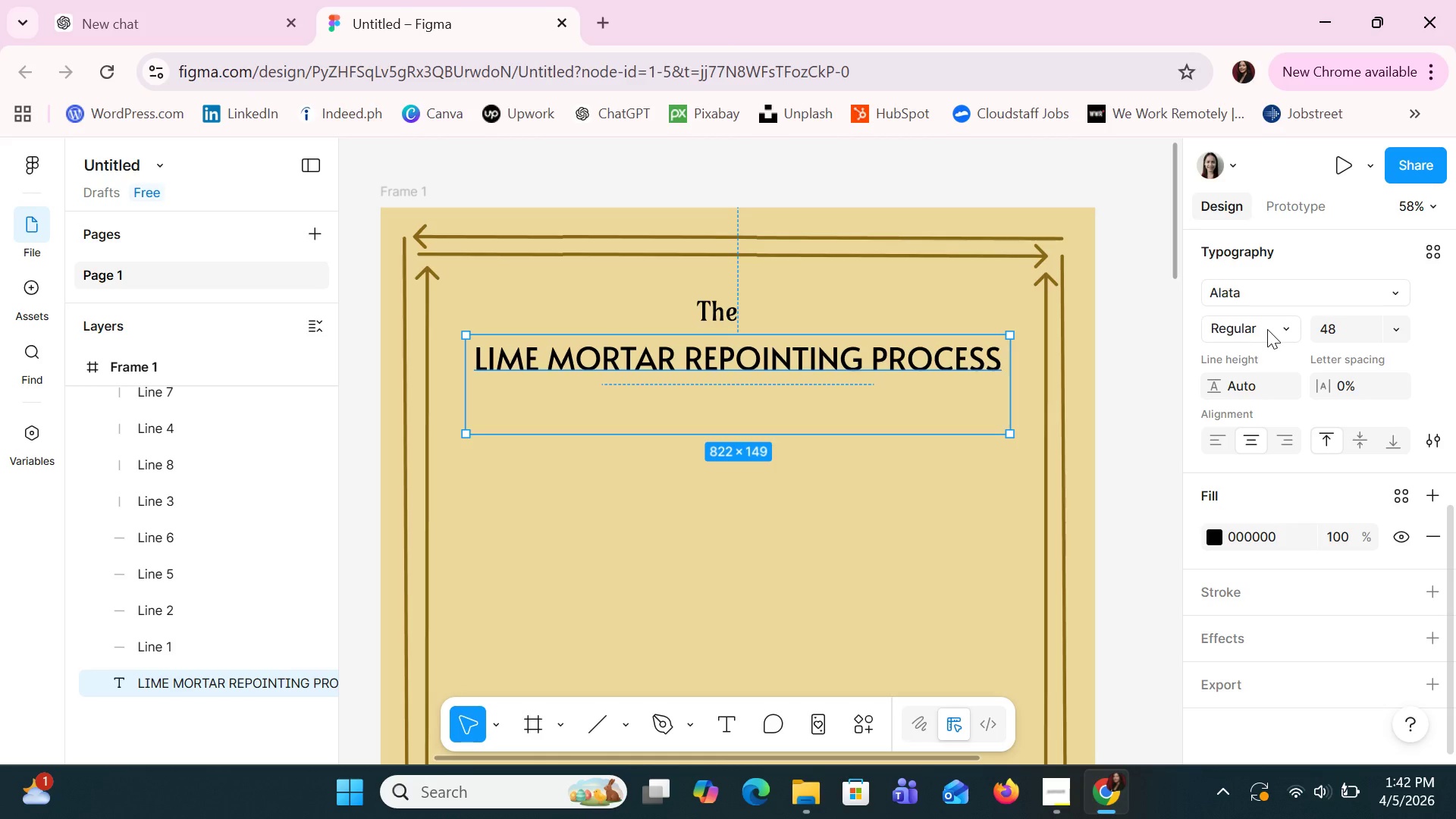 
left_click([1268, 287])
 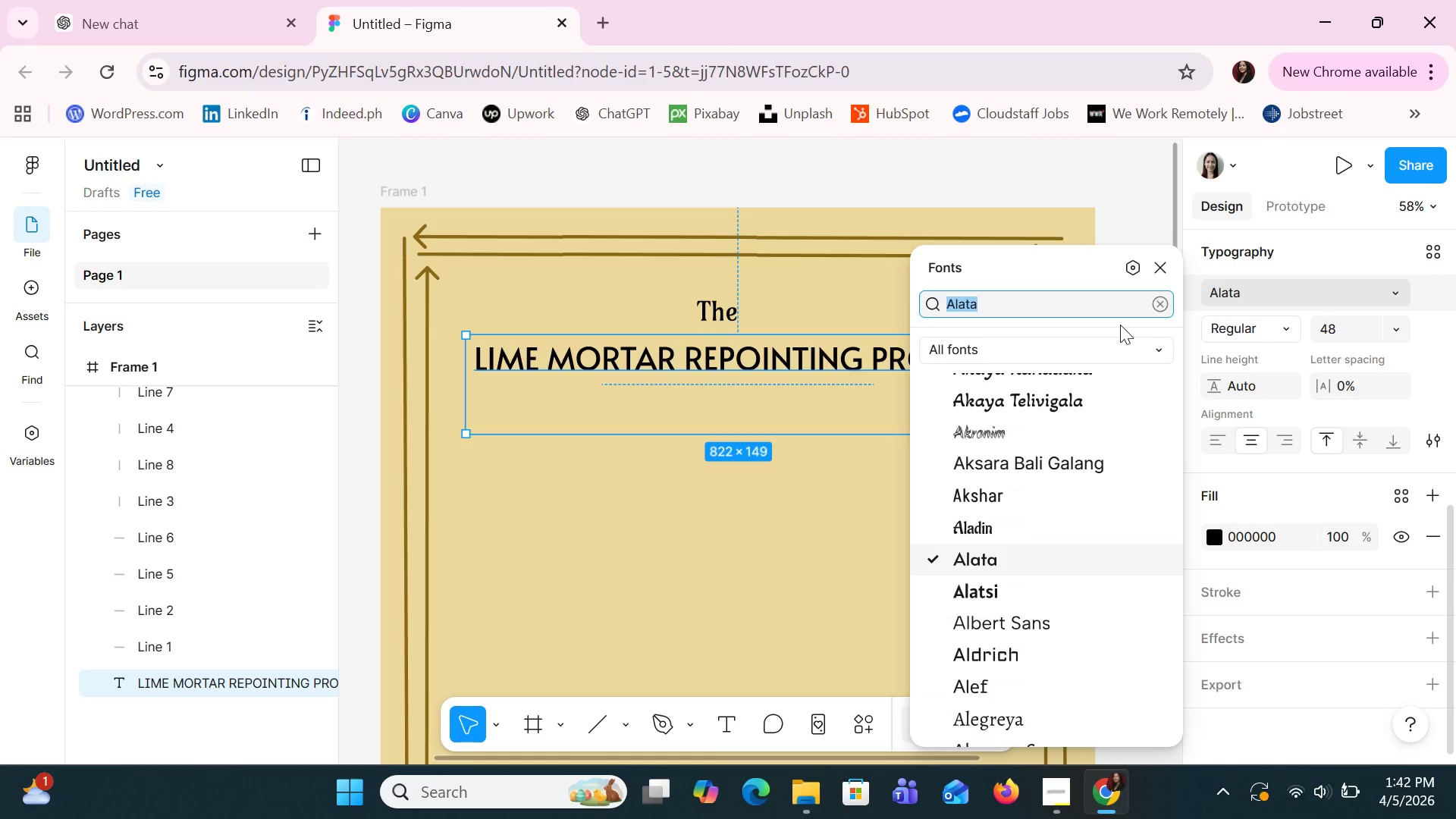 
left_click([838, 515])
 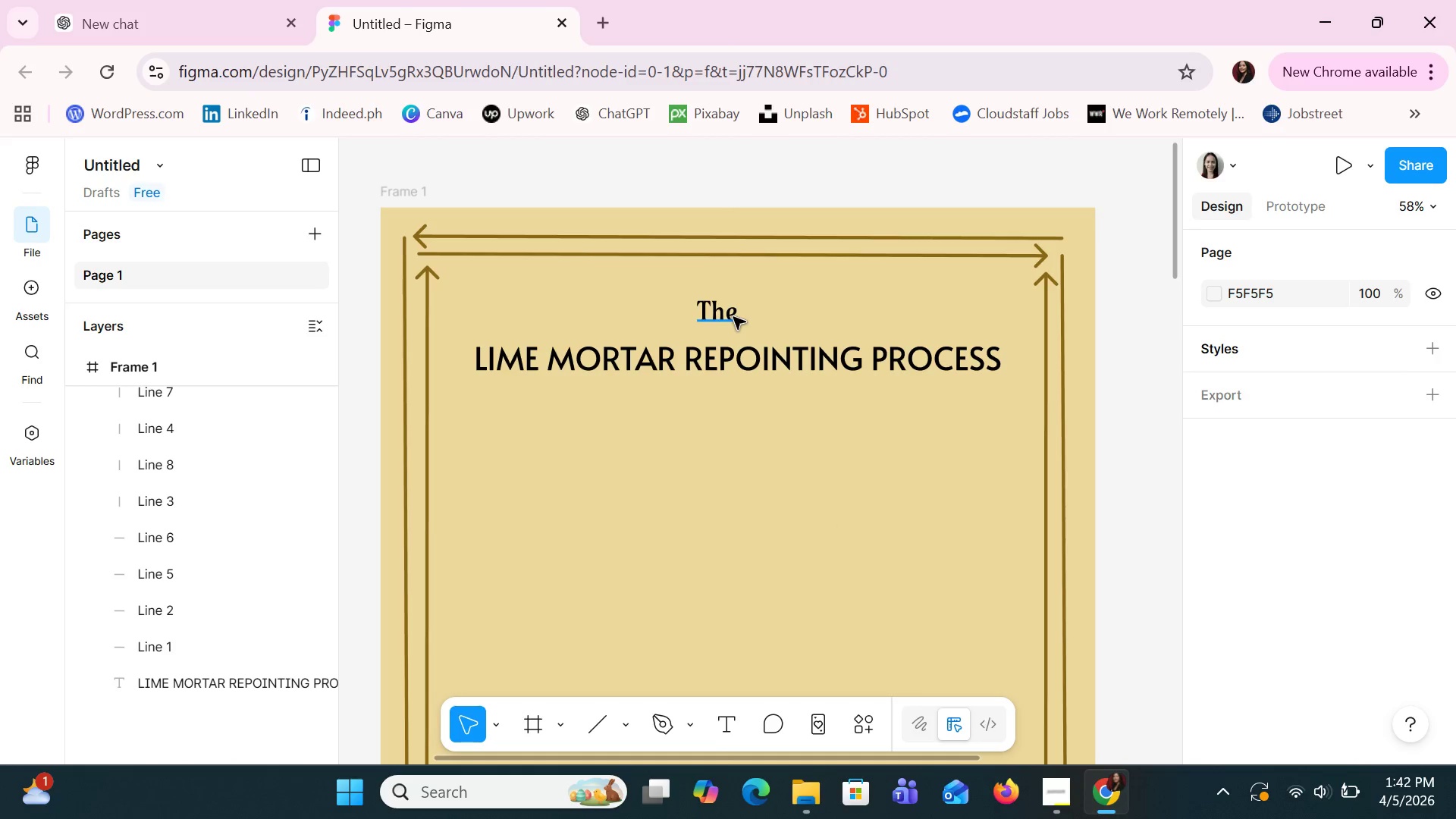 
left_click([733, 317])
 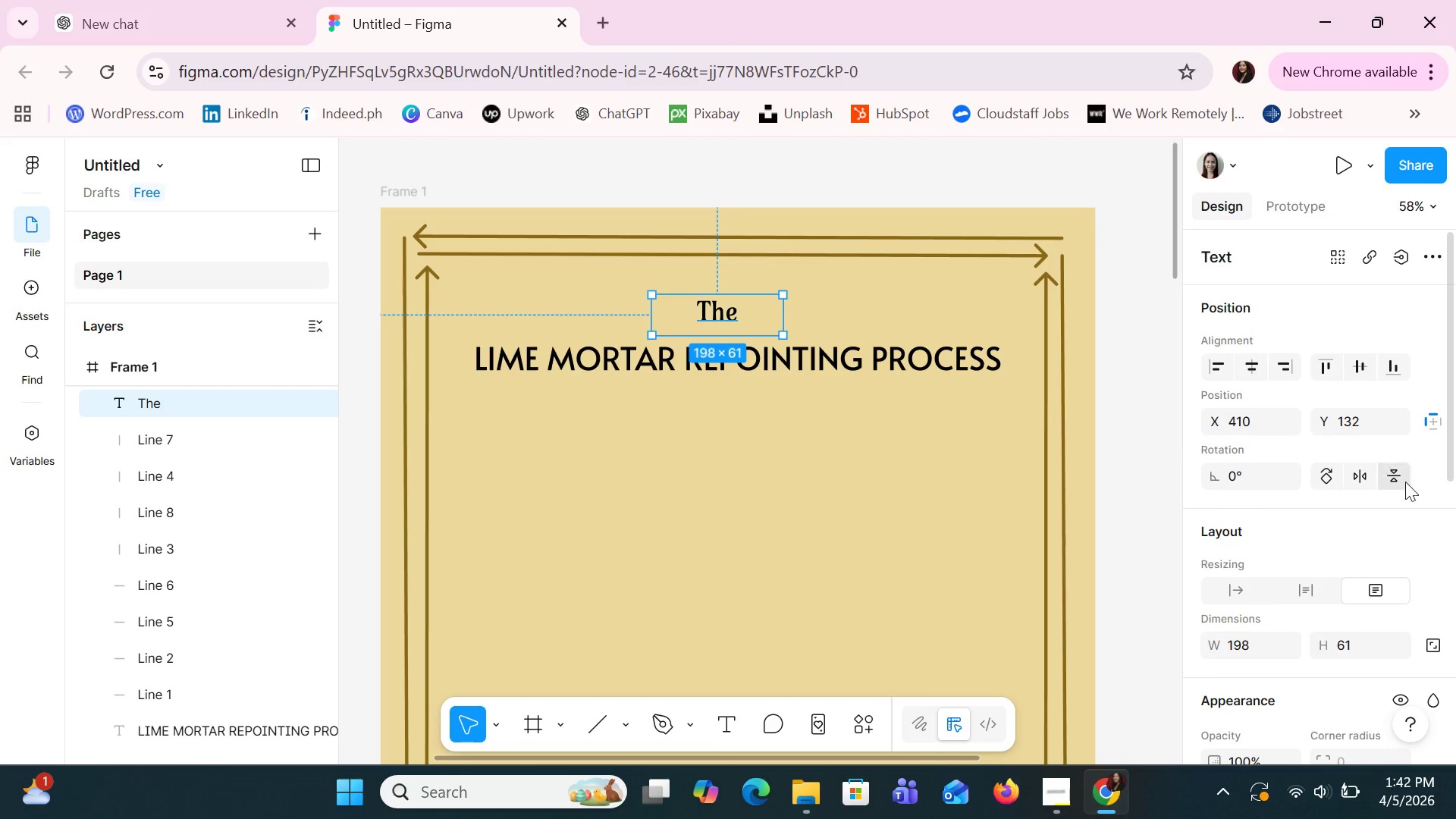 
scroll: coordinate [1346, 579], scroll_direction: down, amount: 2.0
 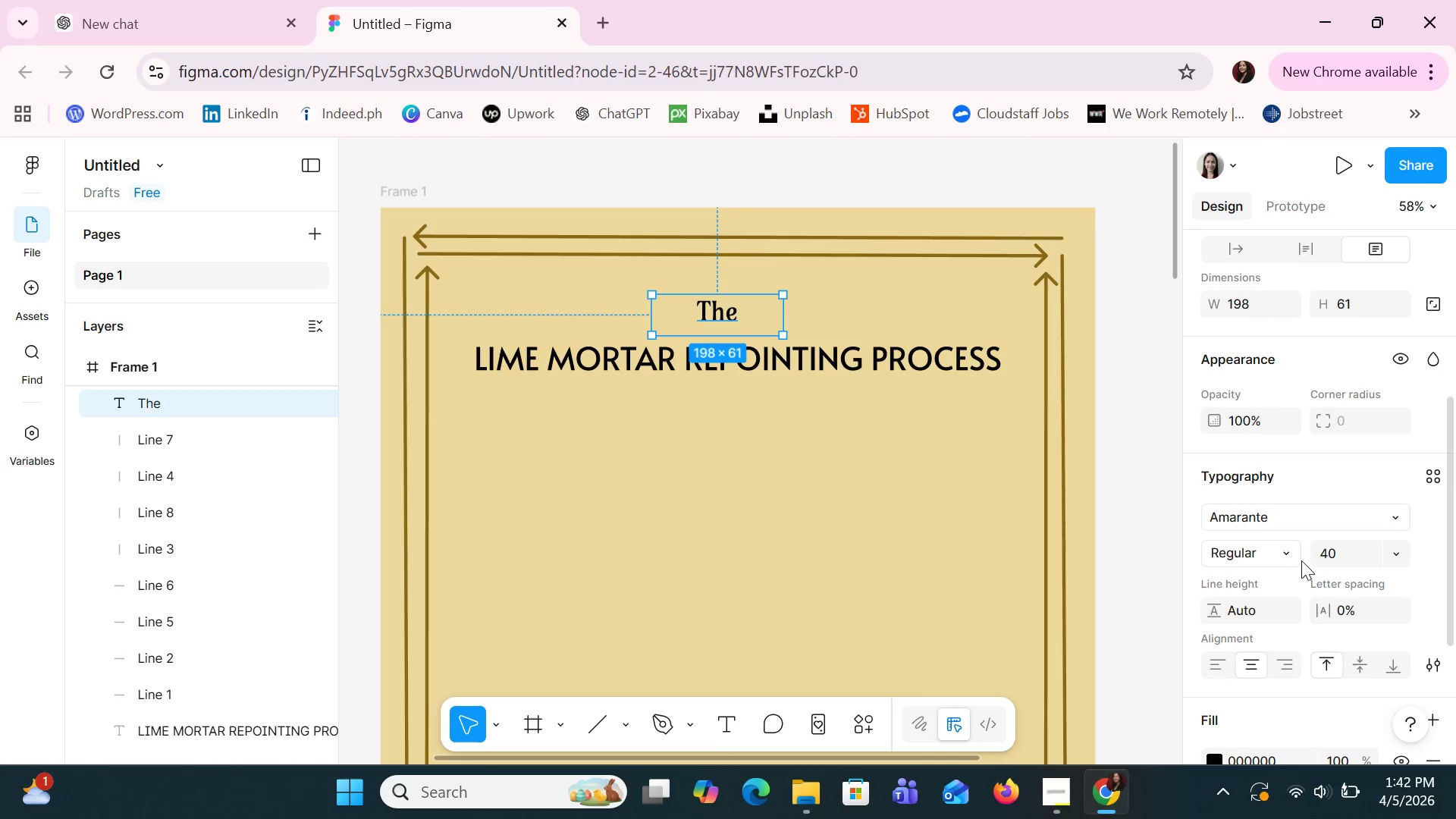 
left_click([1288, 553])
 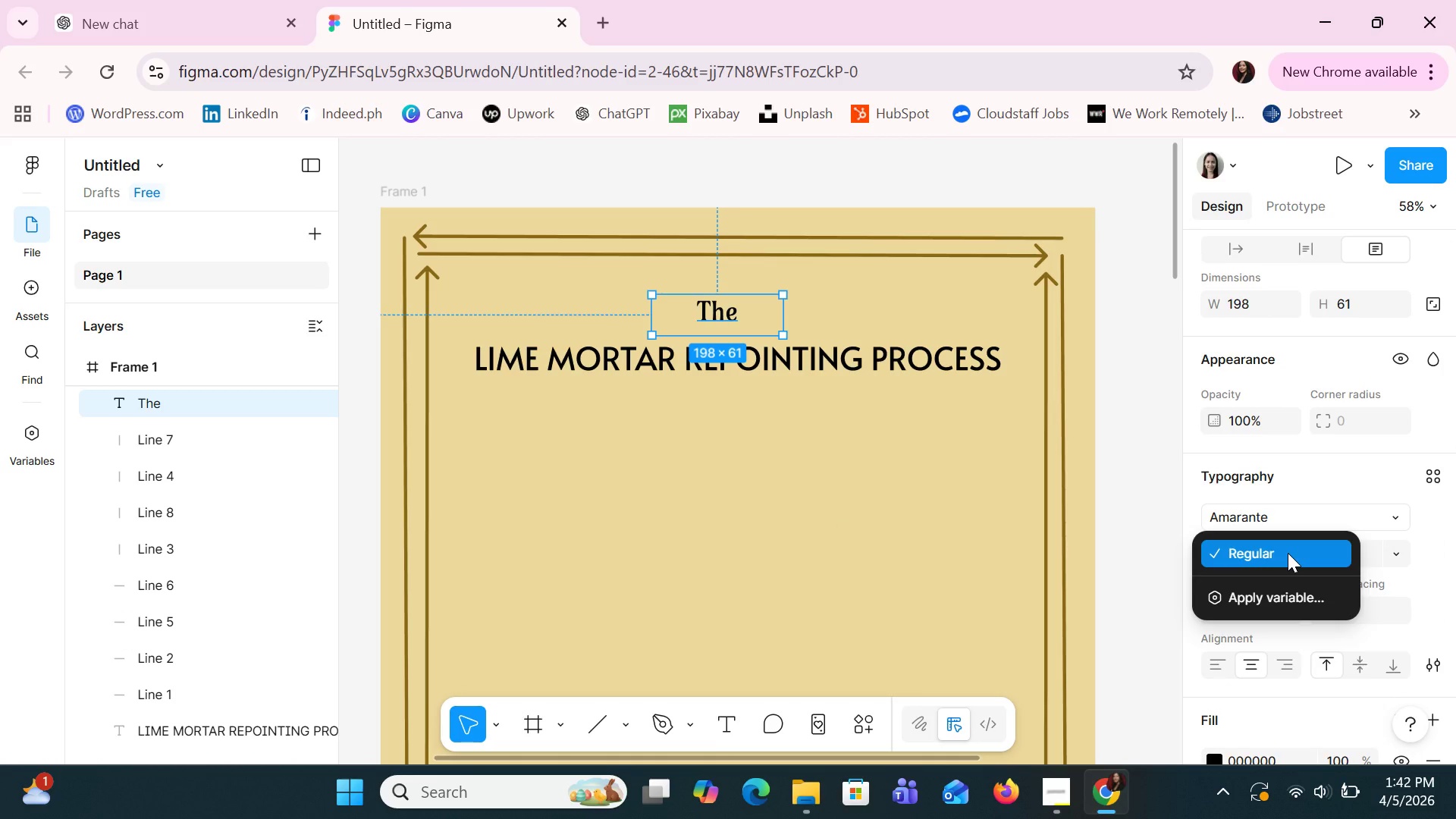 
left_click([1288, 553])
 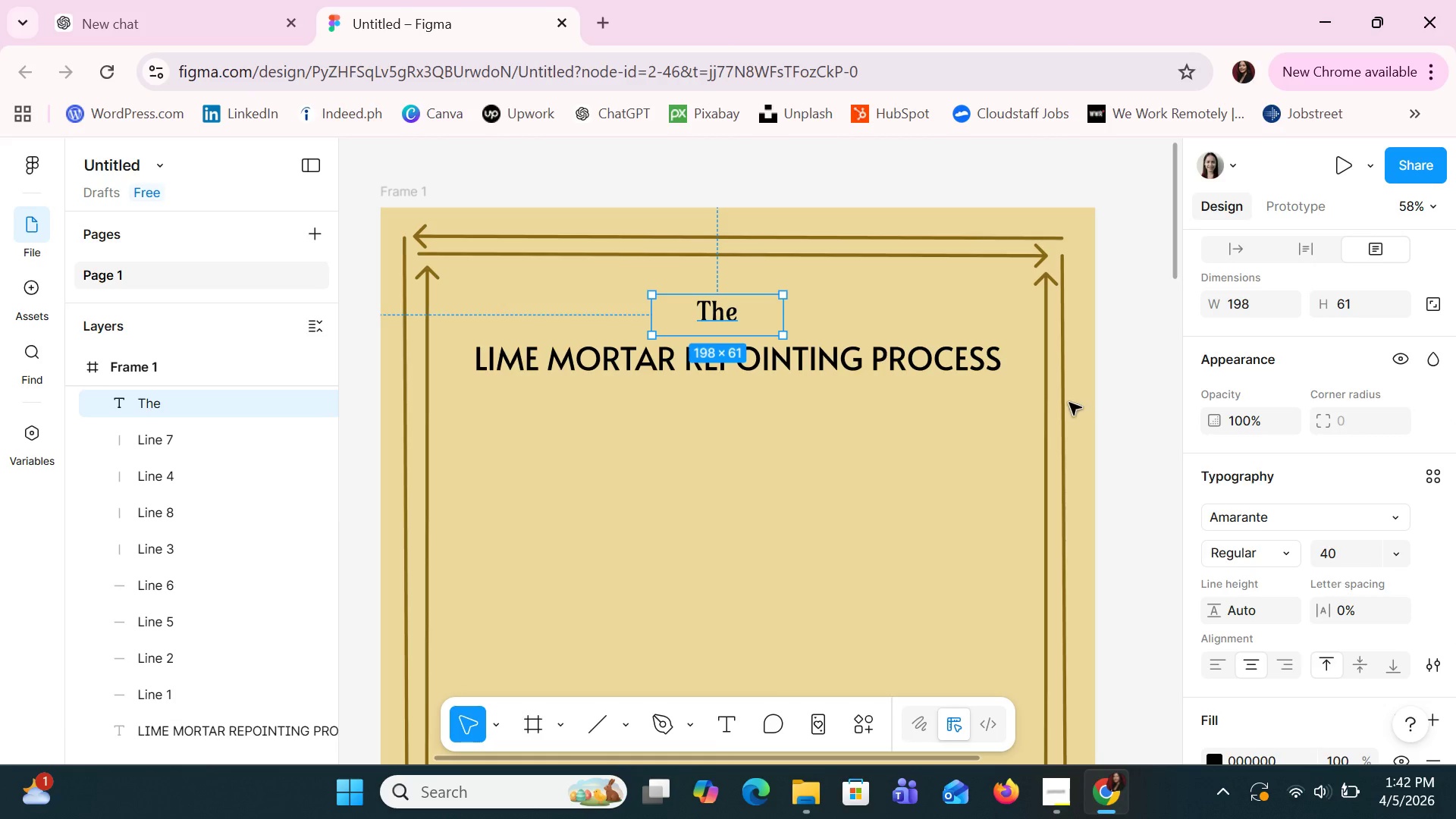 
double_click([948, 355])
 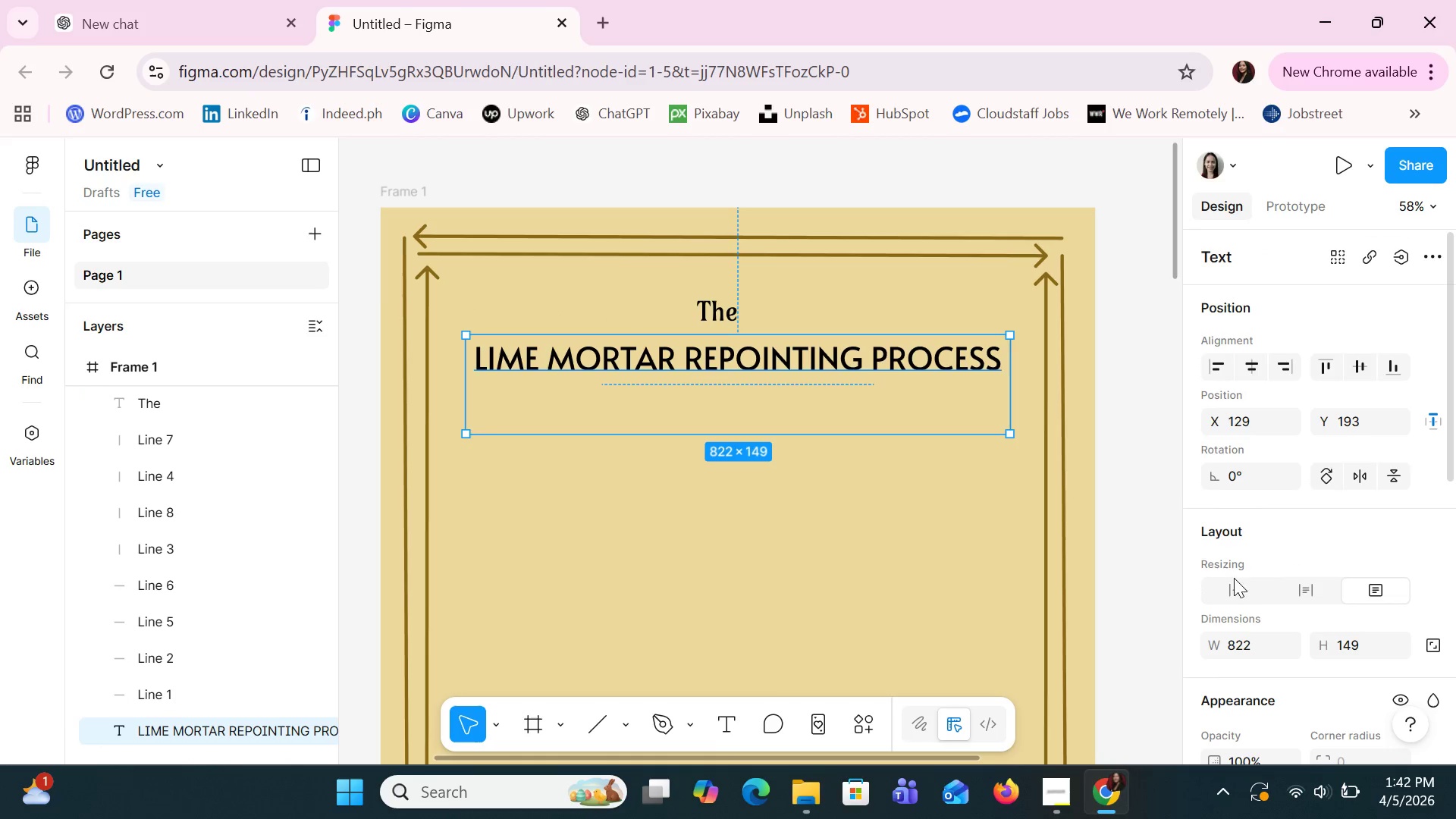 
scroll: coordinate [975, 582], scroll_direction: down, amount: 7.0
 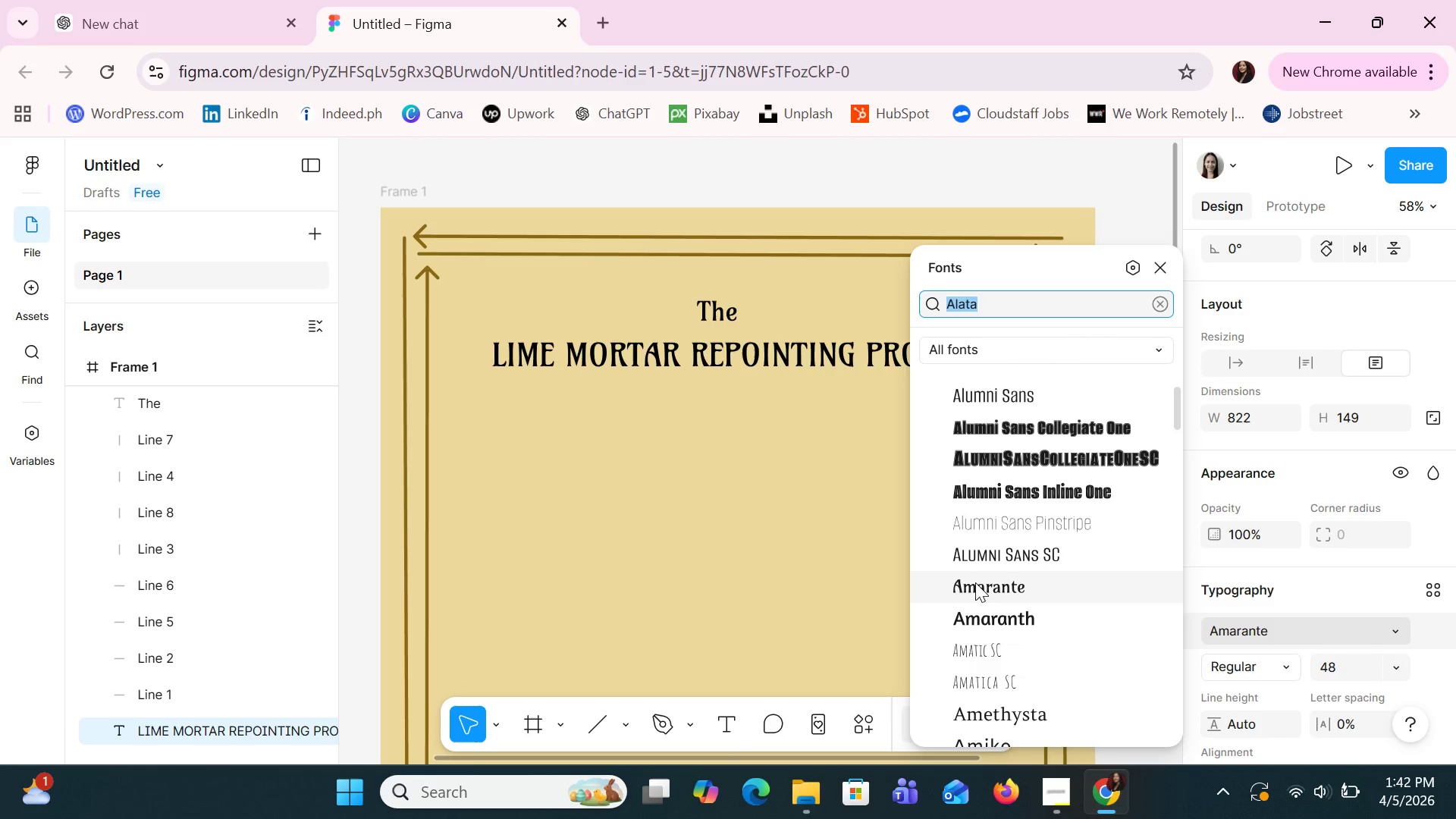 
left_click([975, 582])
 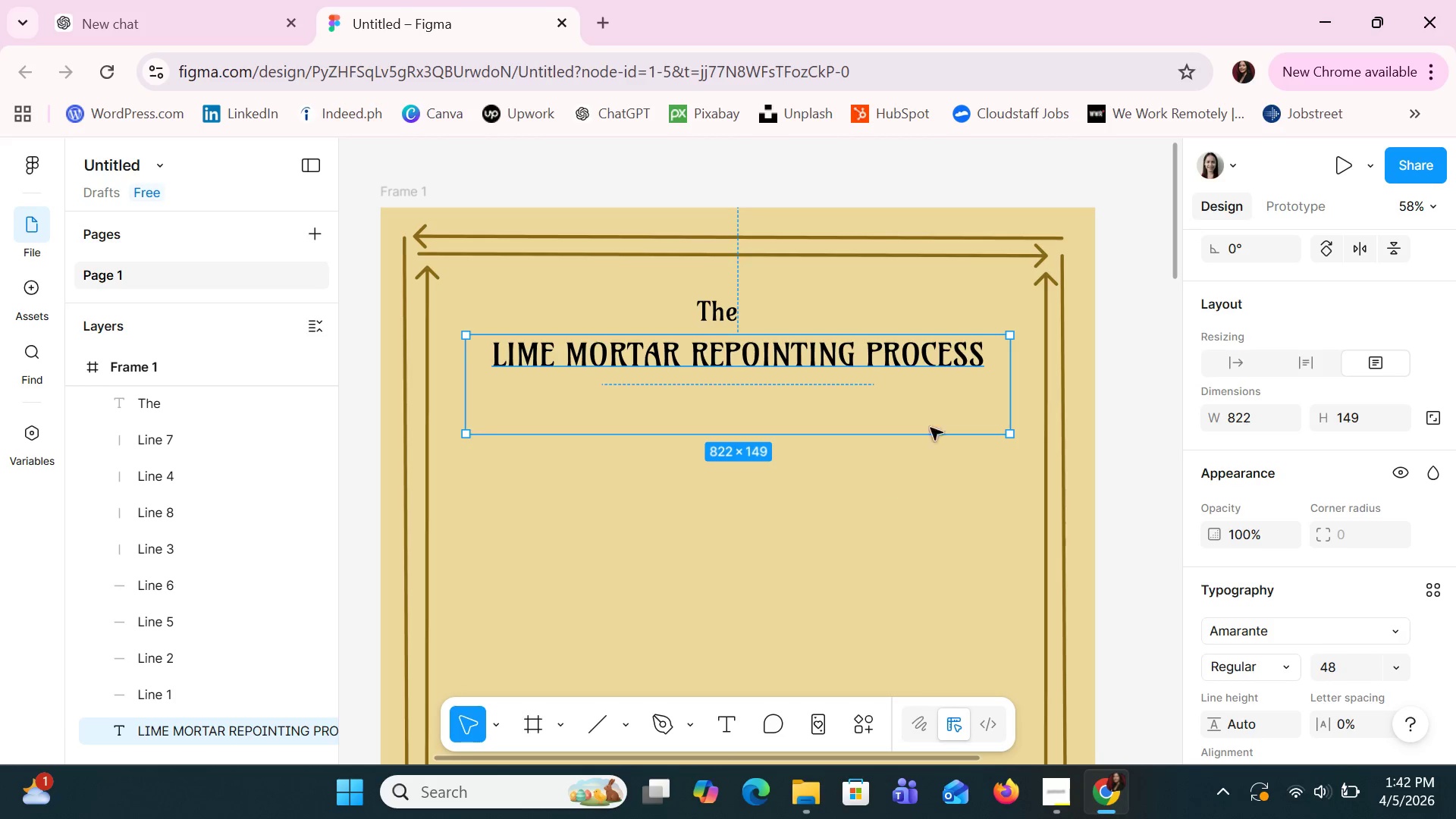 
left_click([1303, 622])
 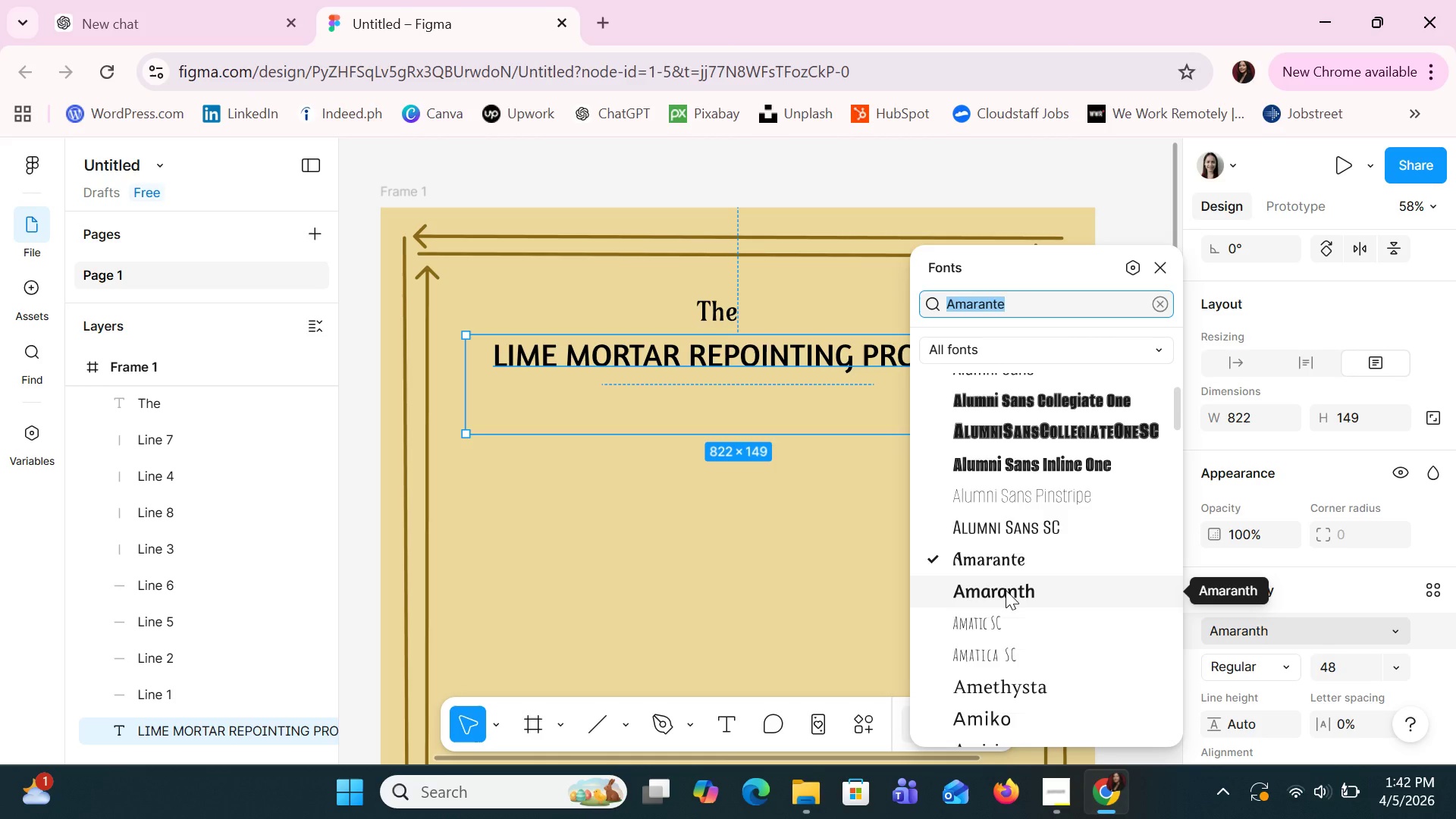 
wait(16.16)
 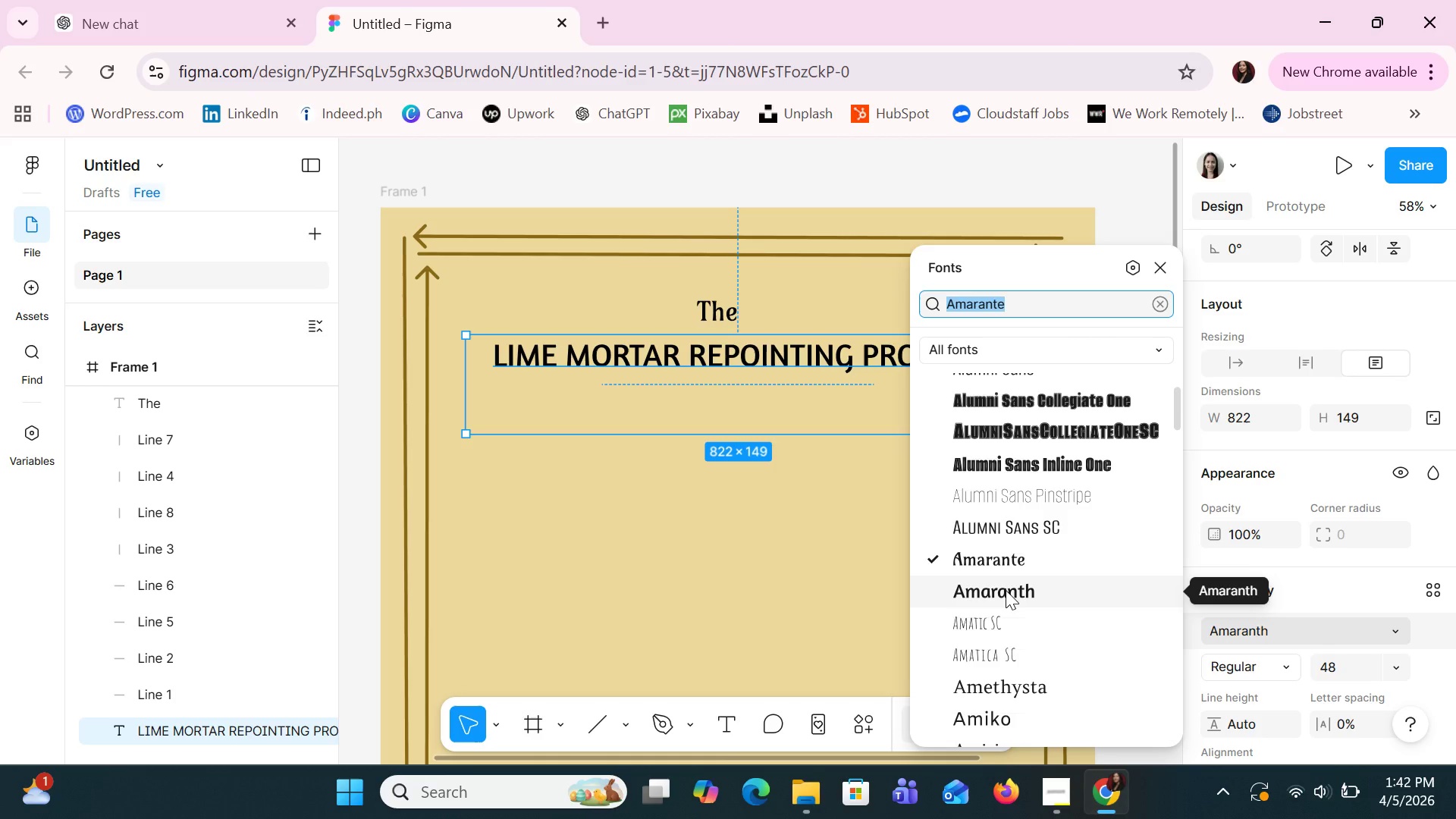 
scroll: coordinate [1016, 598], scroll_direction: down, amount: 1.0
 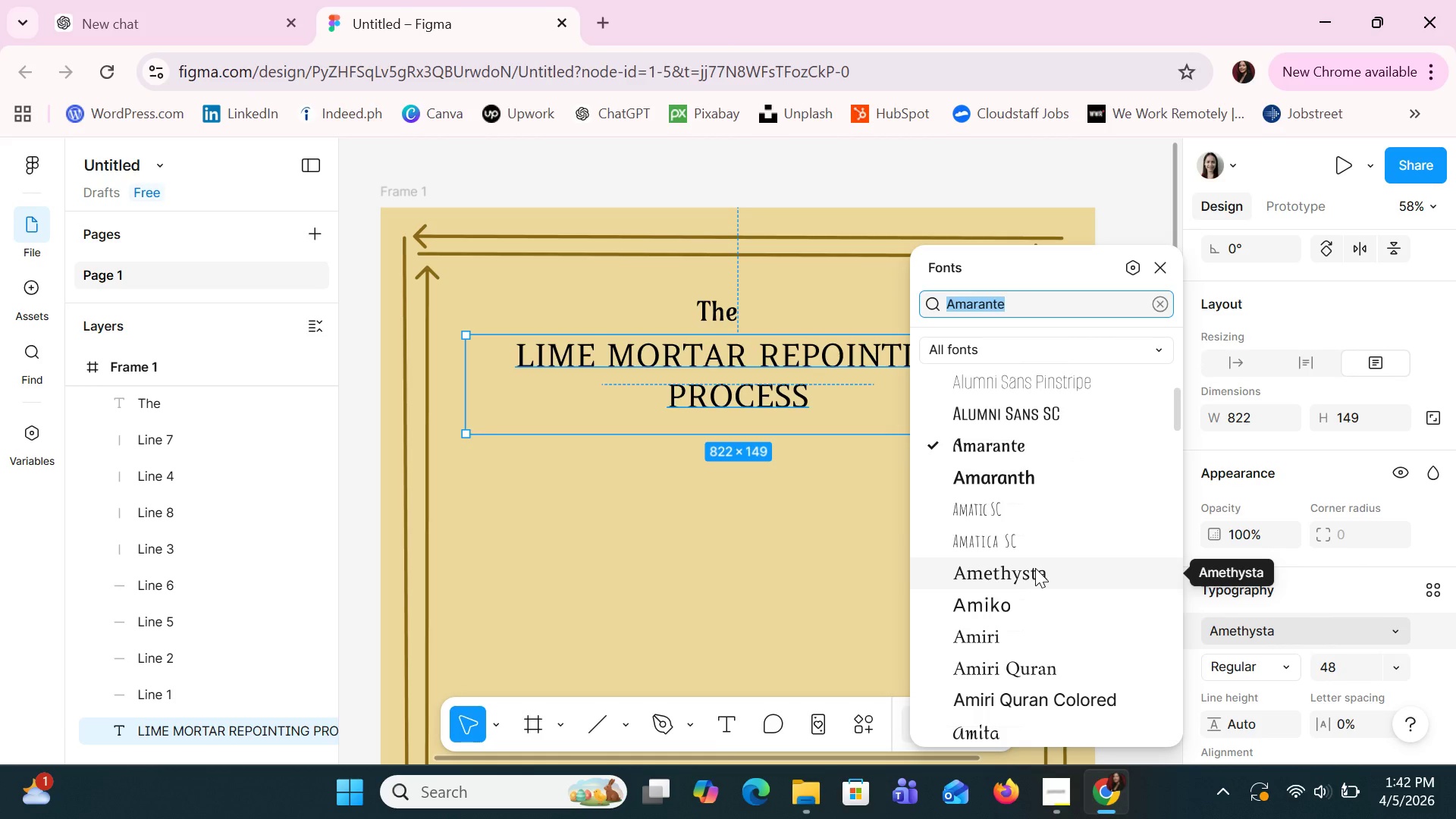 
wait(11.98)
 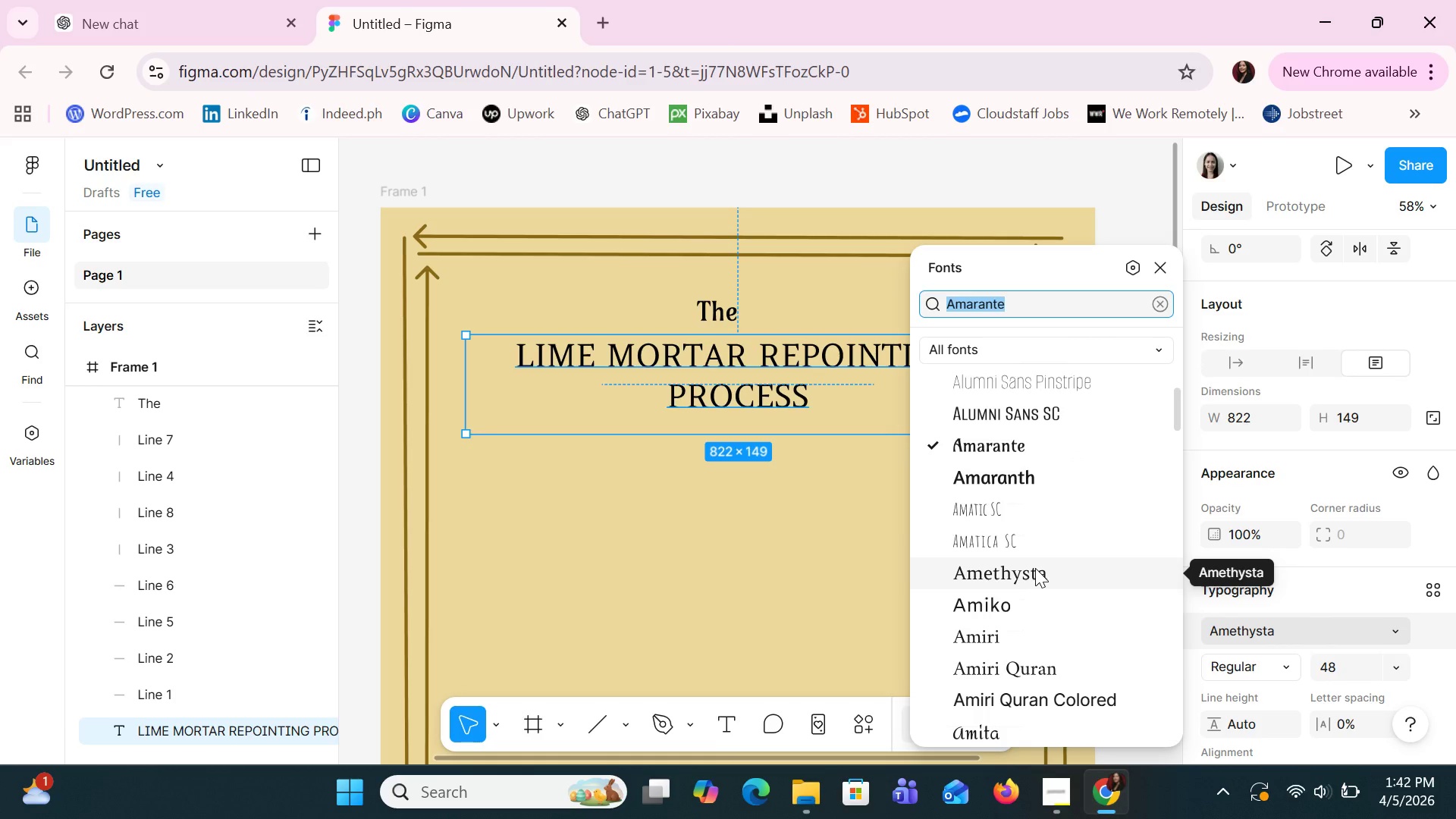 
scroll: coordinate [1035, 568], scroll_direction: down, amount: 1.0
 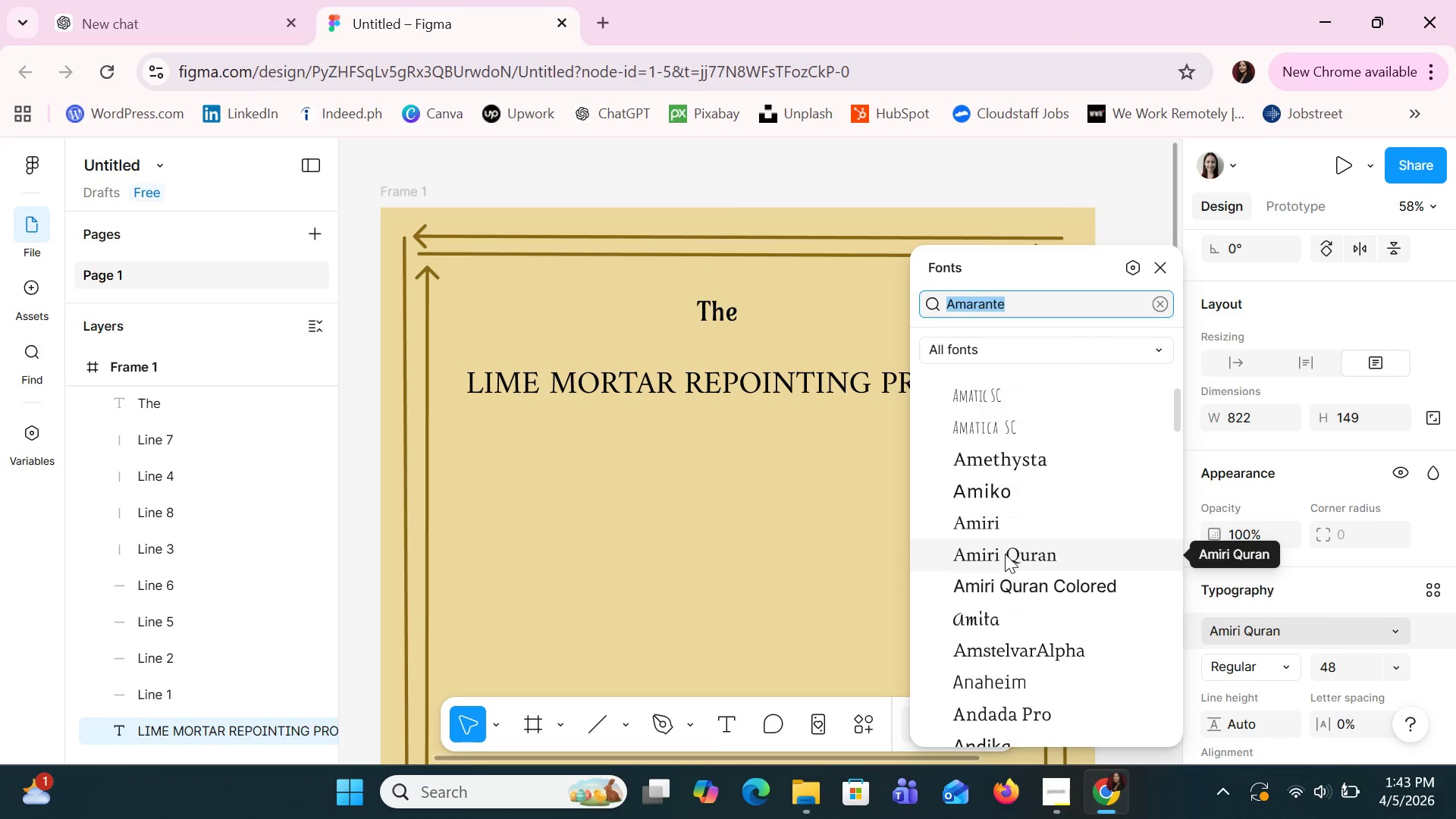 
wait(11.91)
 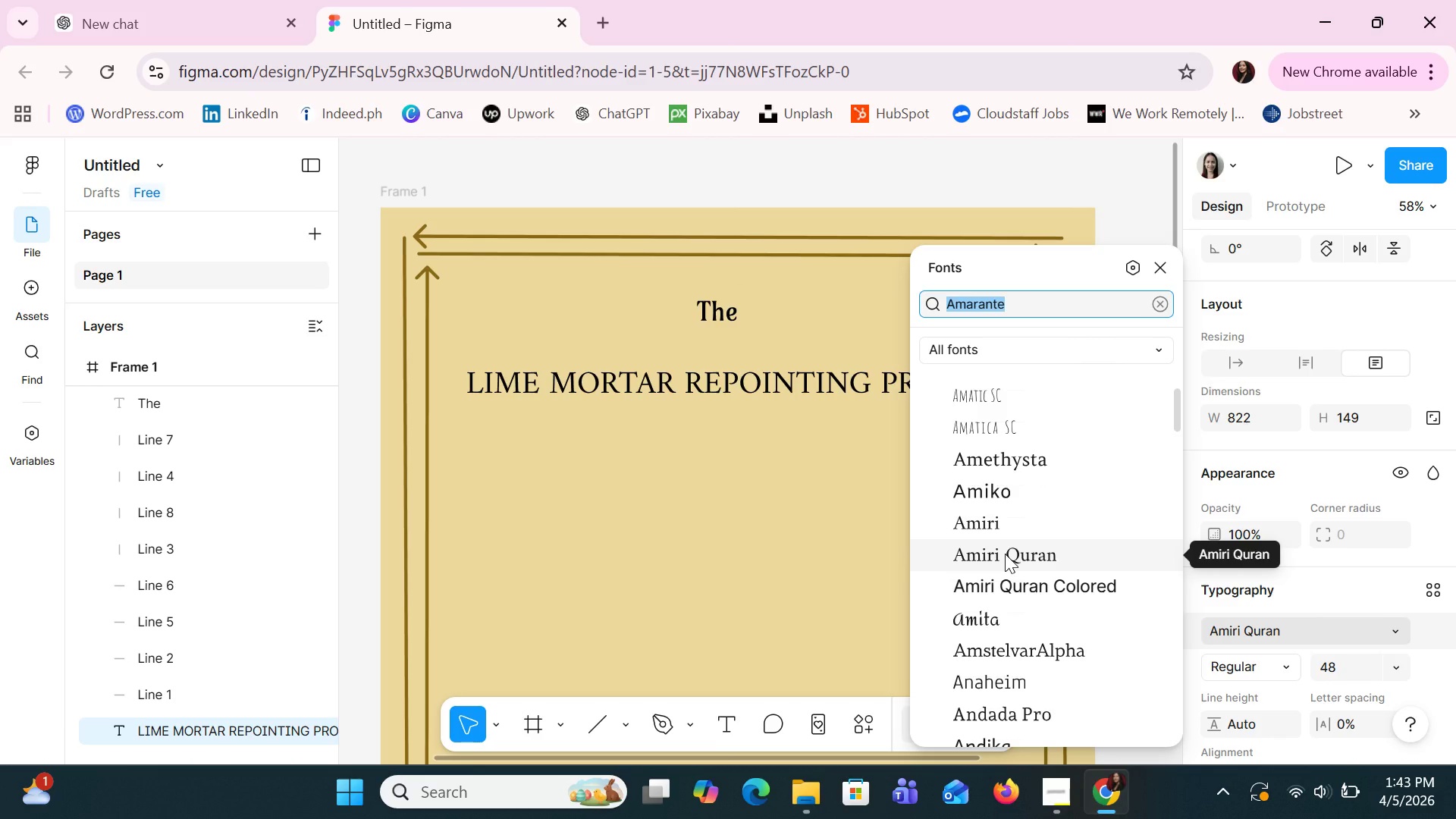 
scroll: coordinate [1015, 598], scroll_direction: down, amount: 13.0
 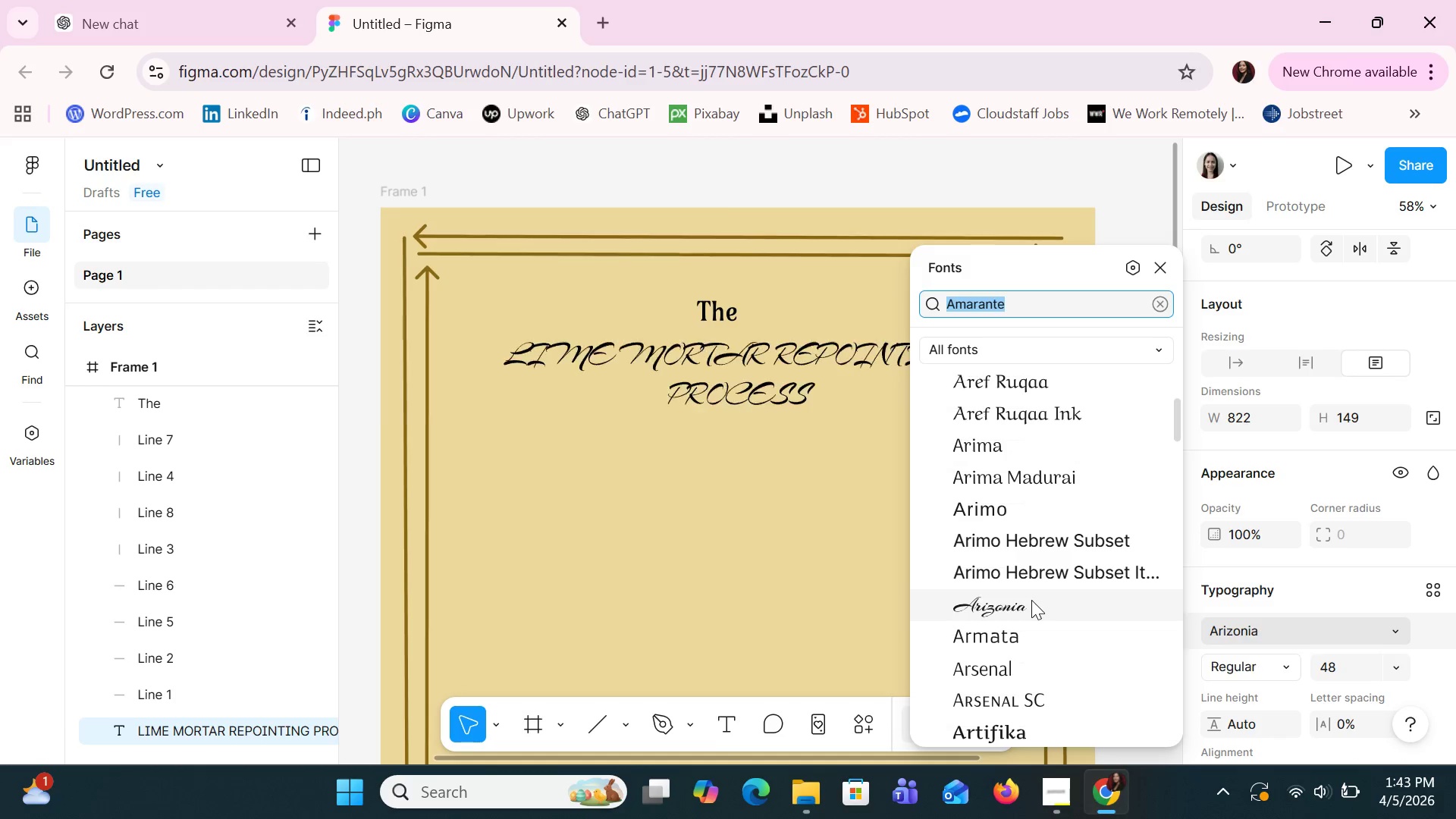 
wait(6.52)
 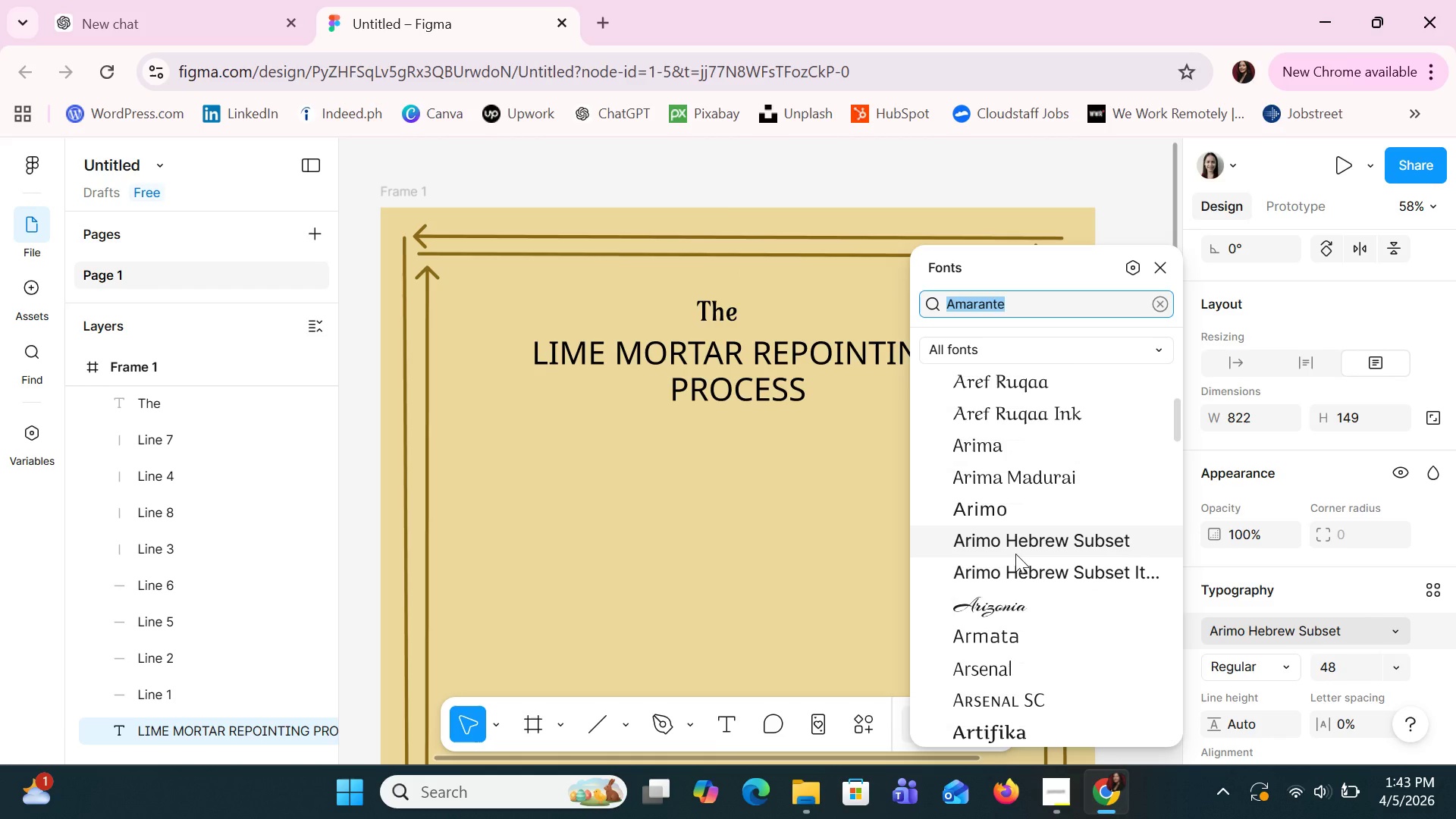 
scroll: coordinate [1032, 627], scroll_direction: down, amount: 2.0
 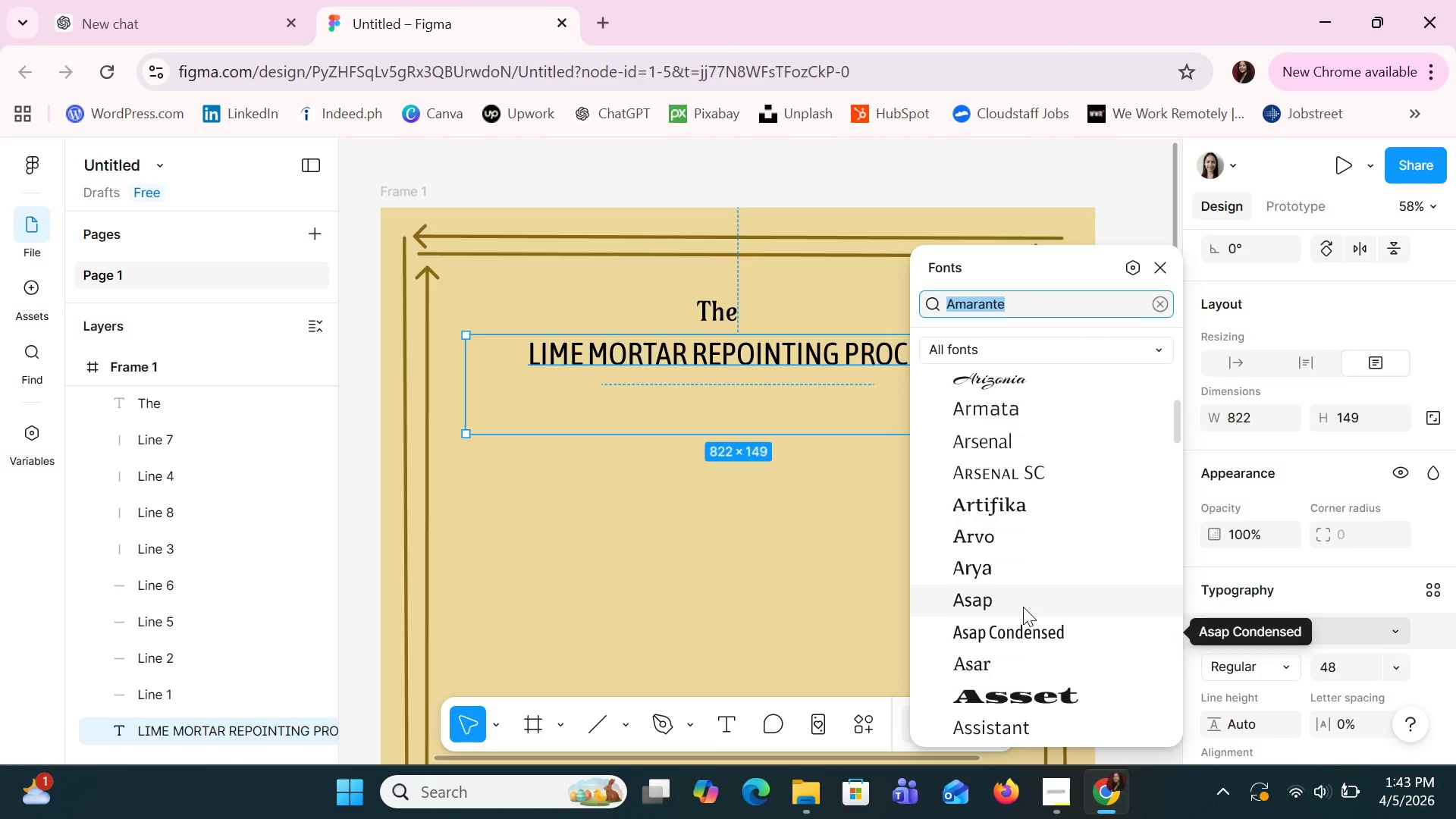 
wait(15.88)
 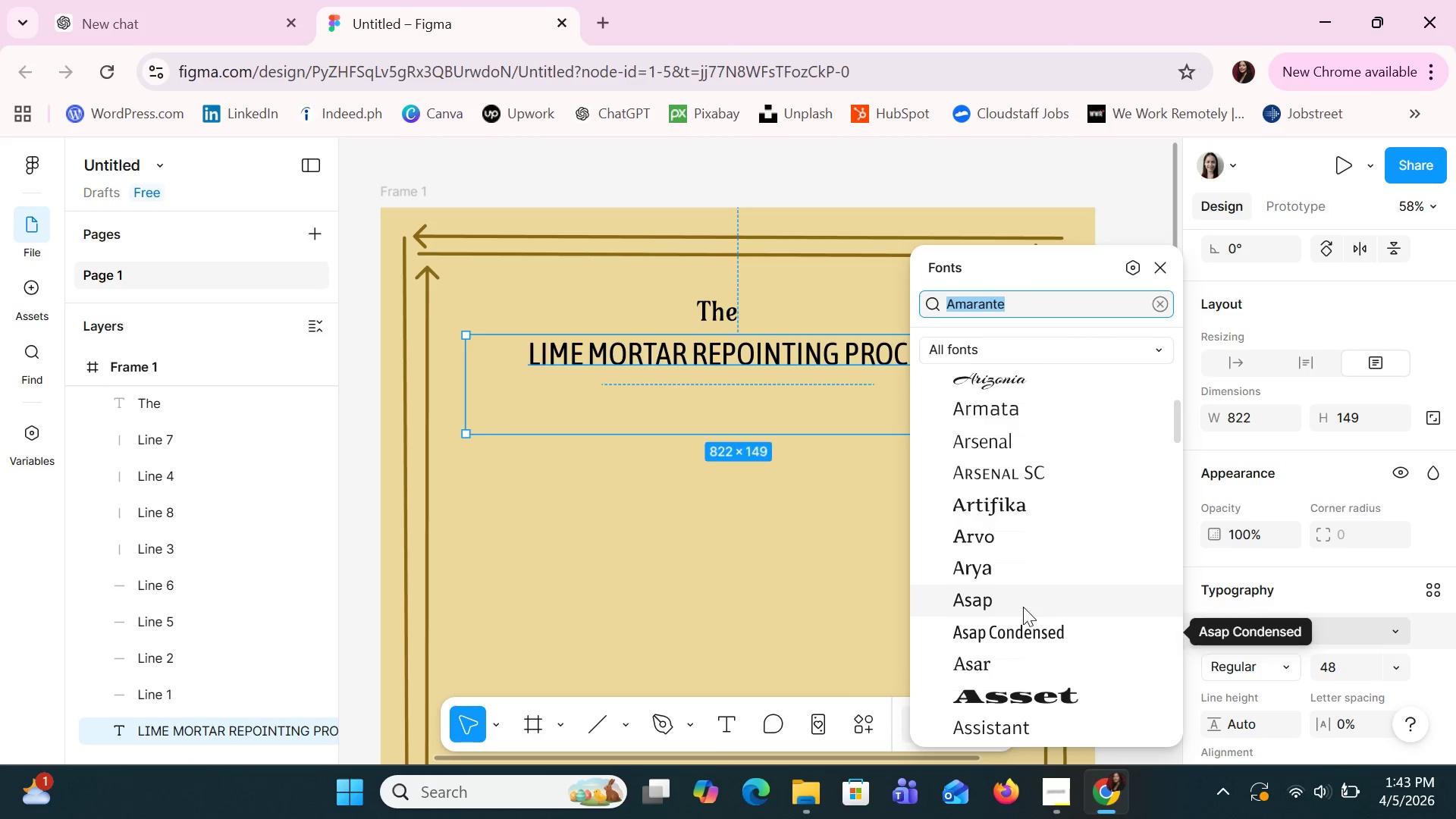 
left_click([1000, 663])
 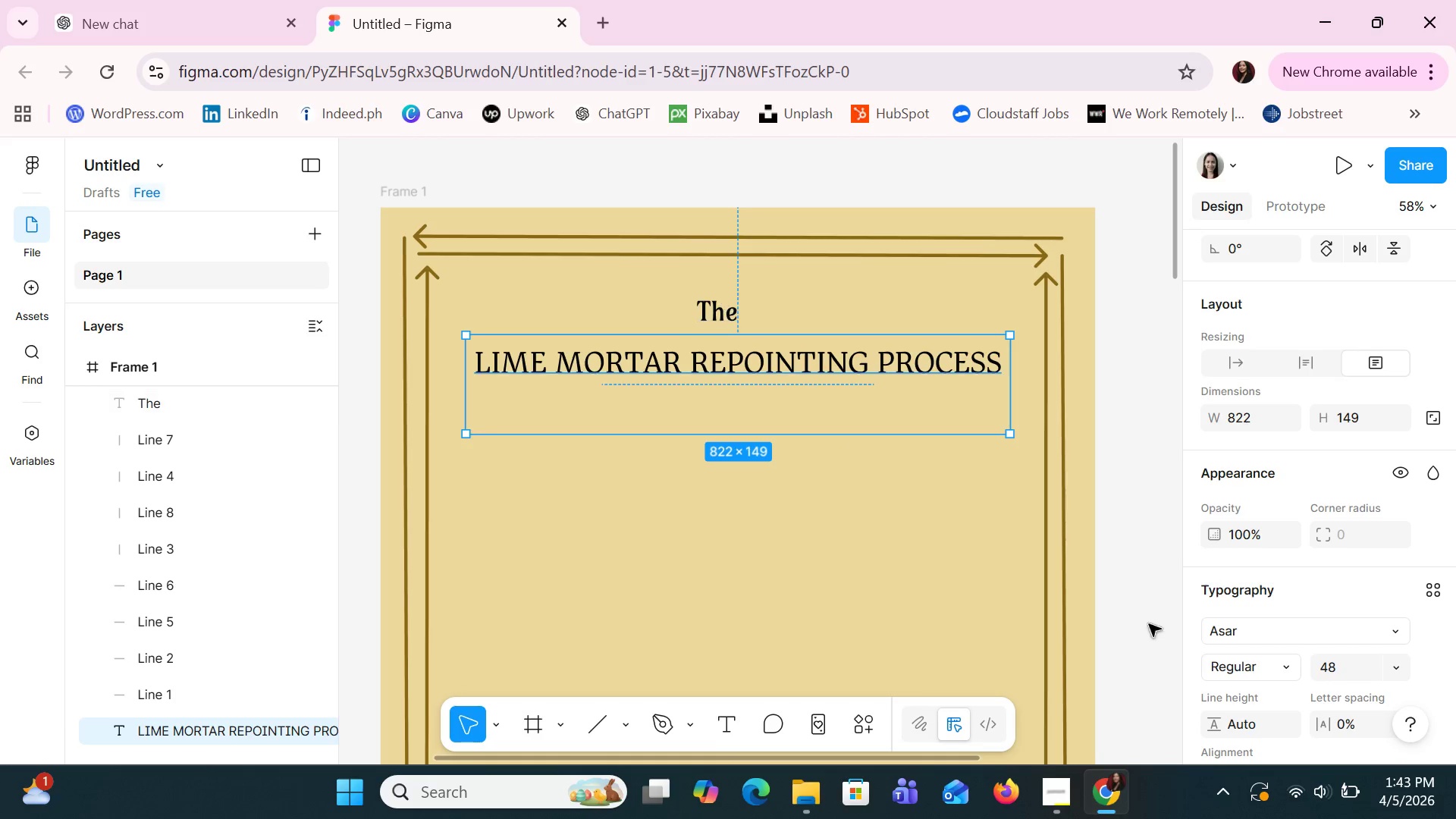 
left_click([1280, 673])
 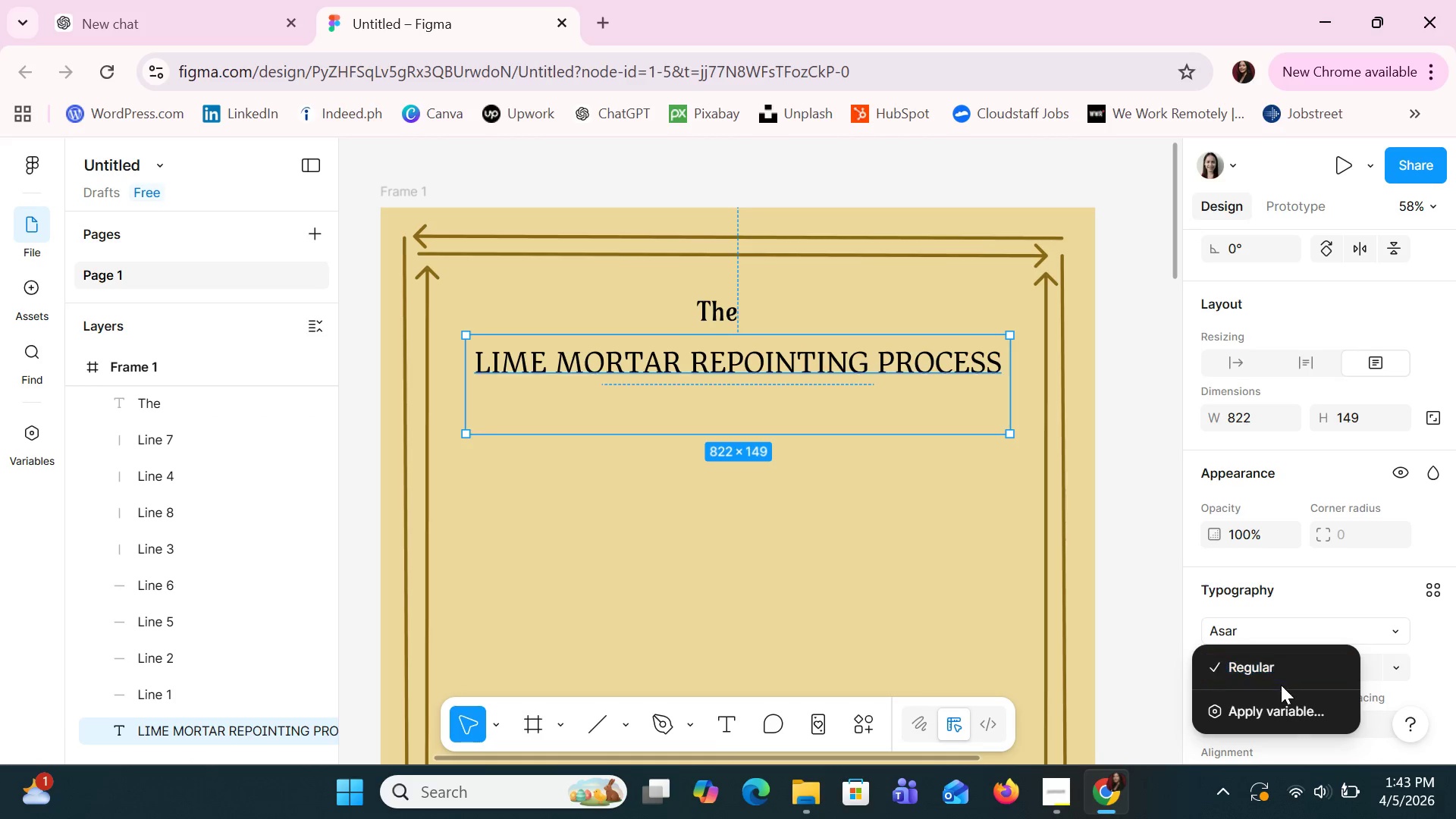 
left_click([1290, 704])
 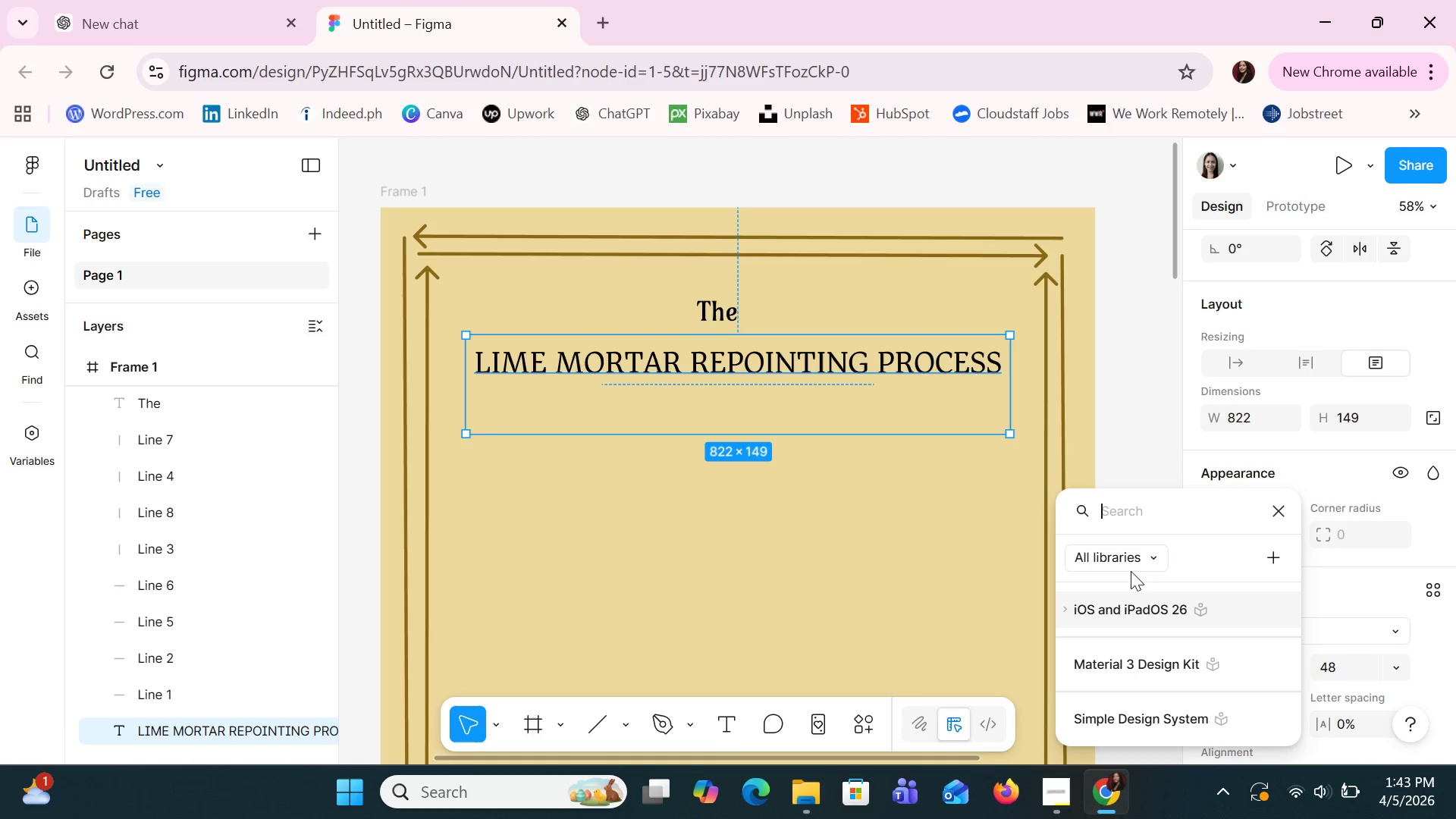 
left_click([1152, 607])
 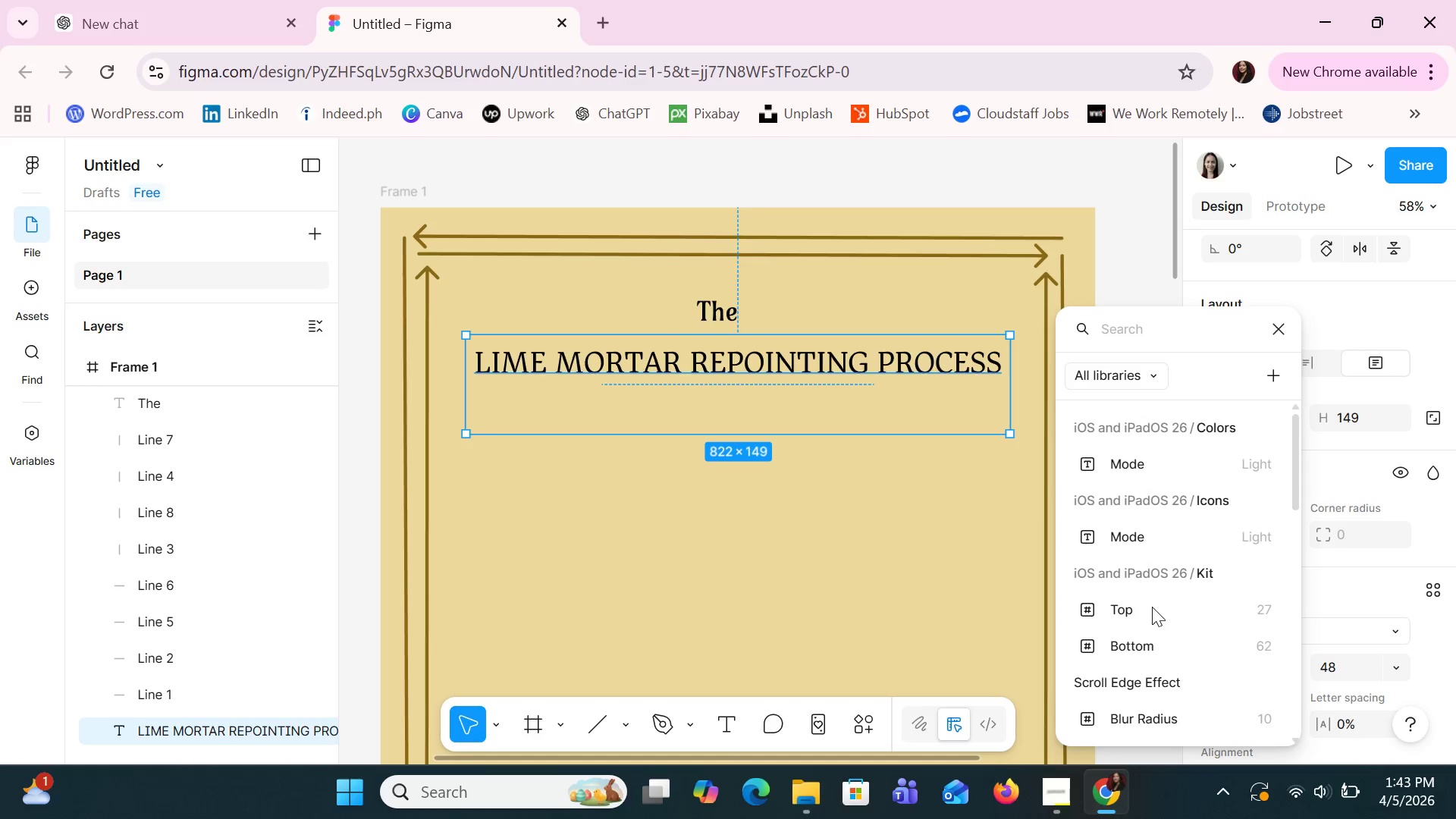 
scroll: coordinate [1185, 607], scroll_direction: down, amount: 7.0
 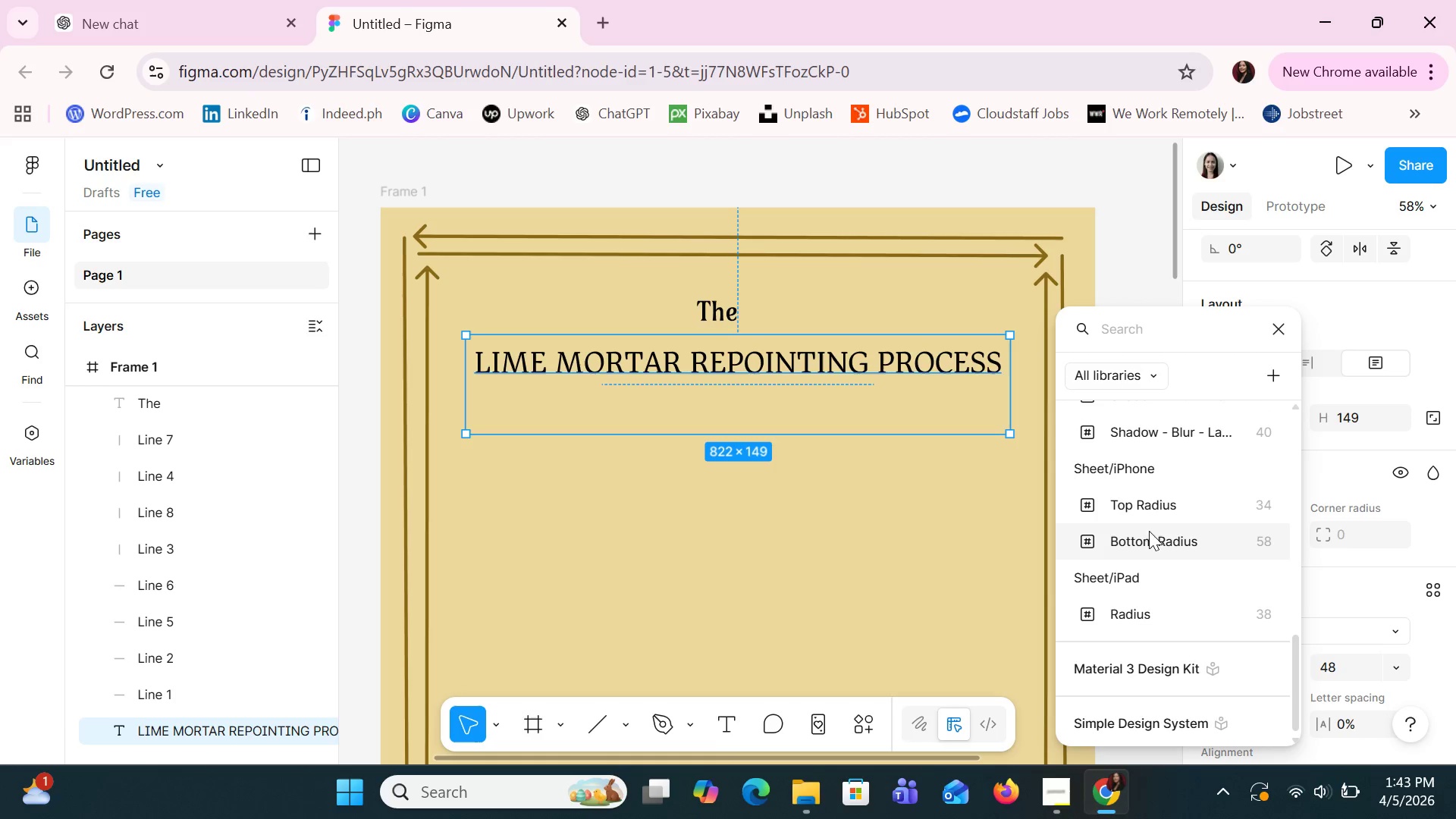 
left_click([1123, 509])
 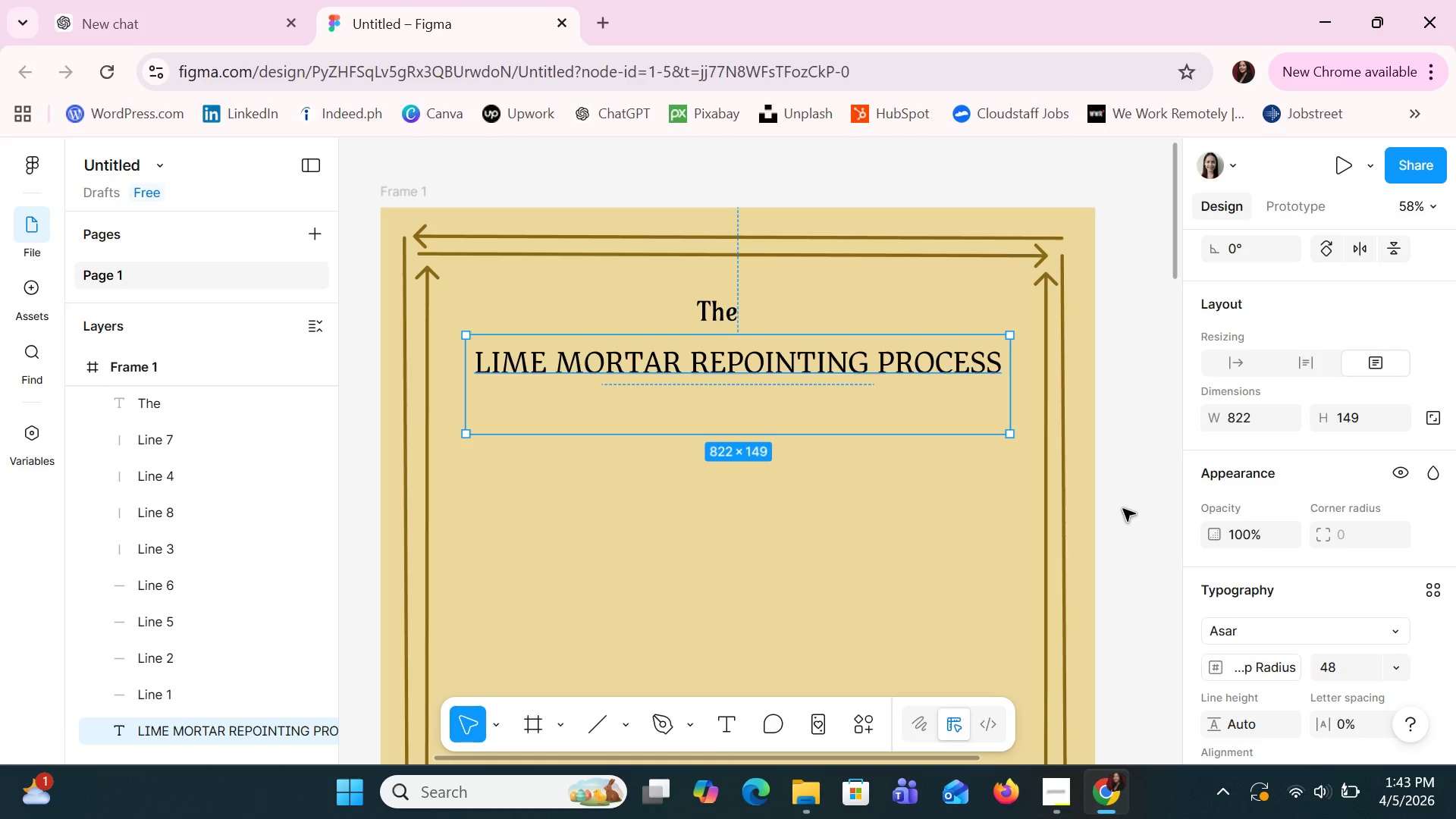 
key(Control+Z)
 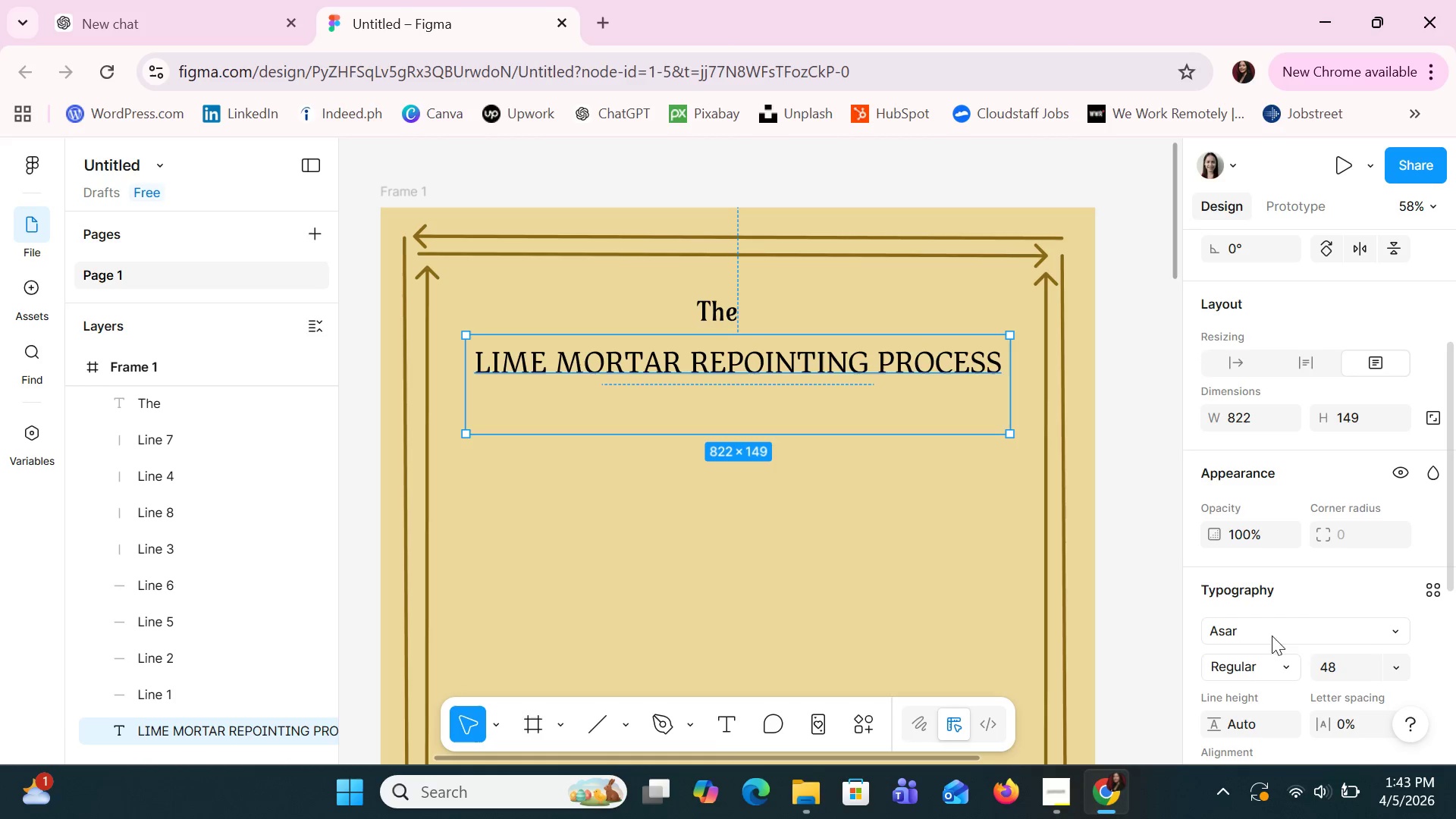 
left_click([1272, 660])
 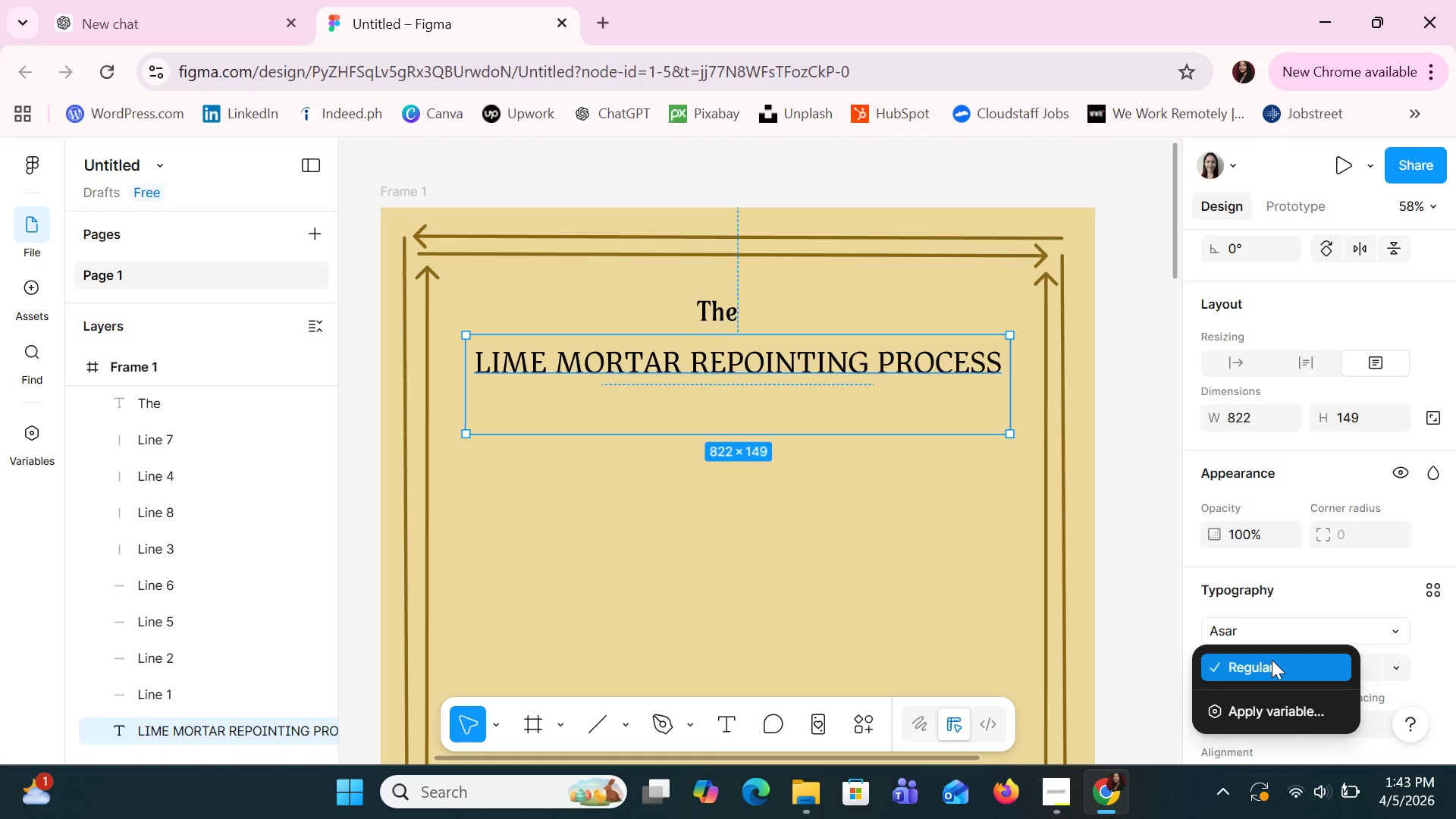 
left_click([1272, 660])
 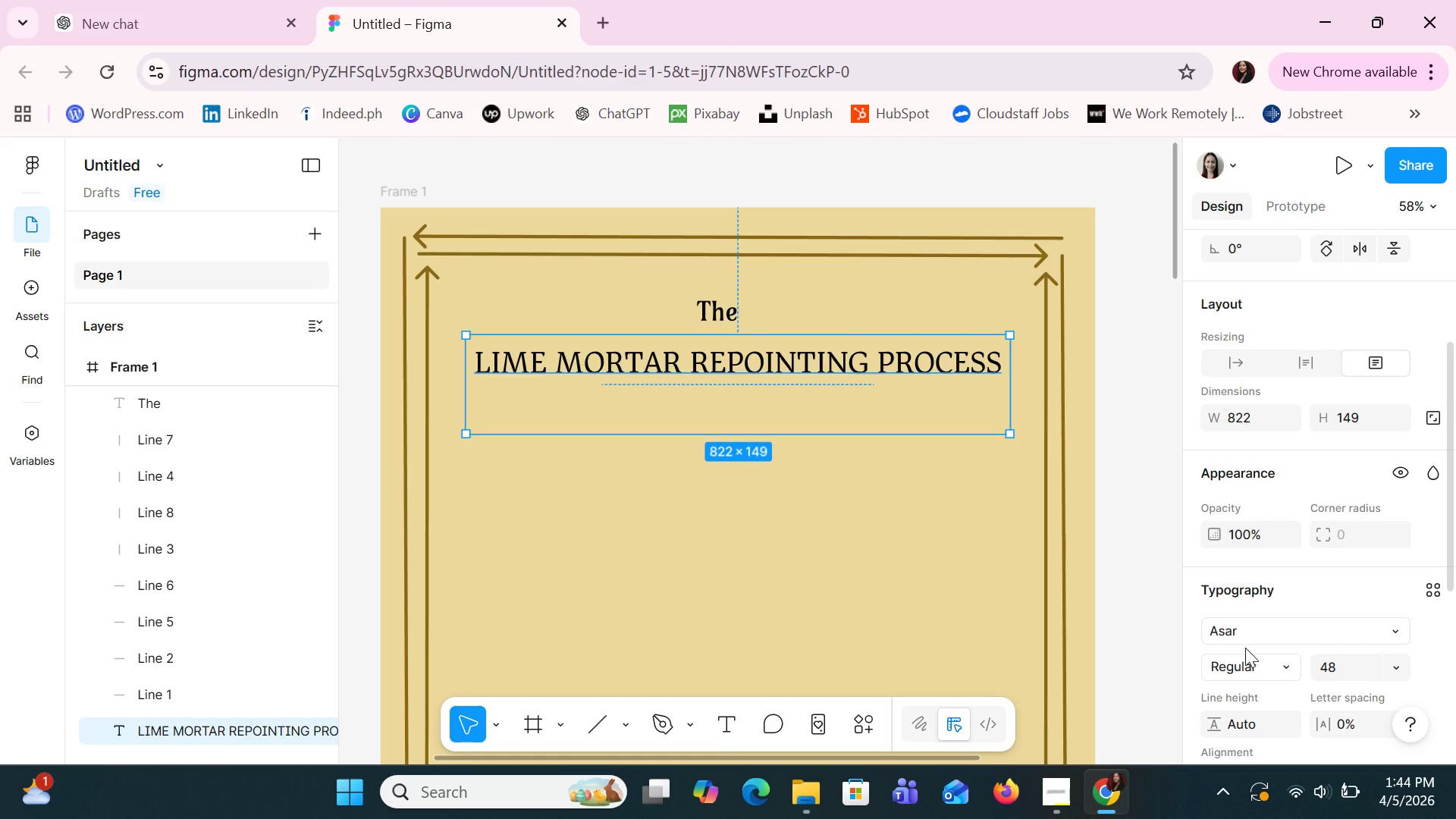 
left_click([1254, 666])
 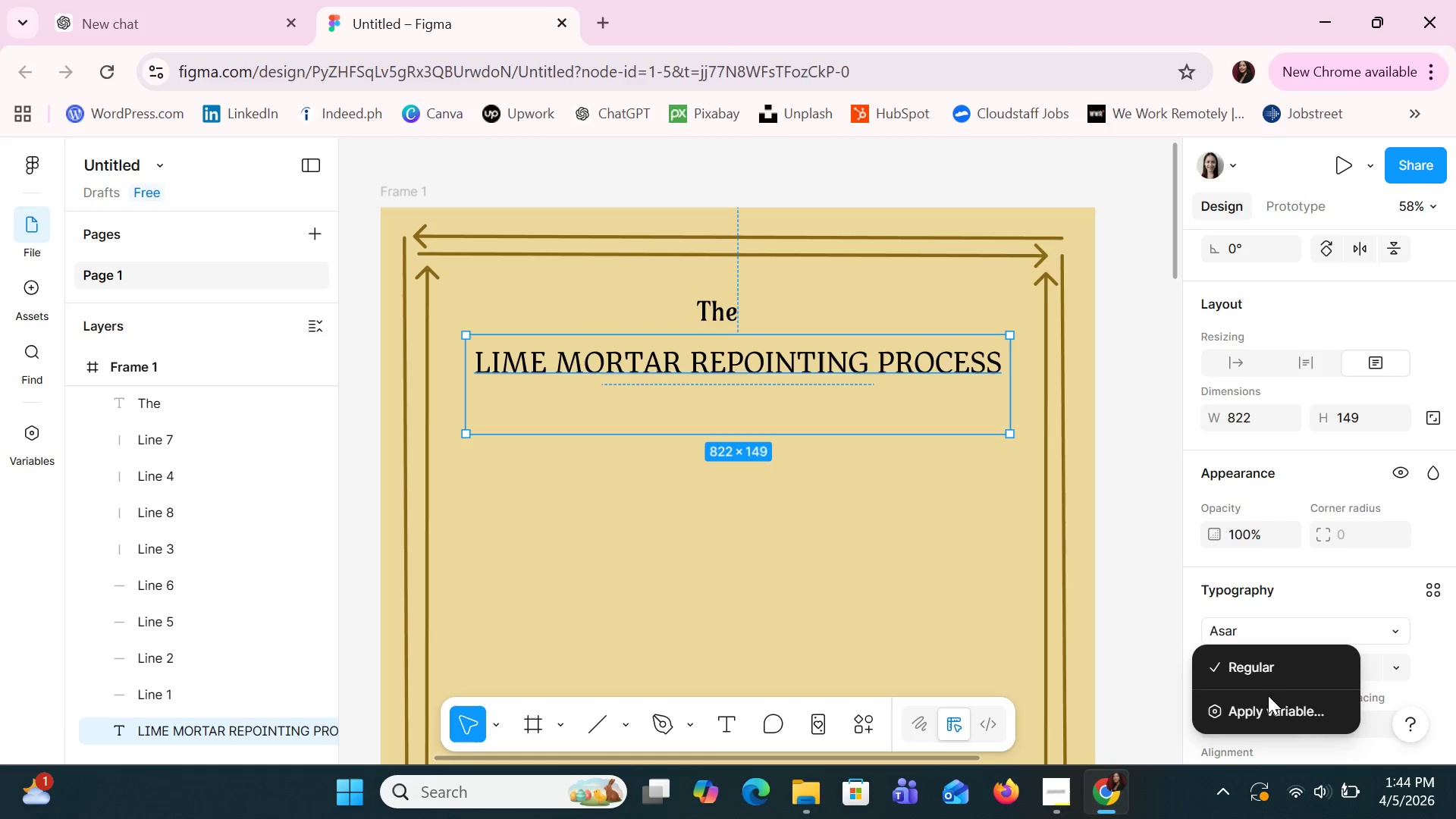 
left_click([1268, 697])
 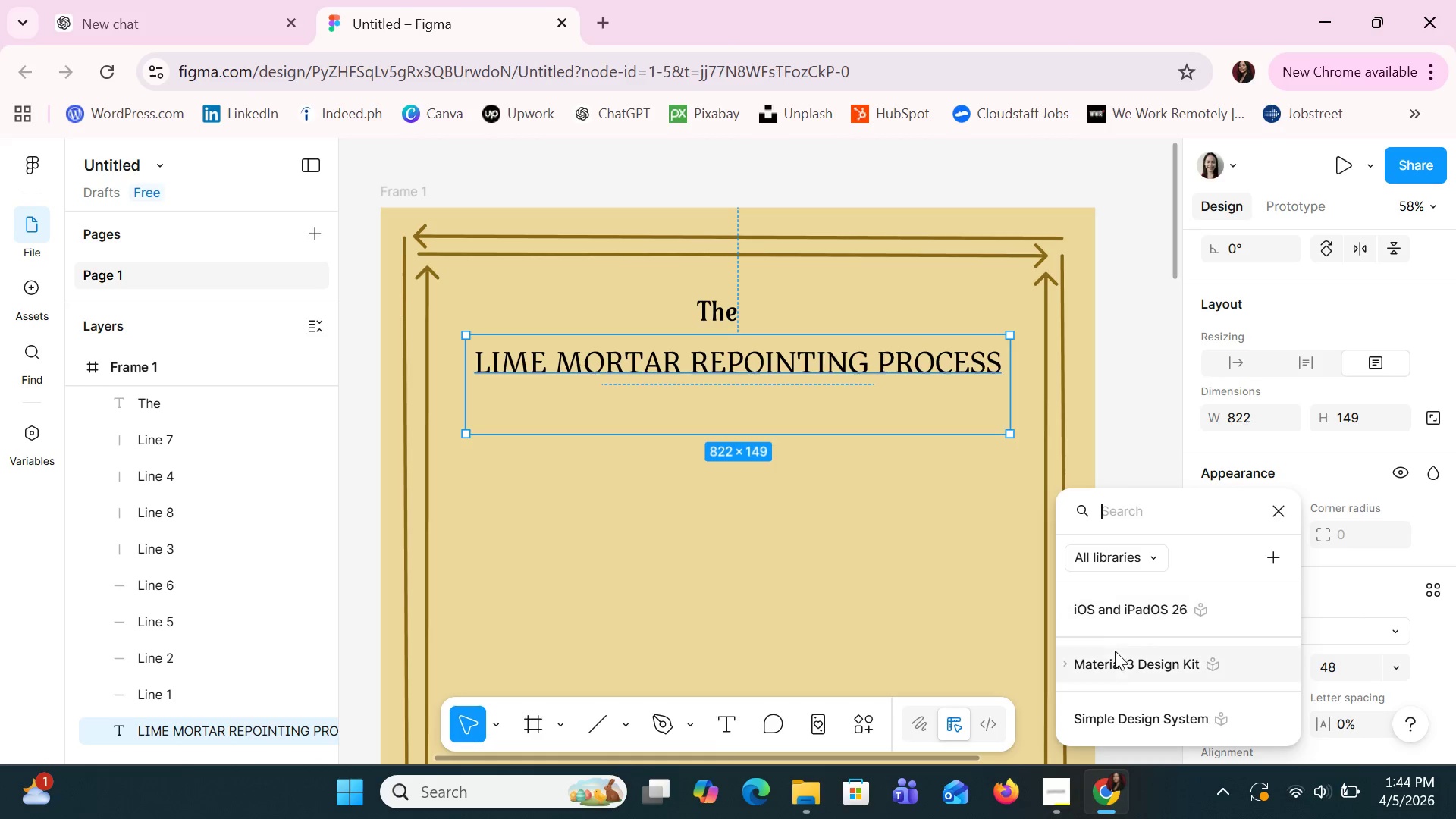 
left_click([1119, 706])
 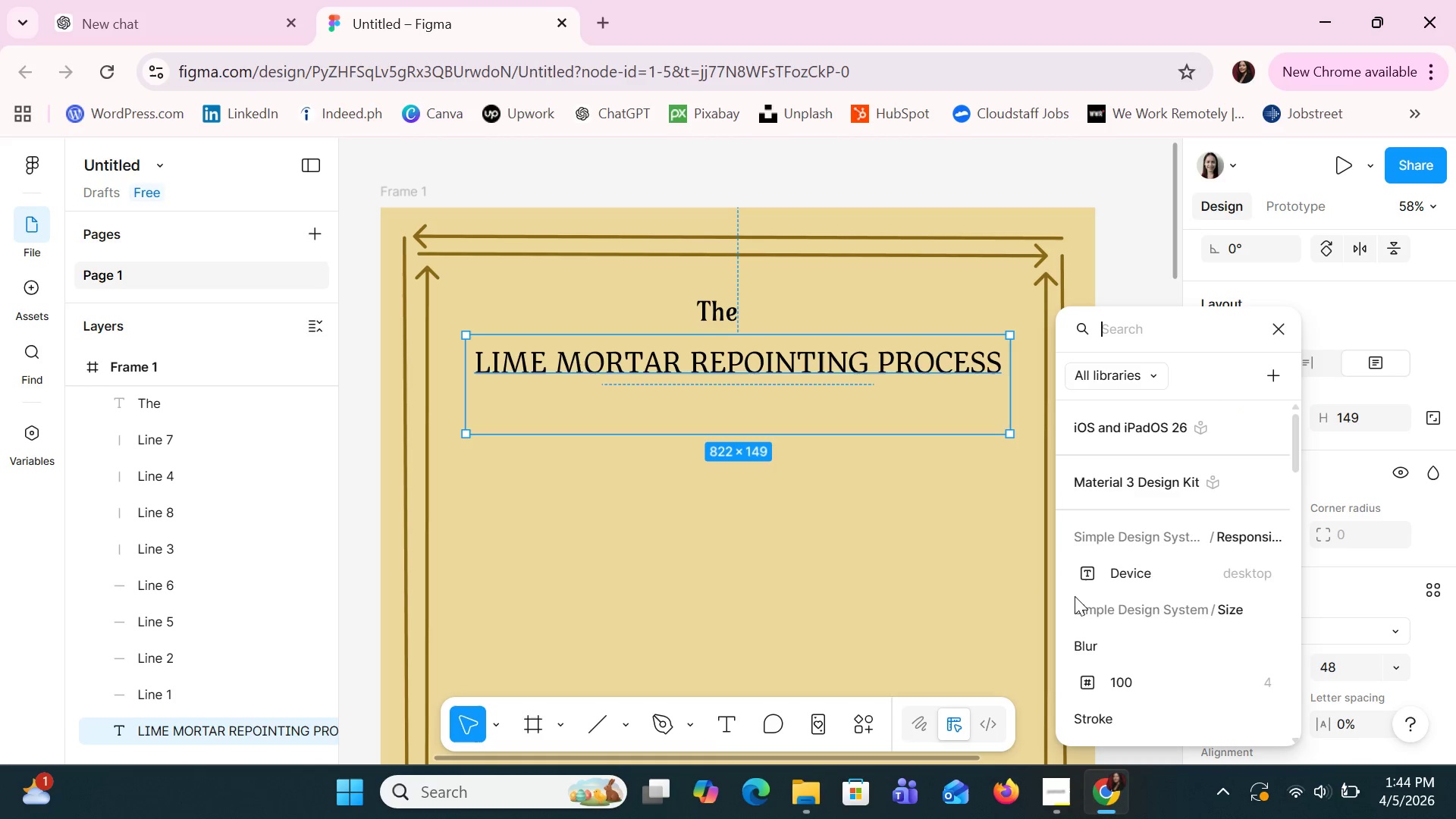 
scroll: coordinate [1097, 602], scroll_direction: down, amount: 2.0
 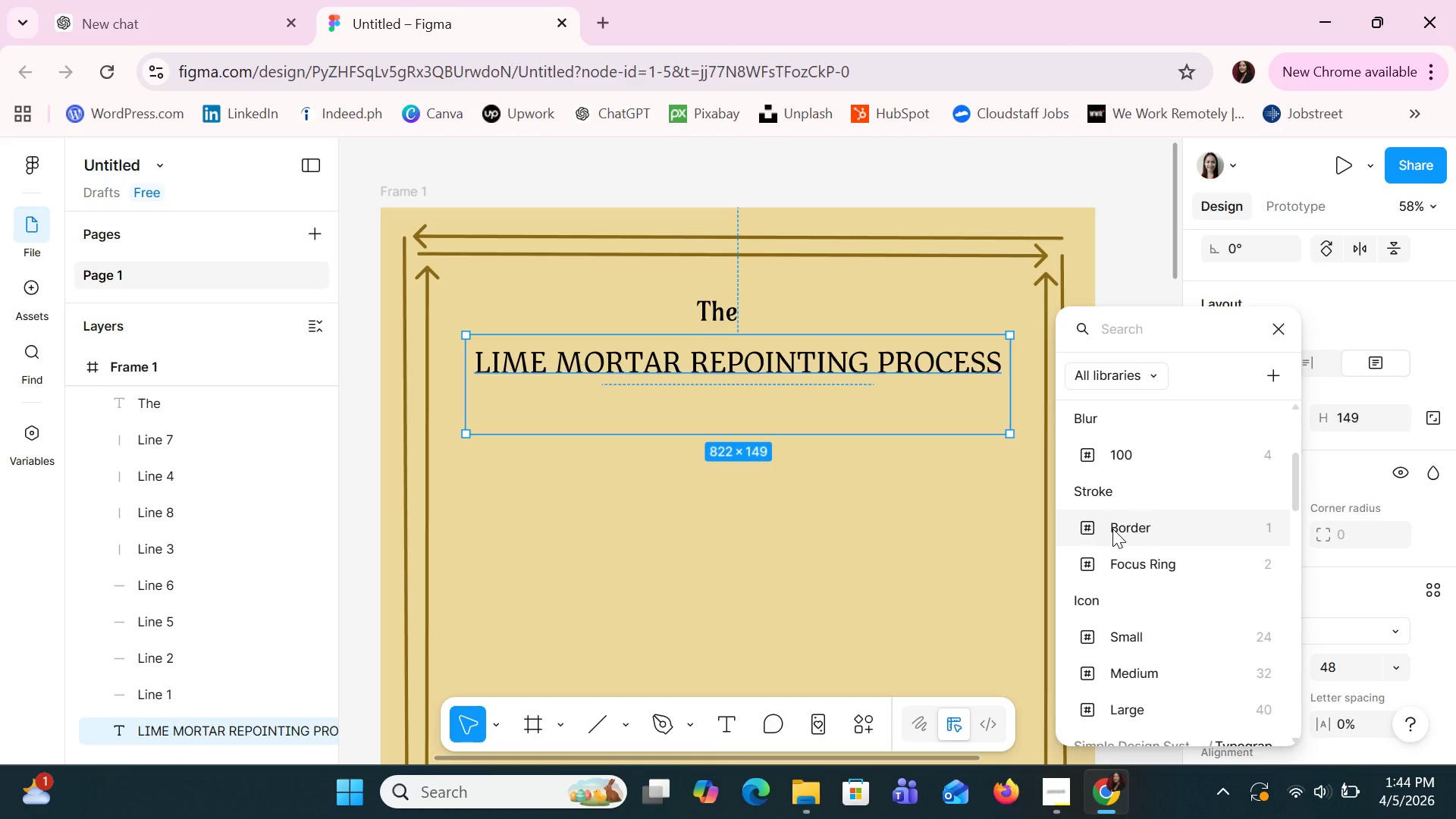 
left_click([1112, 529])
 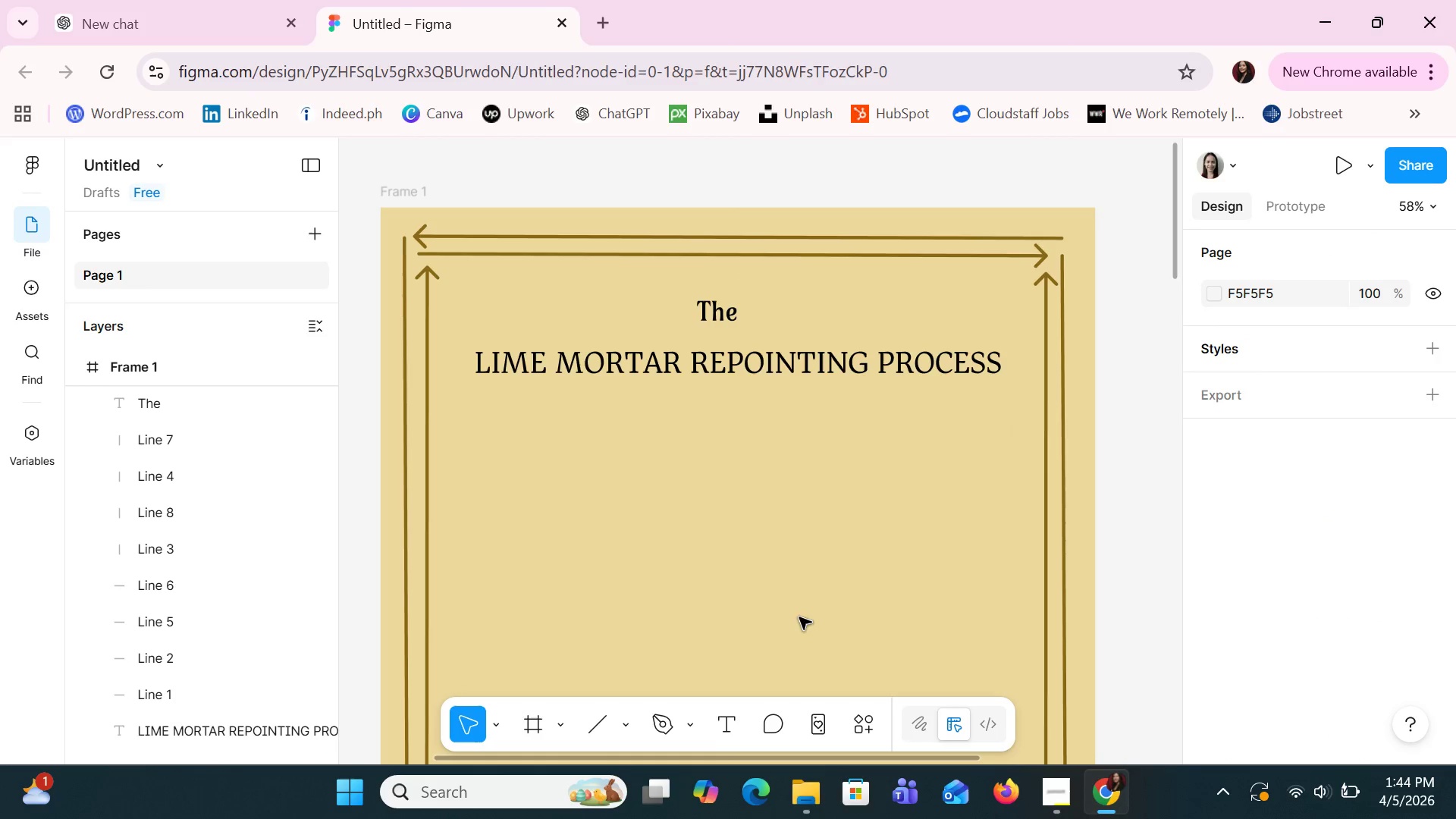 
left_click([864, 376])
 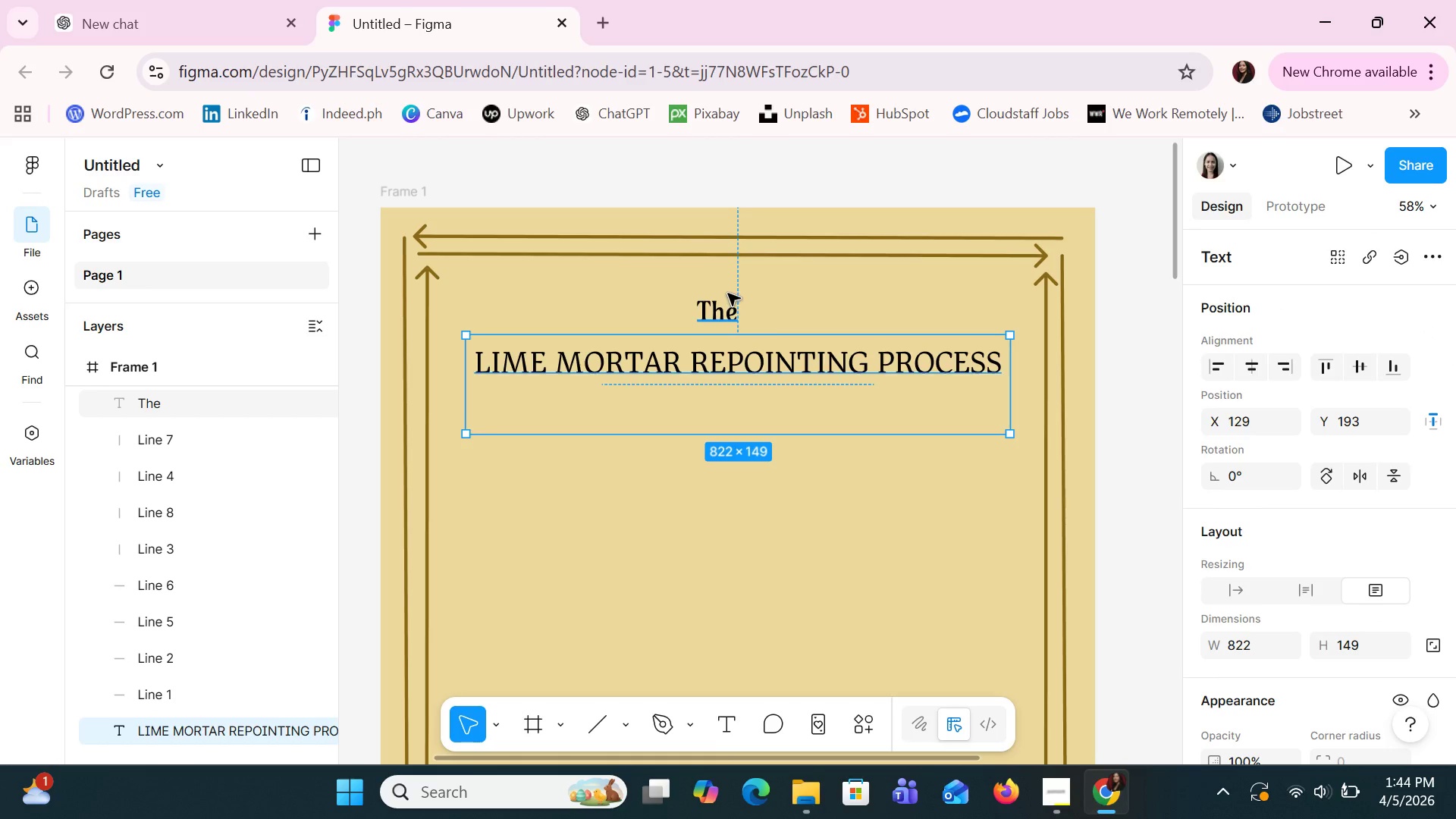 
scroll: coordinate [1313, 466], scroll_direction: down, amount: 3.0
 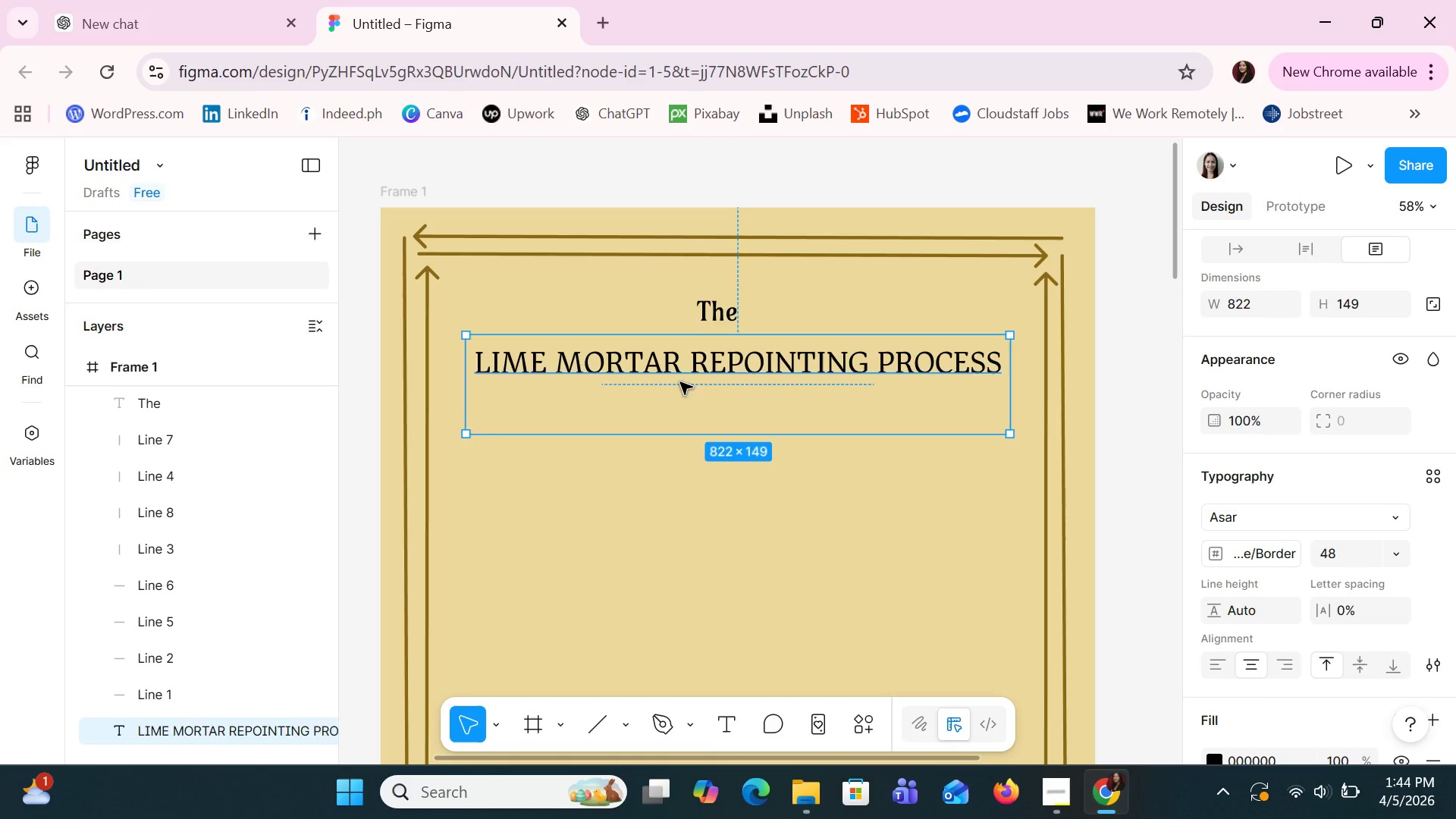 
left_click([723, 305])
 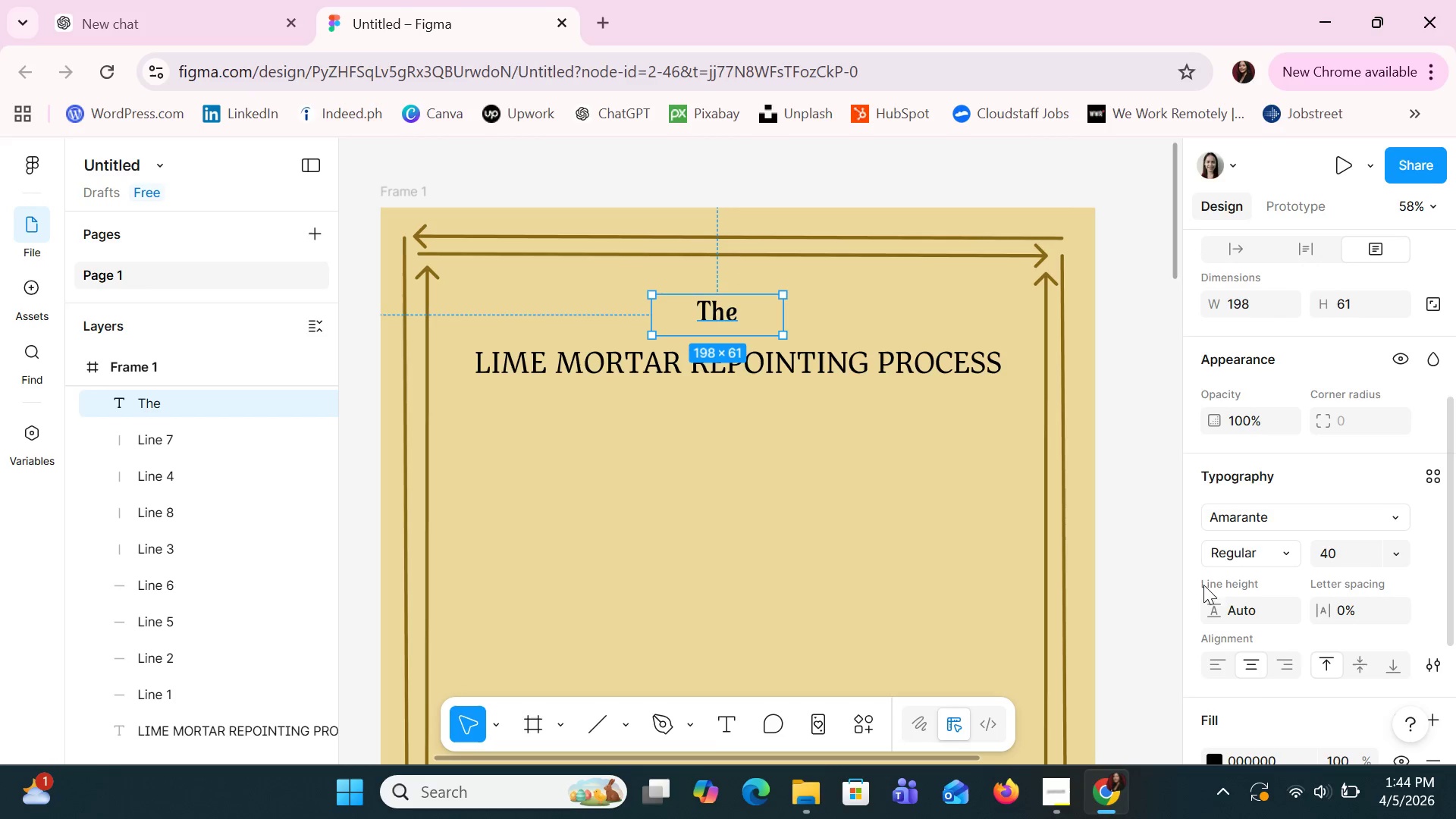 
left_click([1246, 504])
 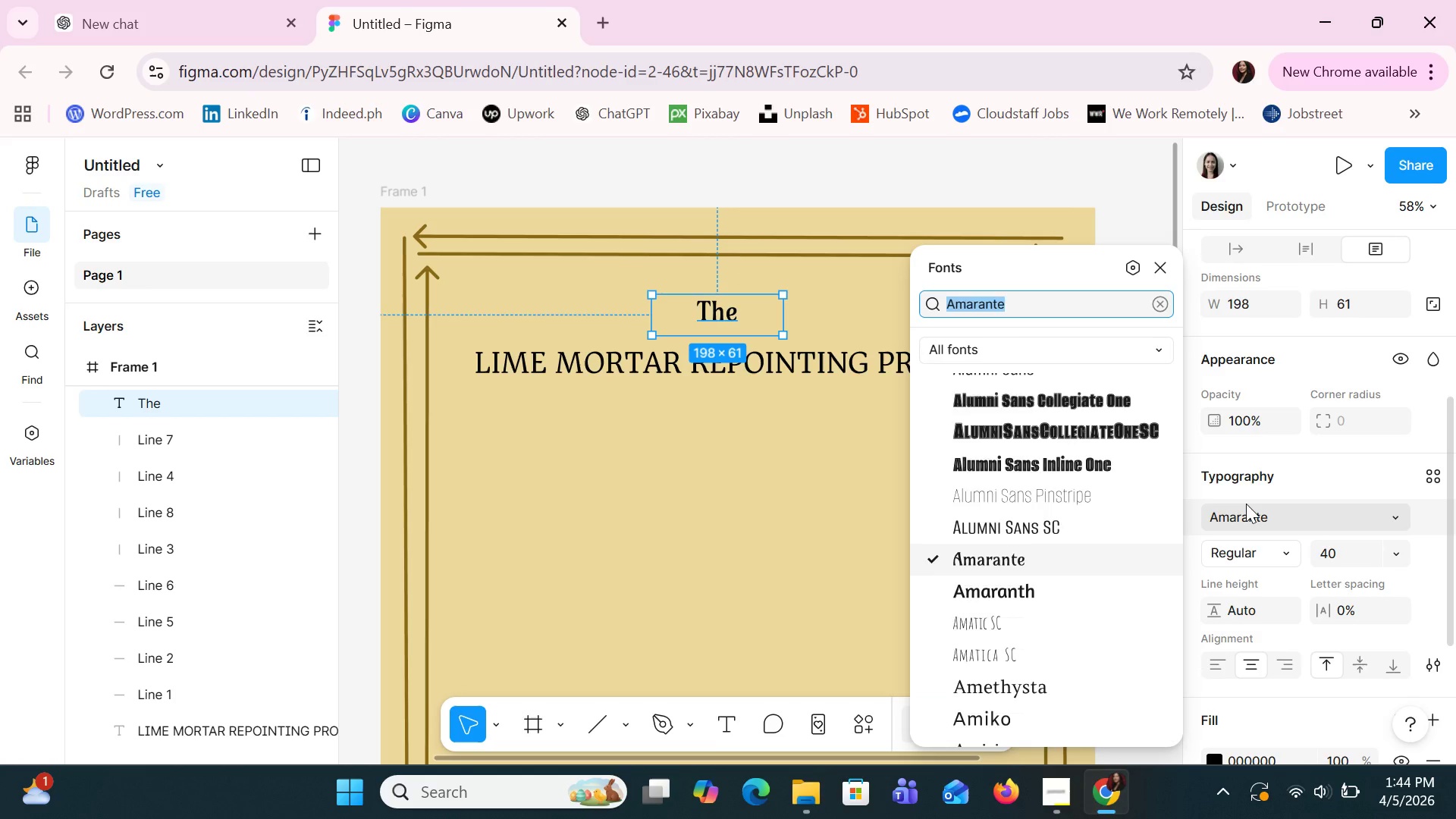 
type(asa)
 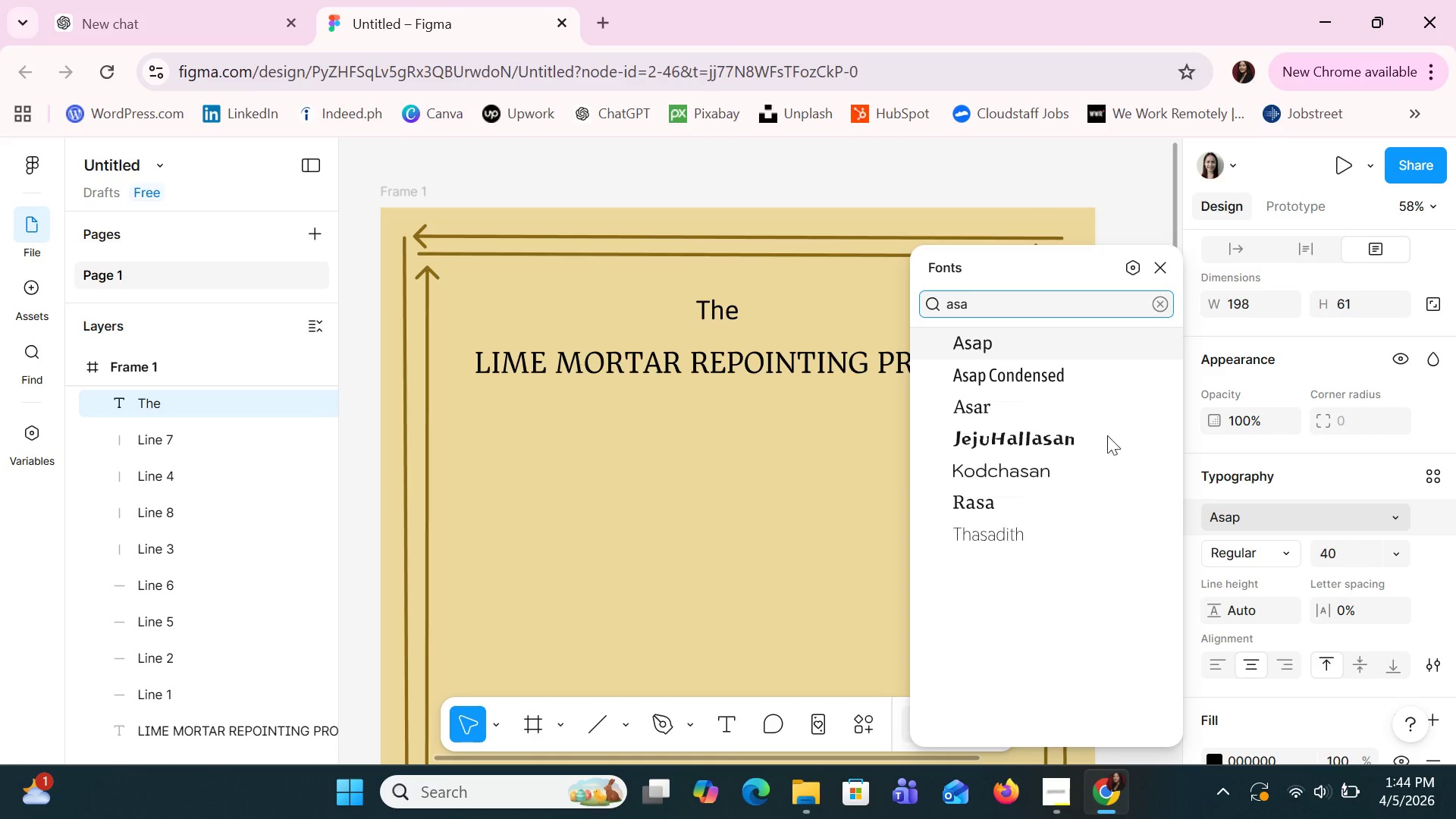 
left_click([1098, 409])
 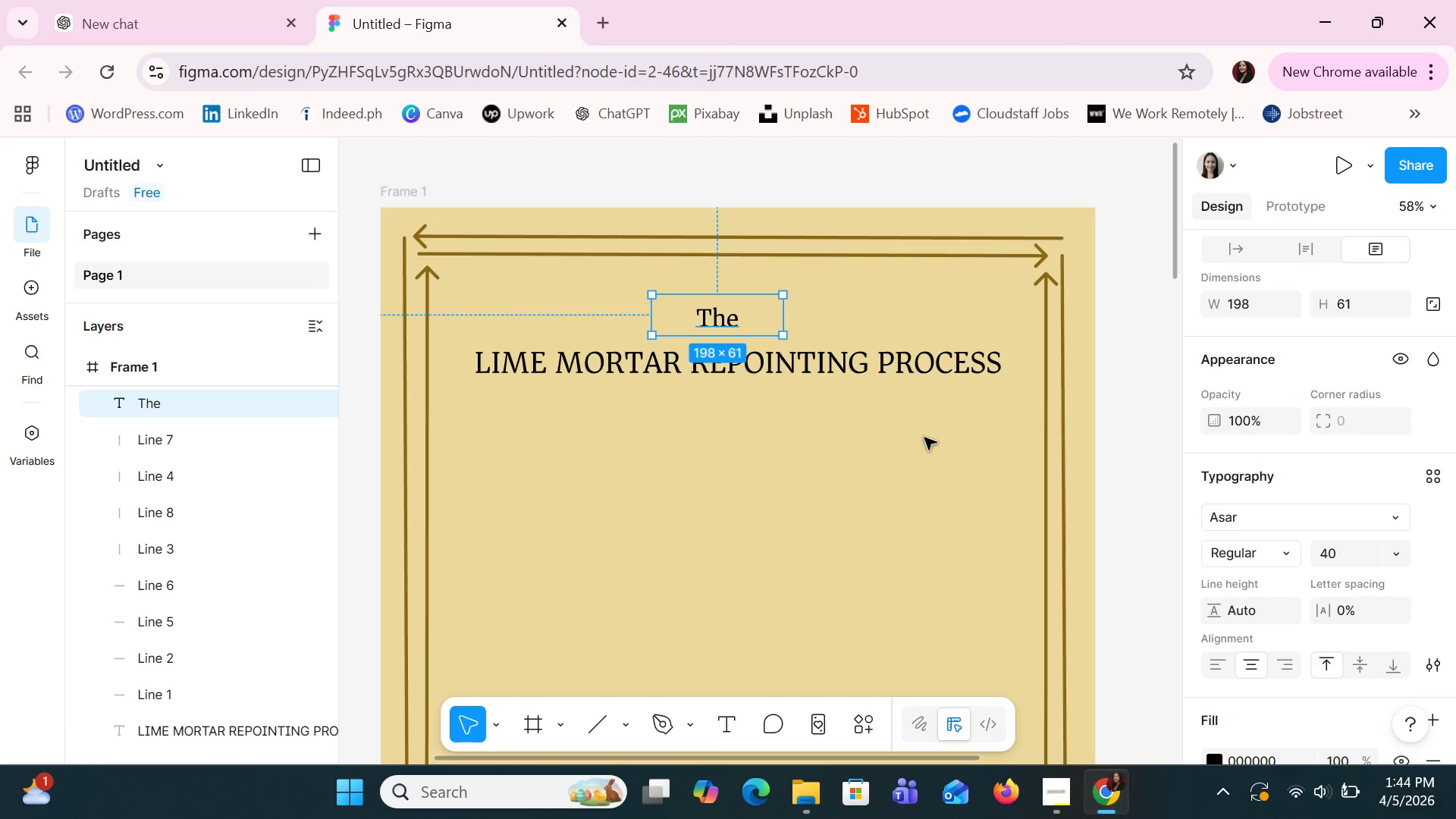 
hold_key(key=ShiftLeft, duration=0.69)
left_click([849, 372])
 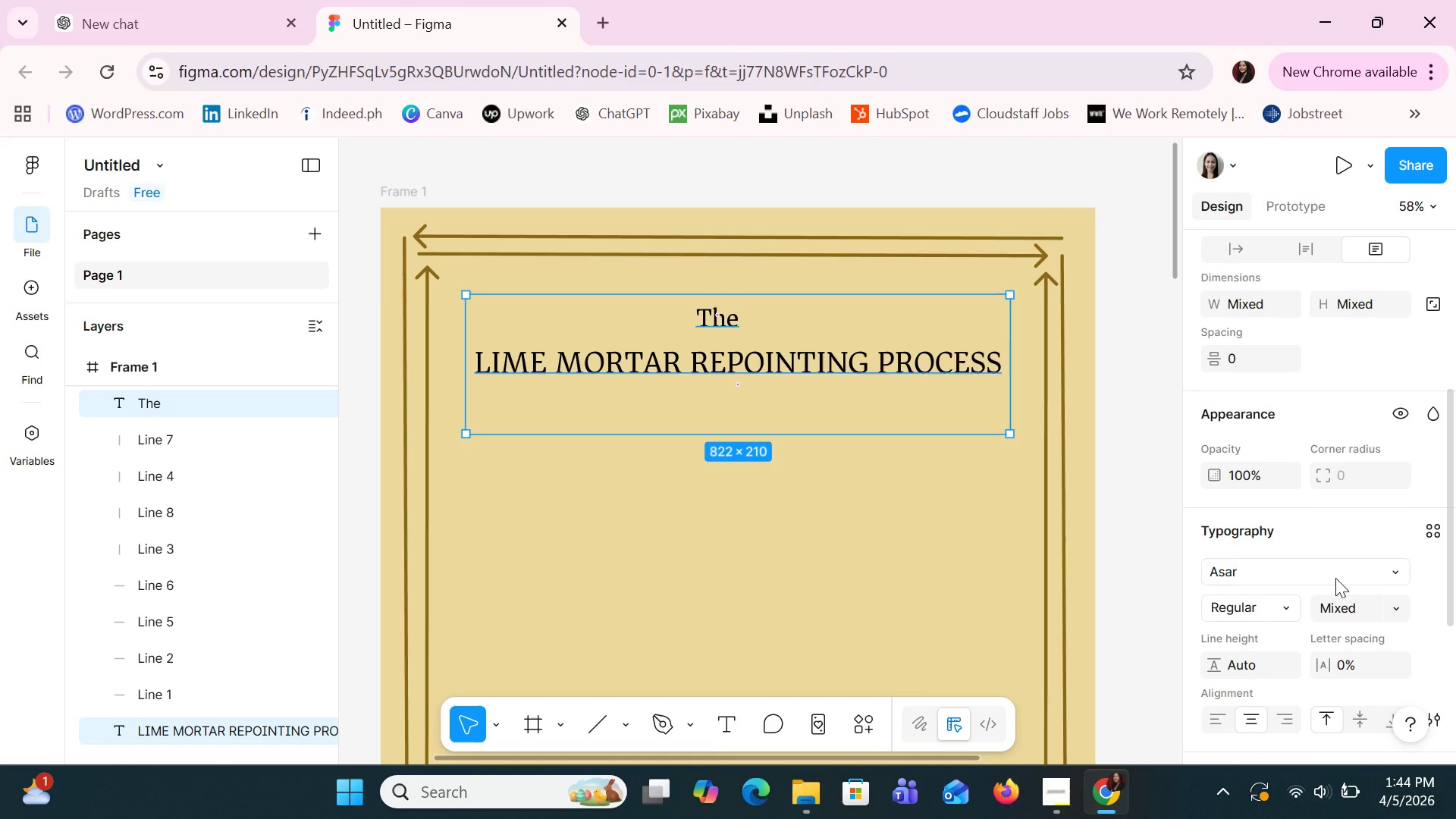 
scroll: coordinate [1337, 581], scroll_direction: down, amount: 1.0
 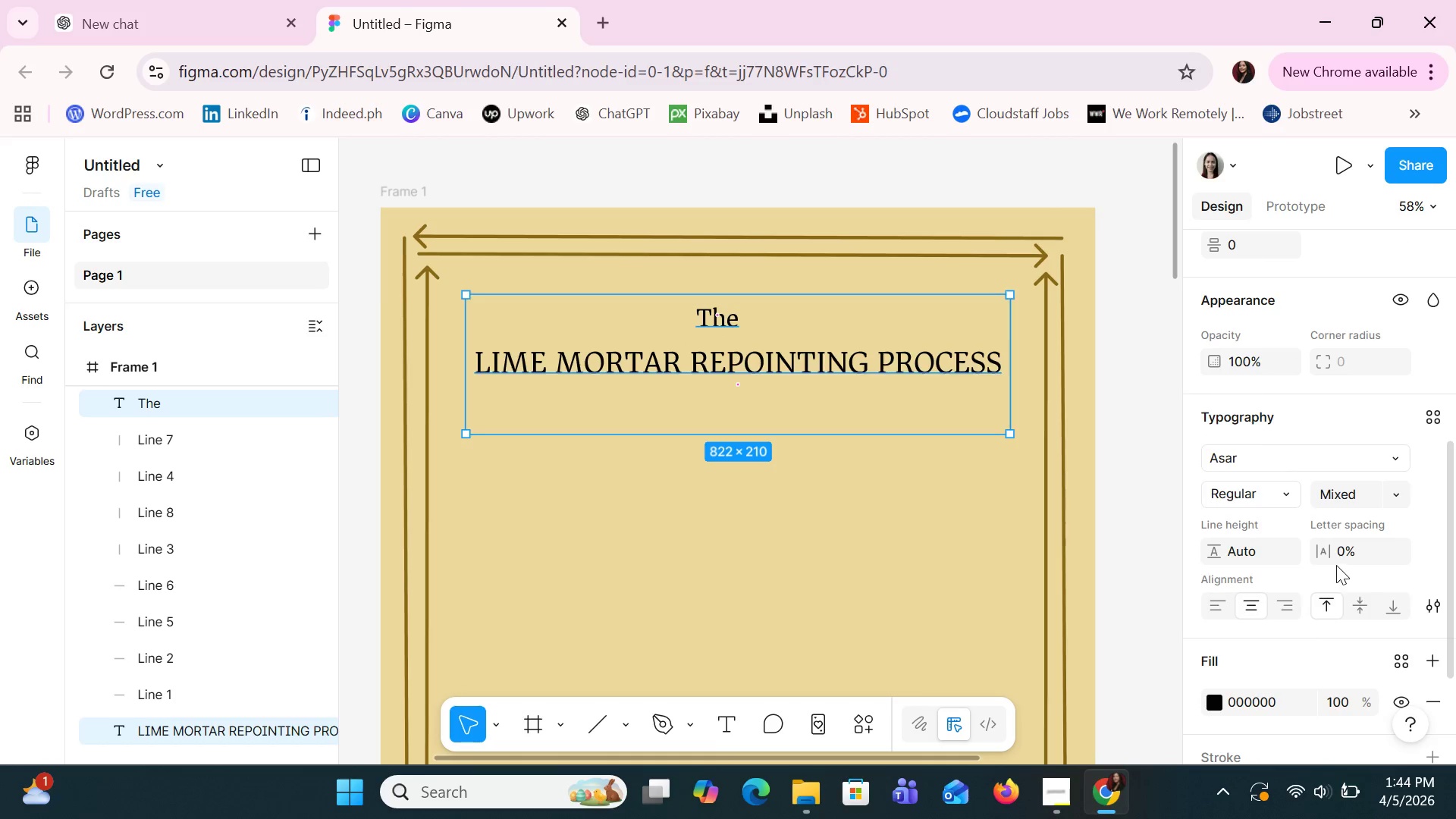 
left_click([1347, 547])
 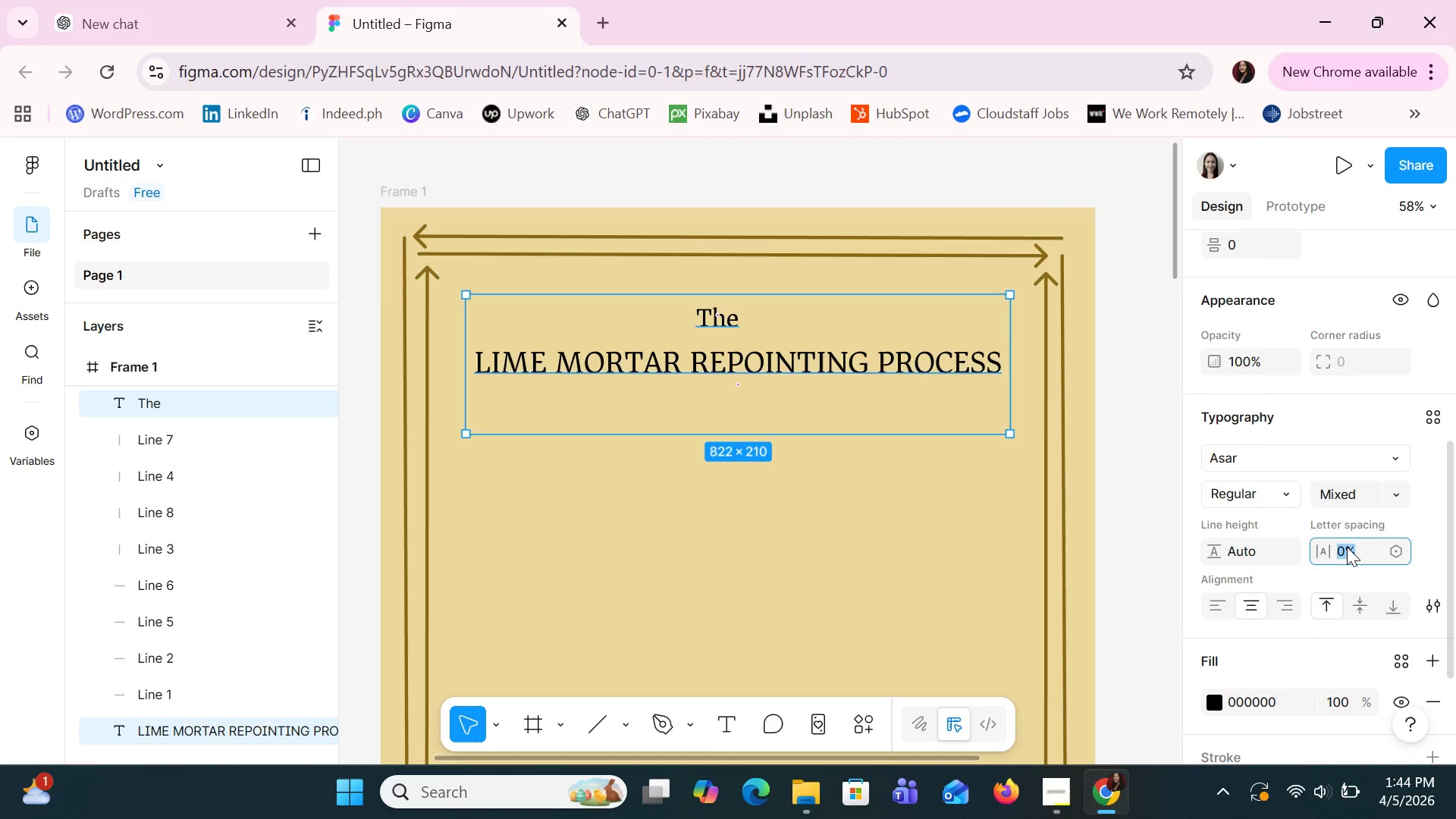 
type(12)
 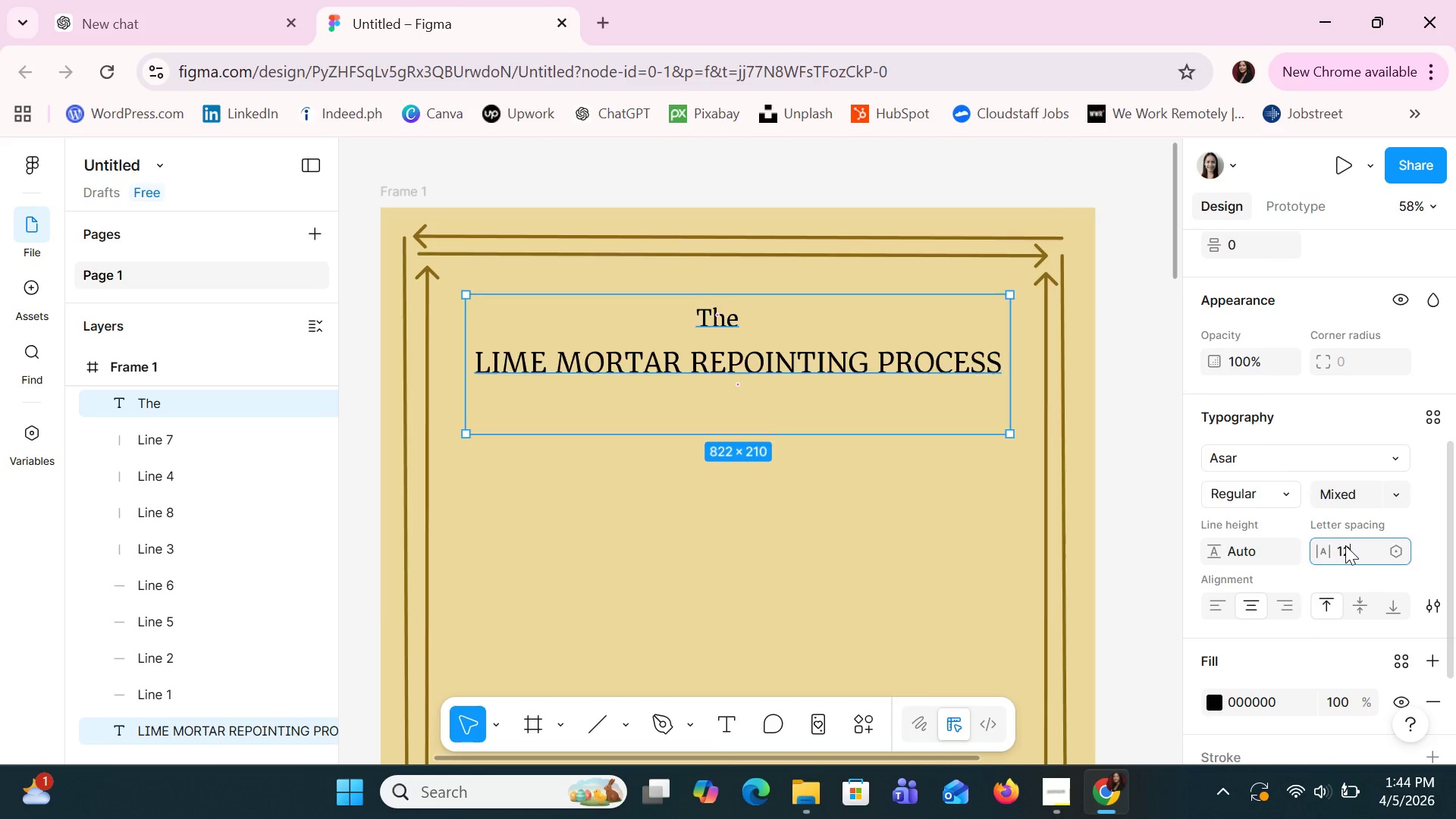 
key(Enter)
 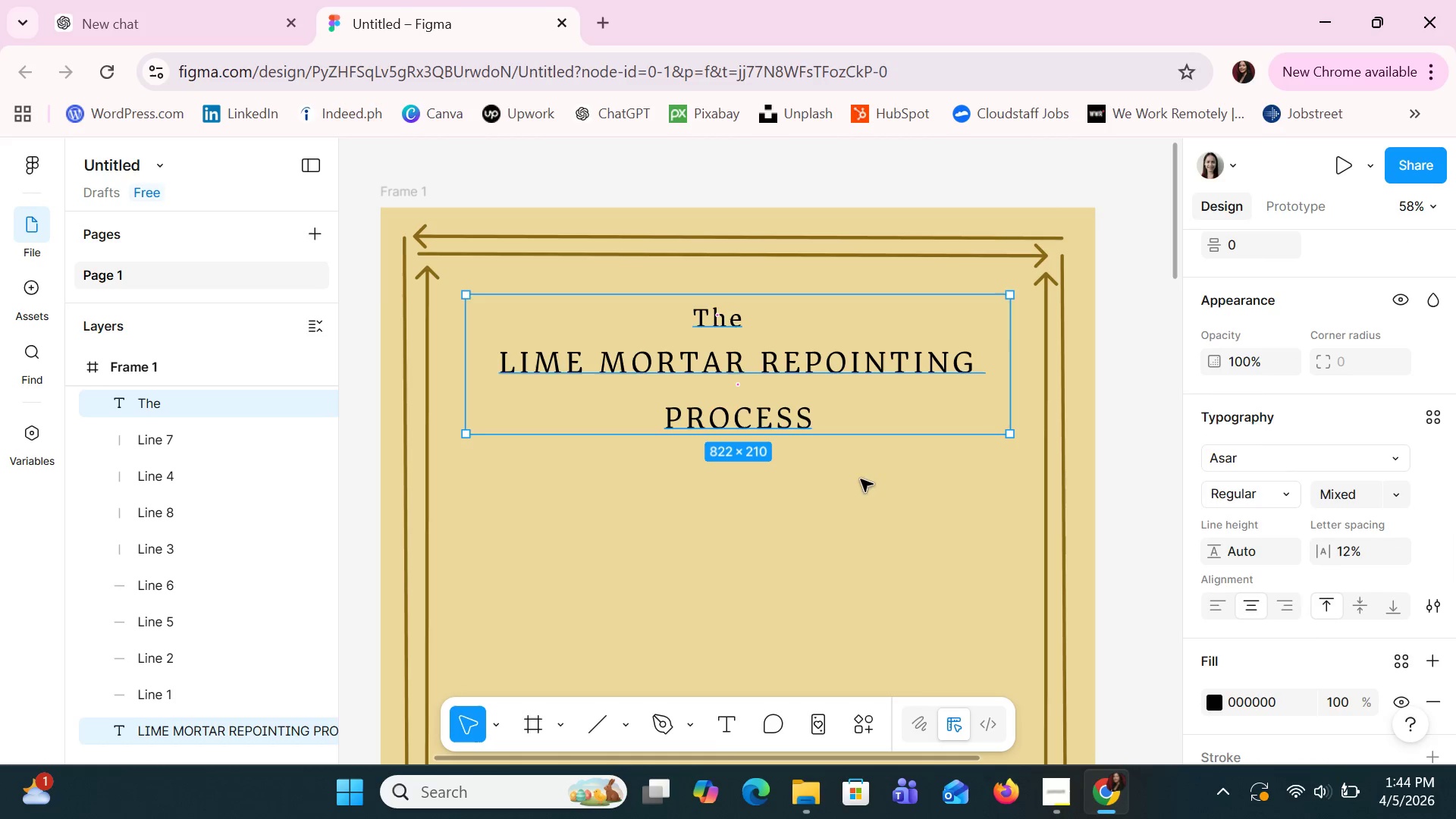 
left_click([789, 424])
 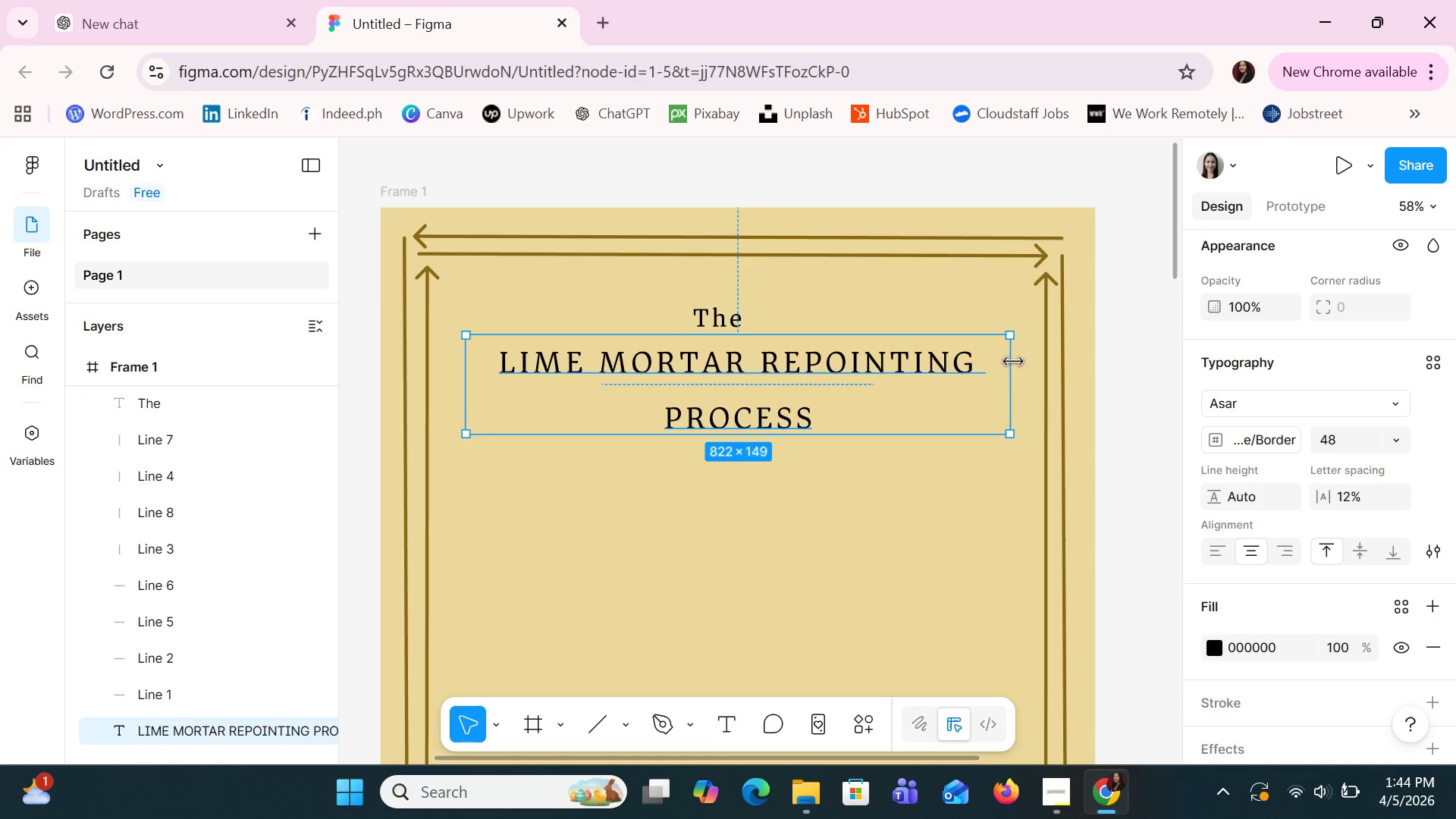 
left_click_drag(start_coordinate=[1013, 362], to_coordinate=[1022, 359])
 